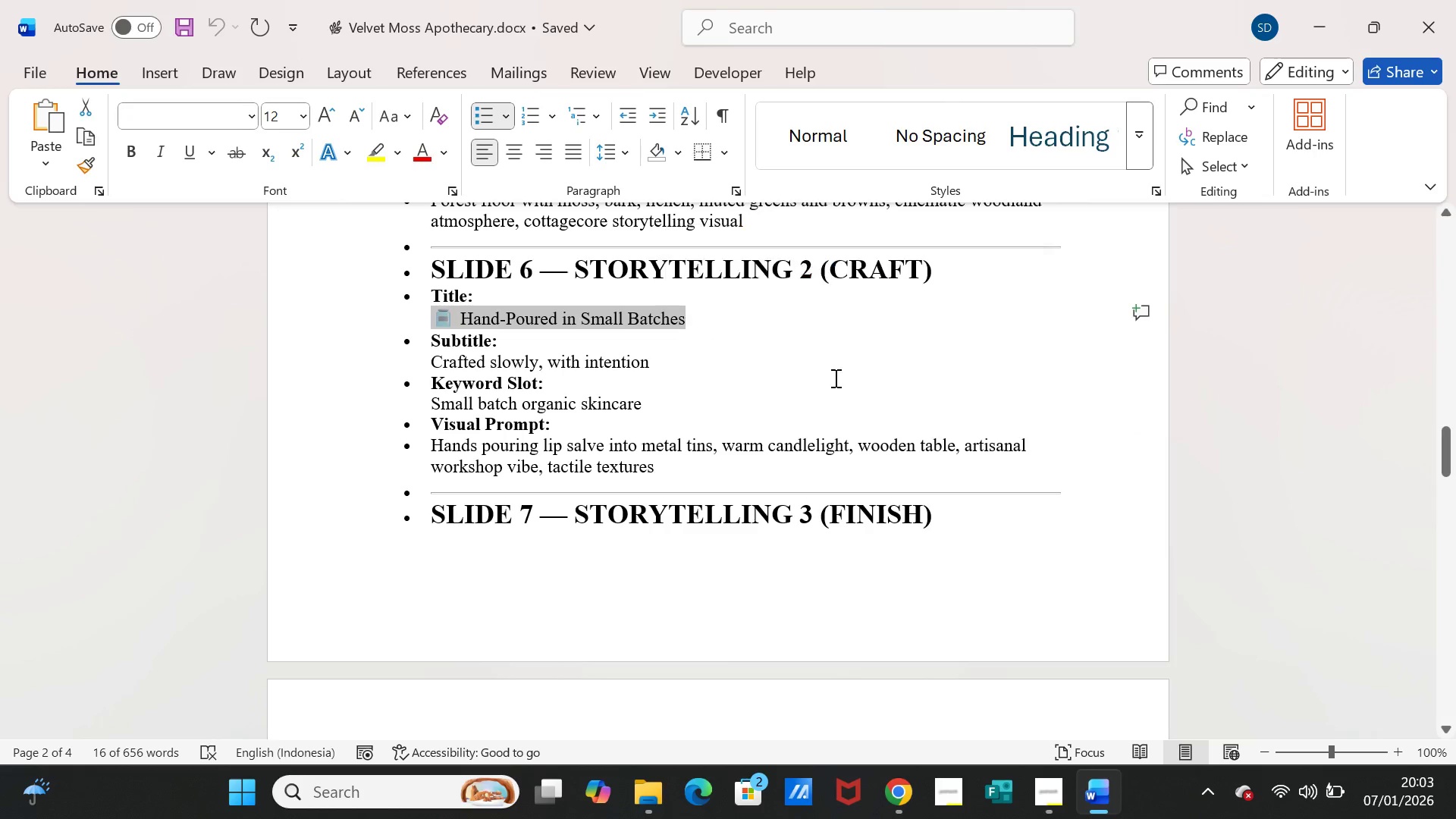 
key(Control+C)
 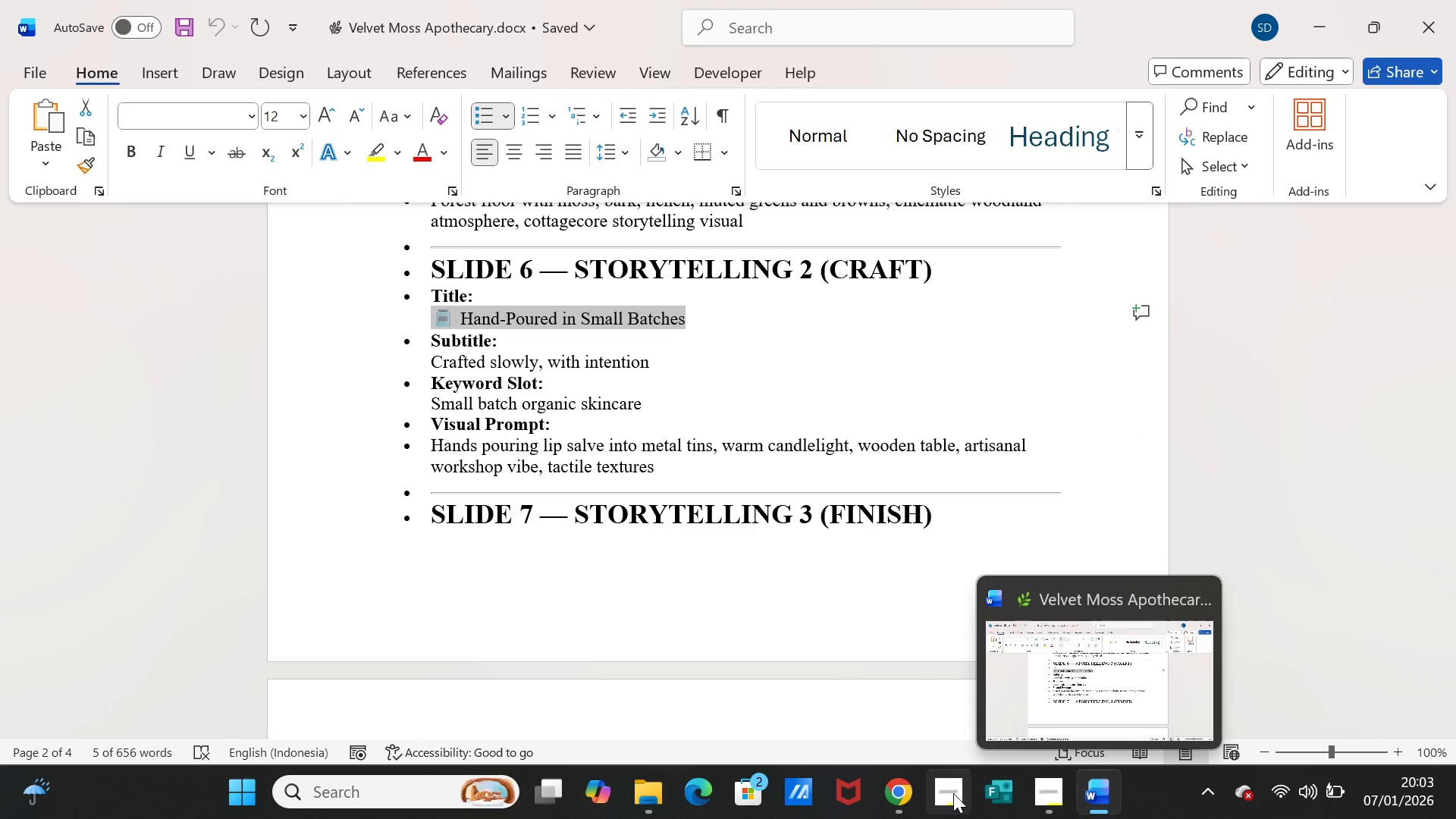 
left_click([884, 788])
 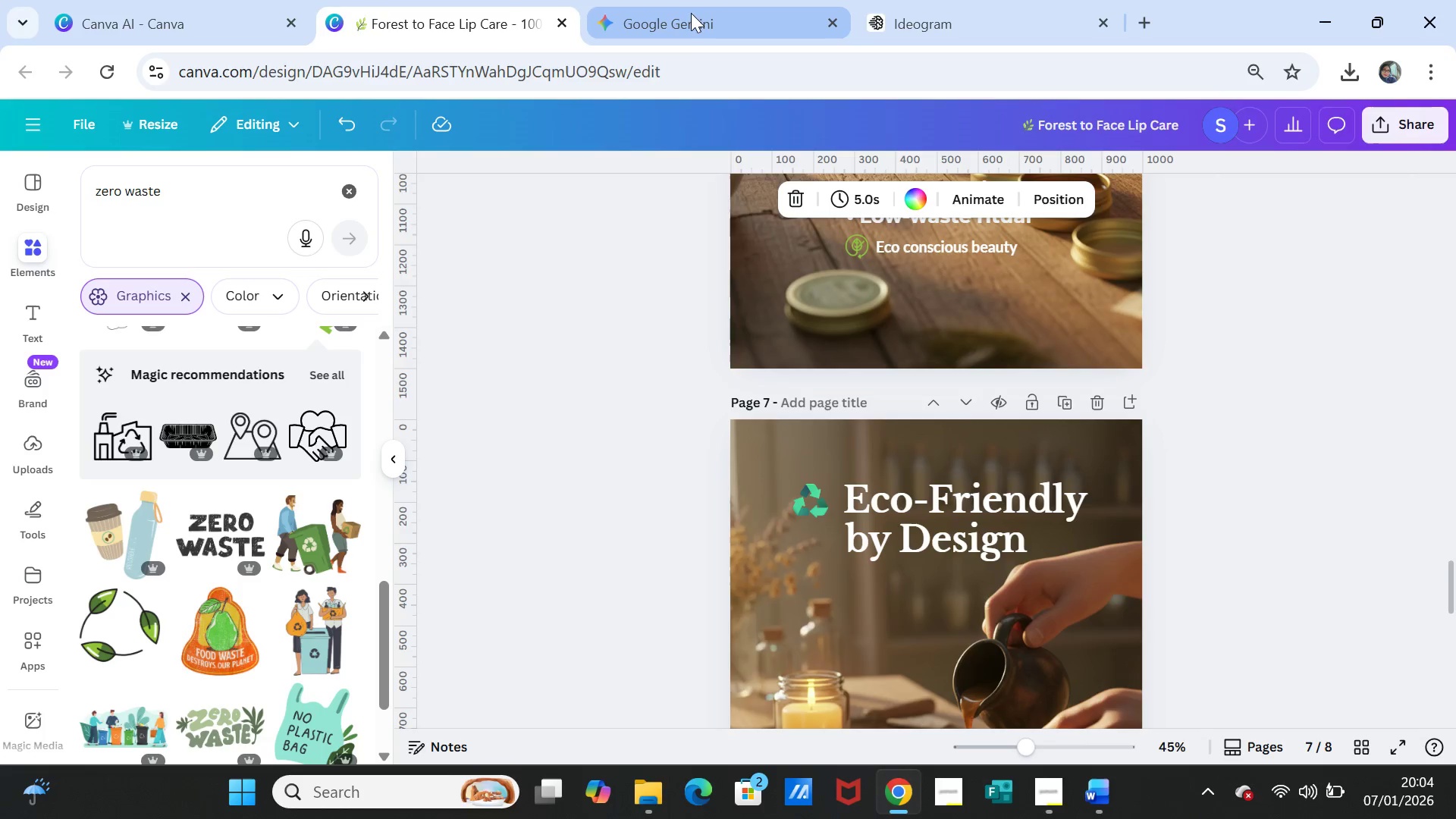 
left_click([692, 10])
 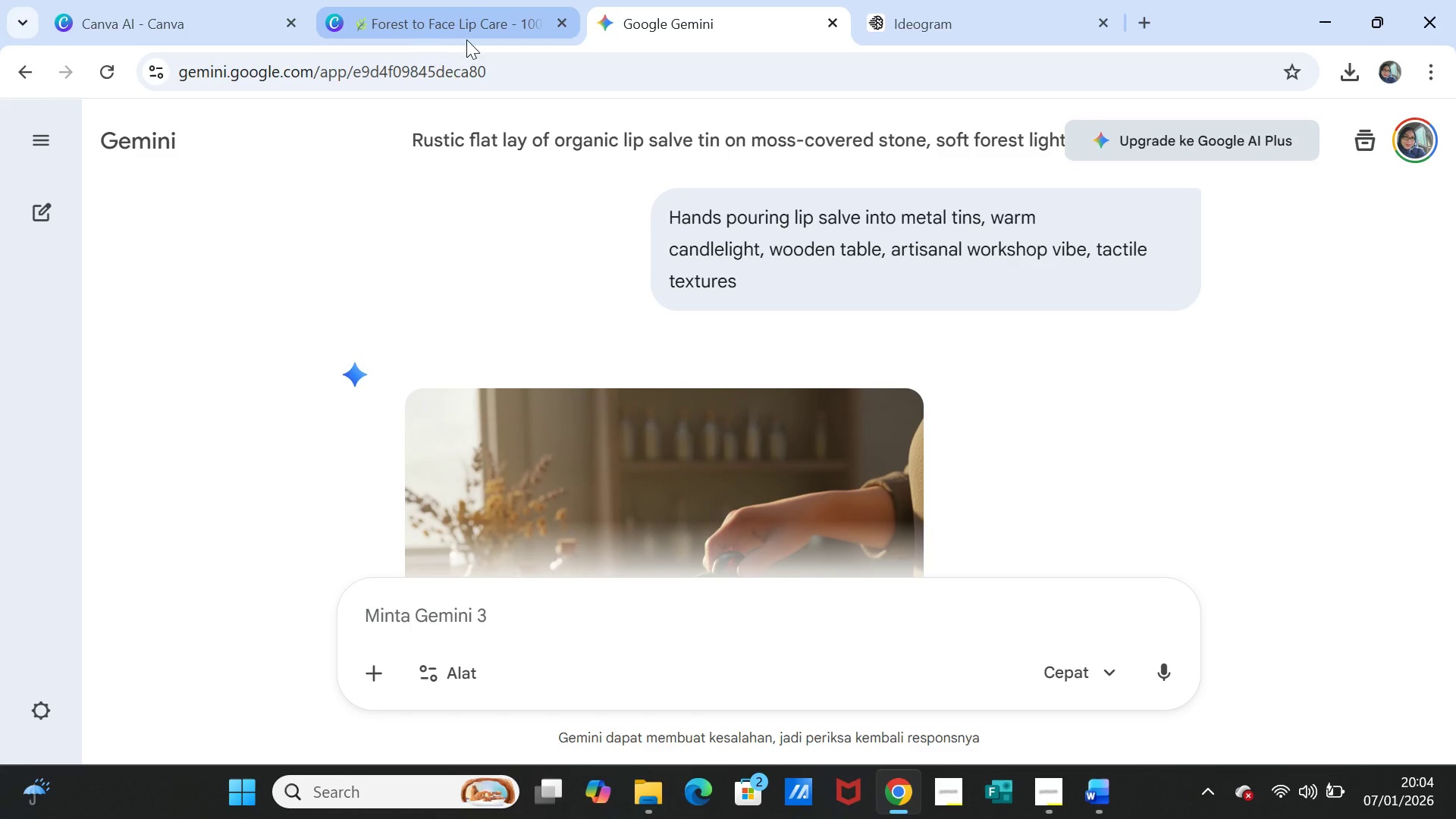 
left_click([384, 5])
 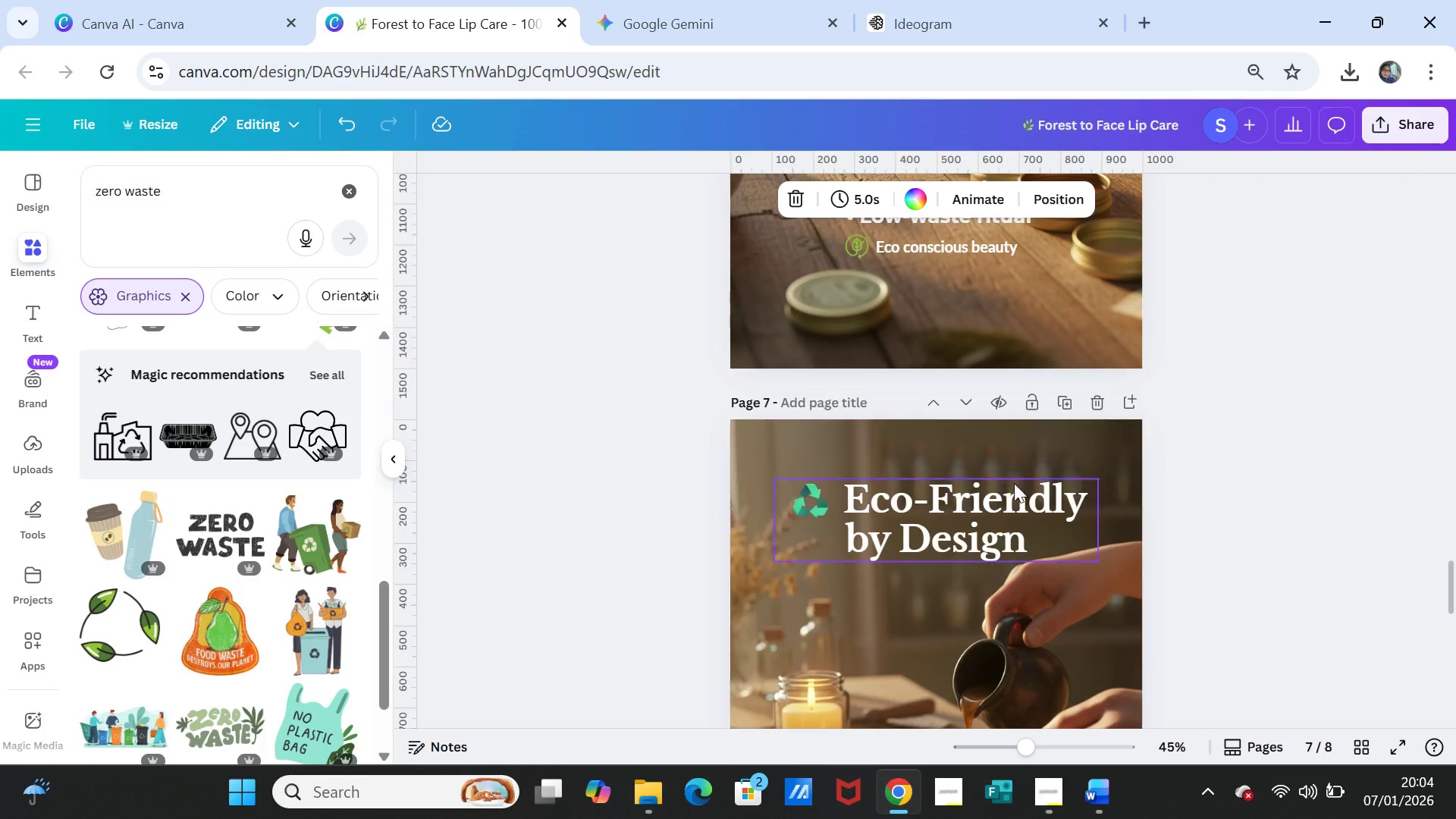 
scroll: coordinate [1018, 506], scroll_direction: up, amount: 1.0
 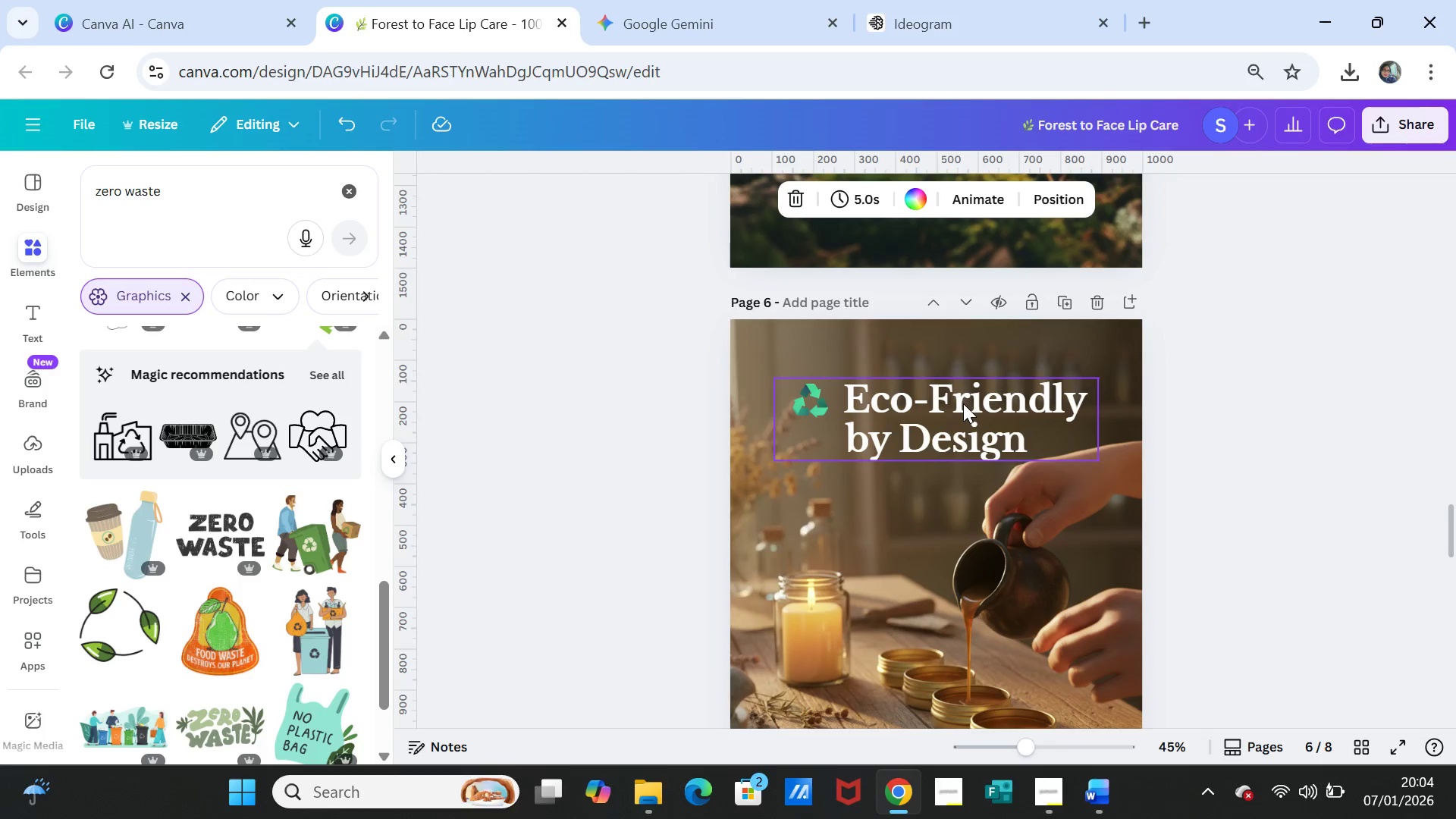 
double_click([963, 403])
 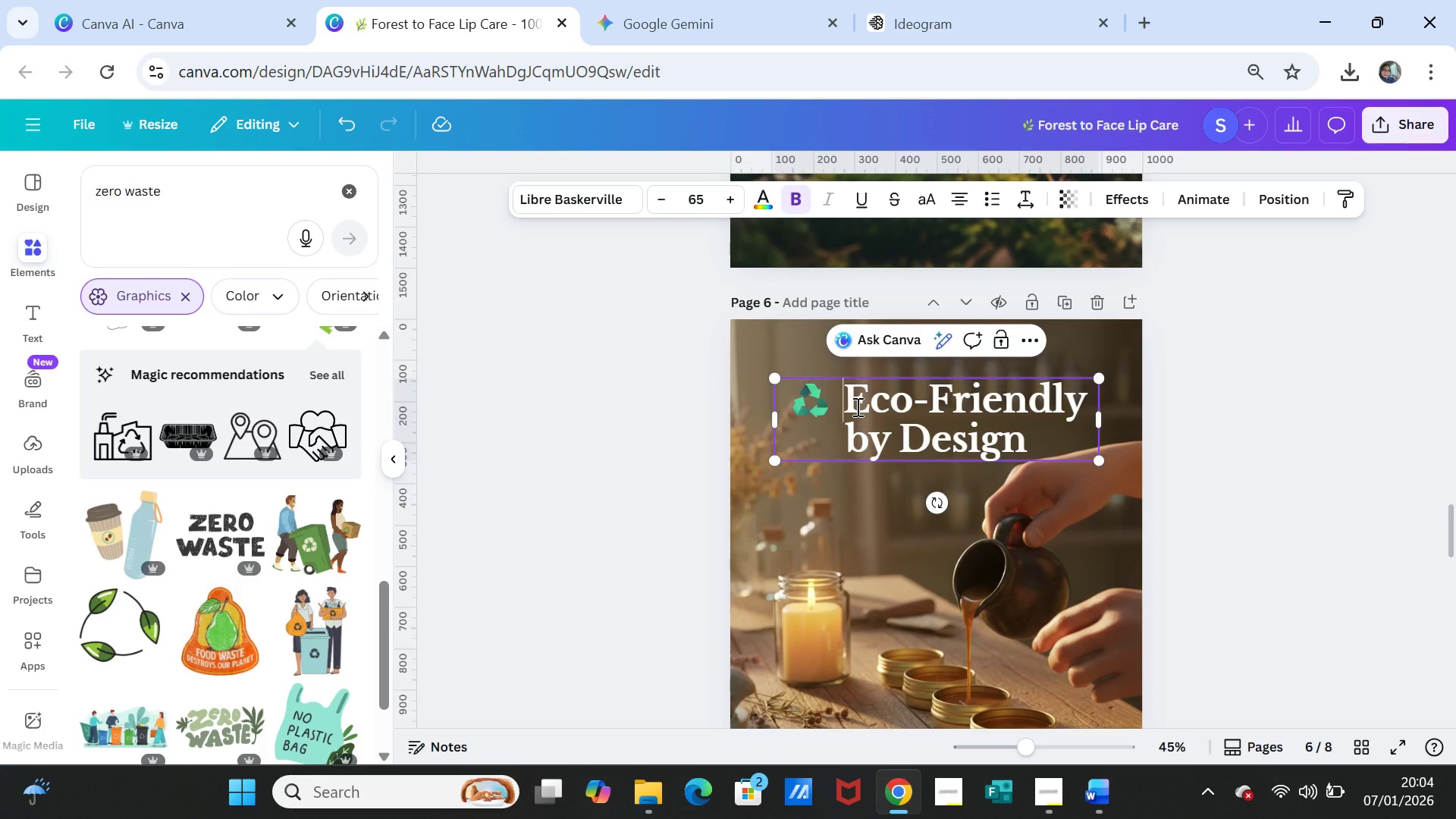 
double_click([856, 406])
 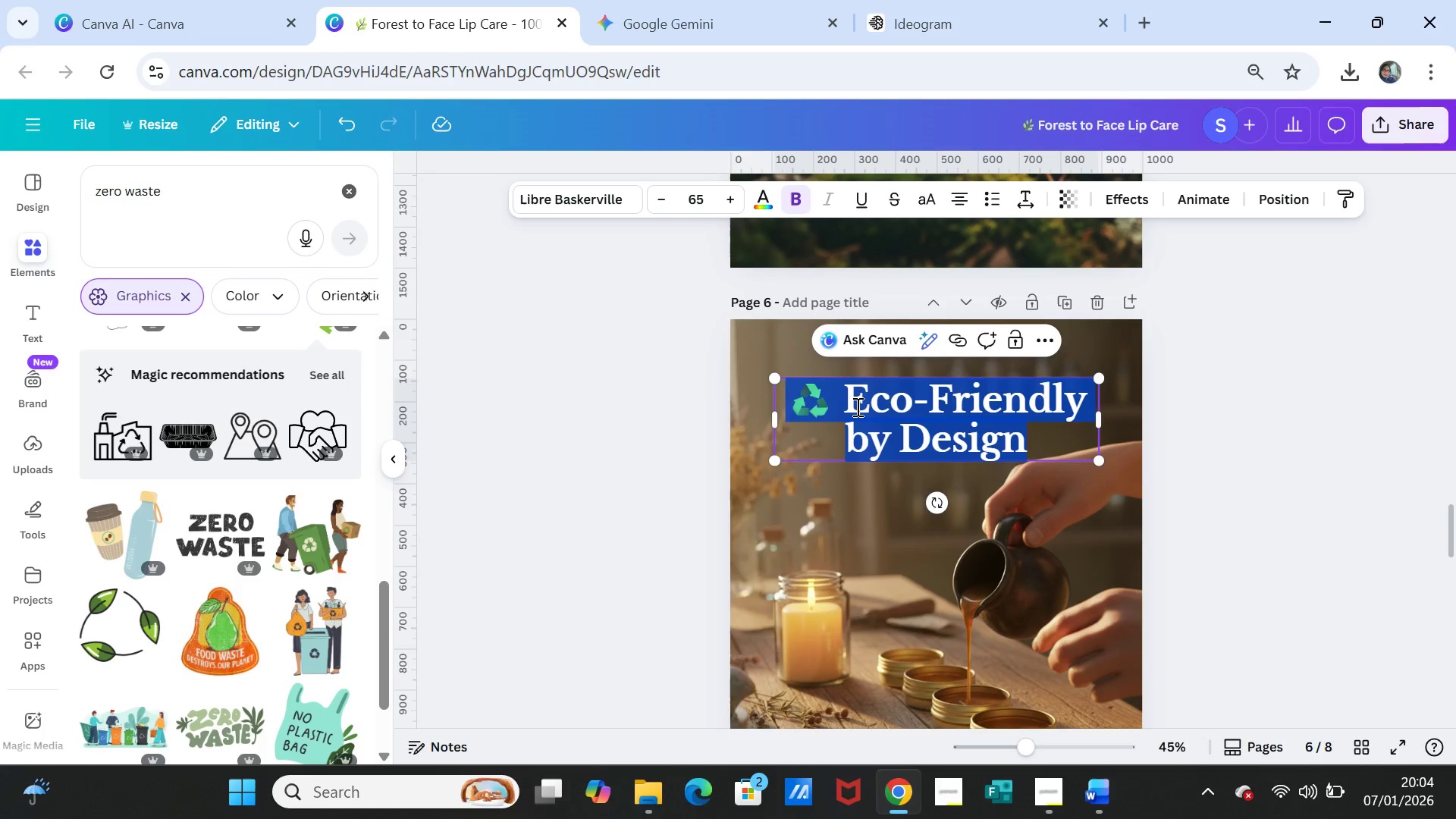 
triple_click([856, 406])
 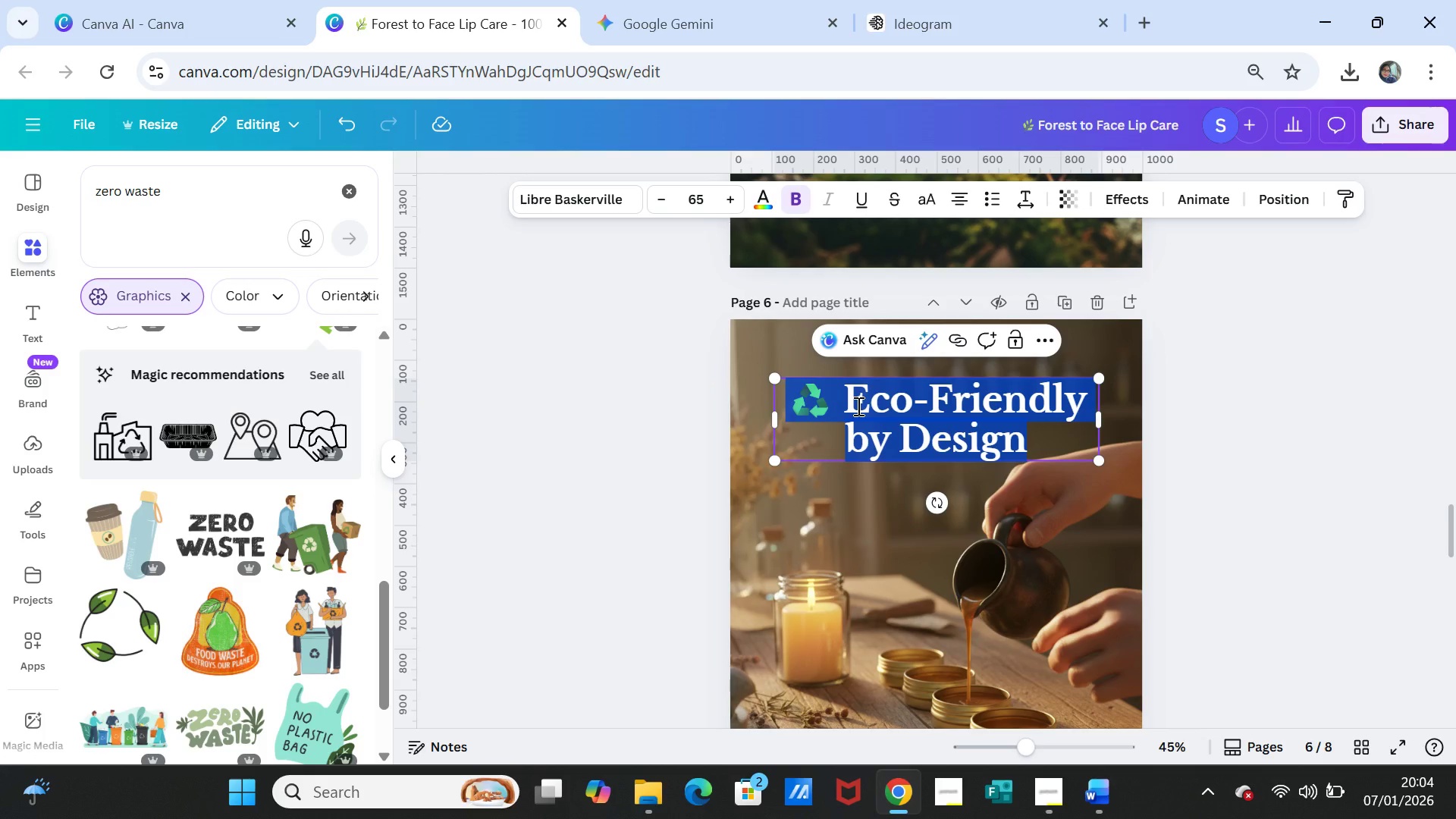 
key(Control+V)
 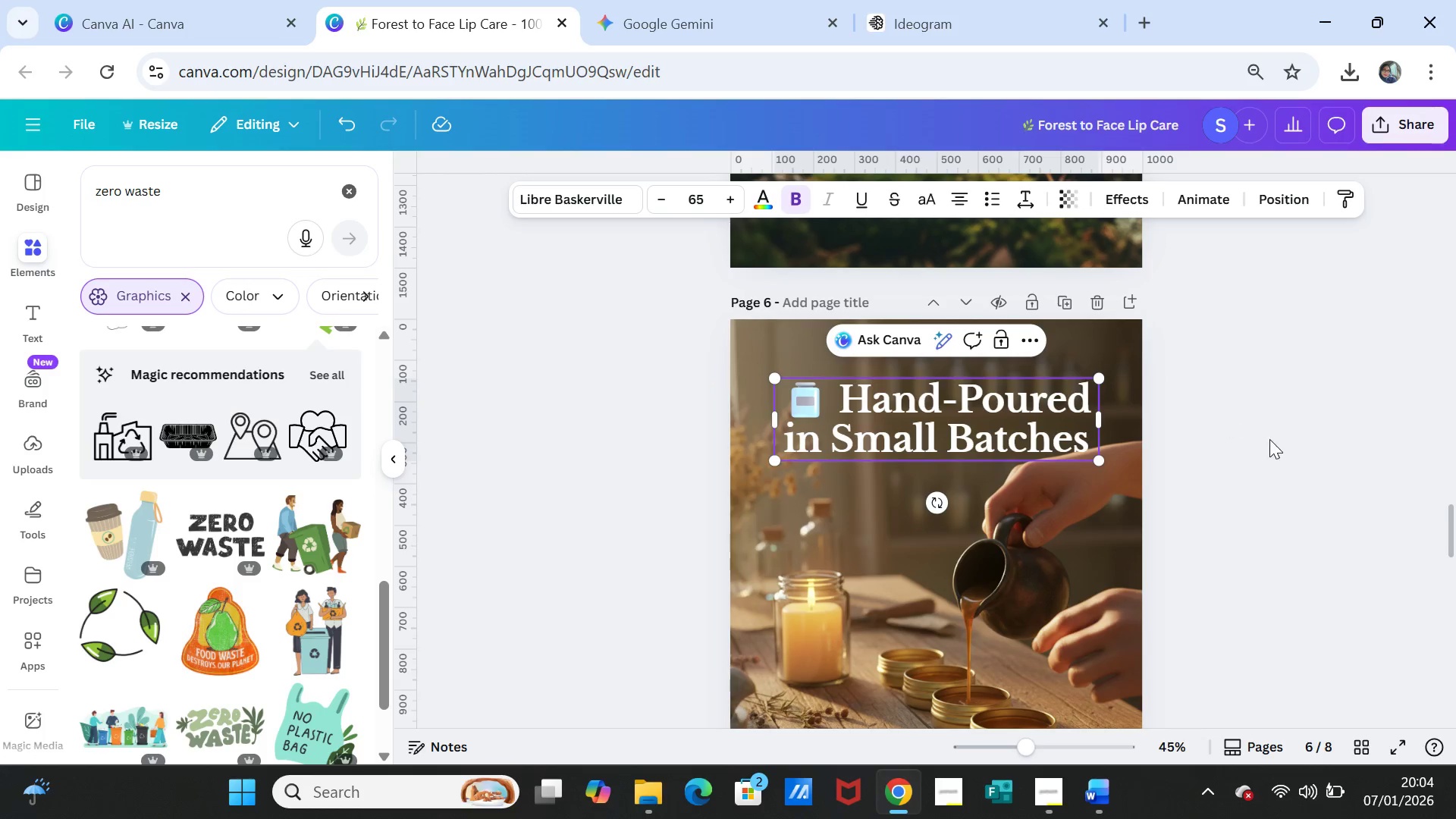 
left_click([1311, 457])
 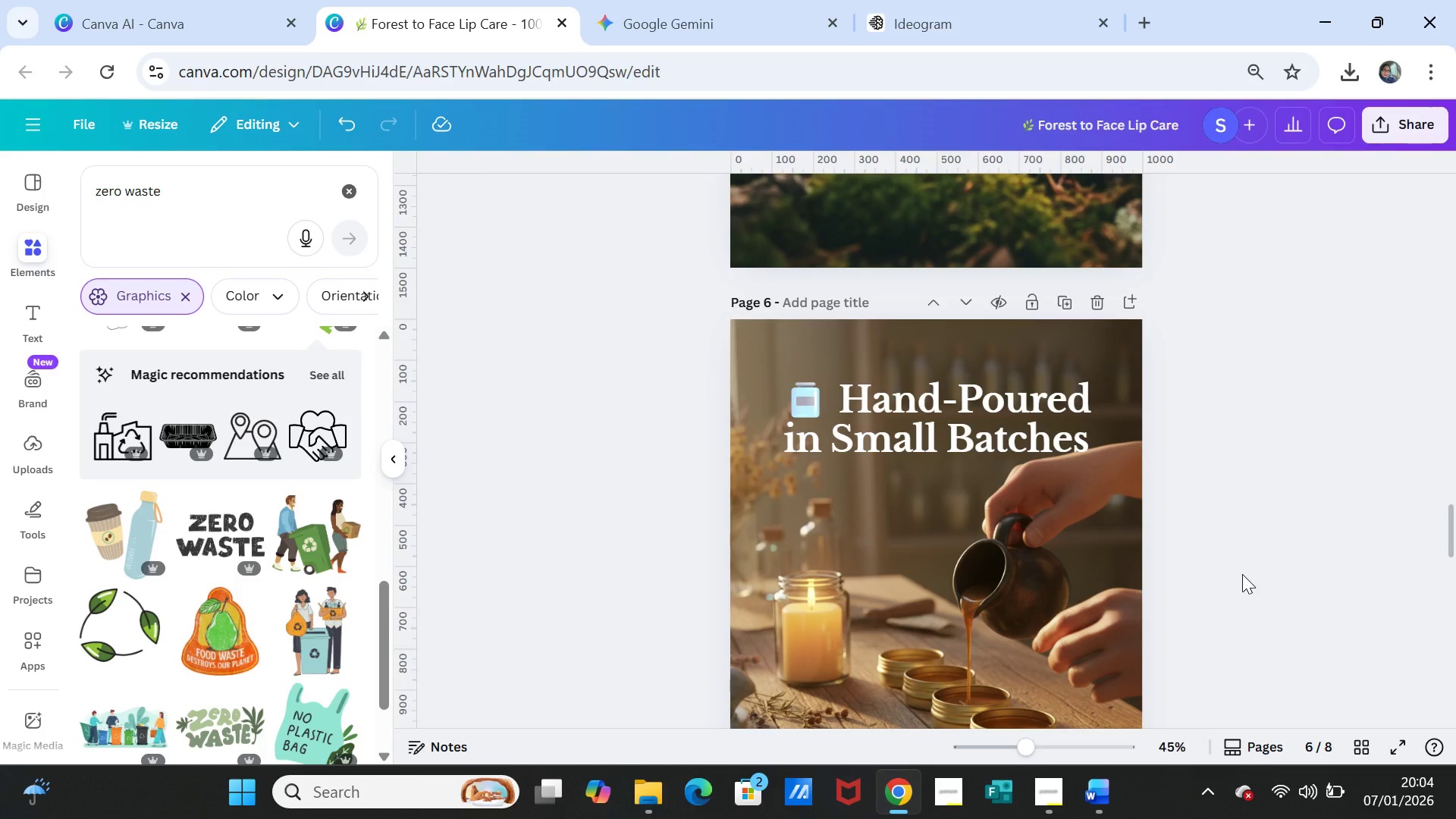 
scroll: coordinate [1242, 571], scroll_direction: down, amount: 2.0
 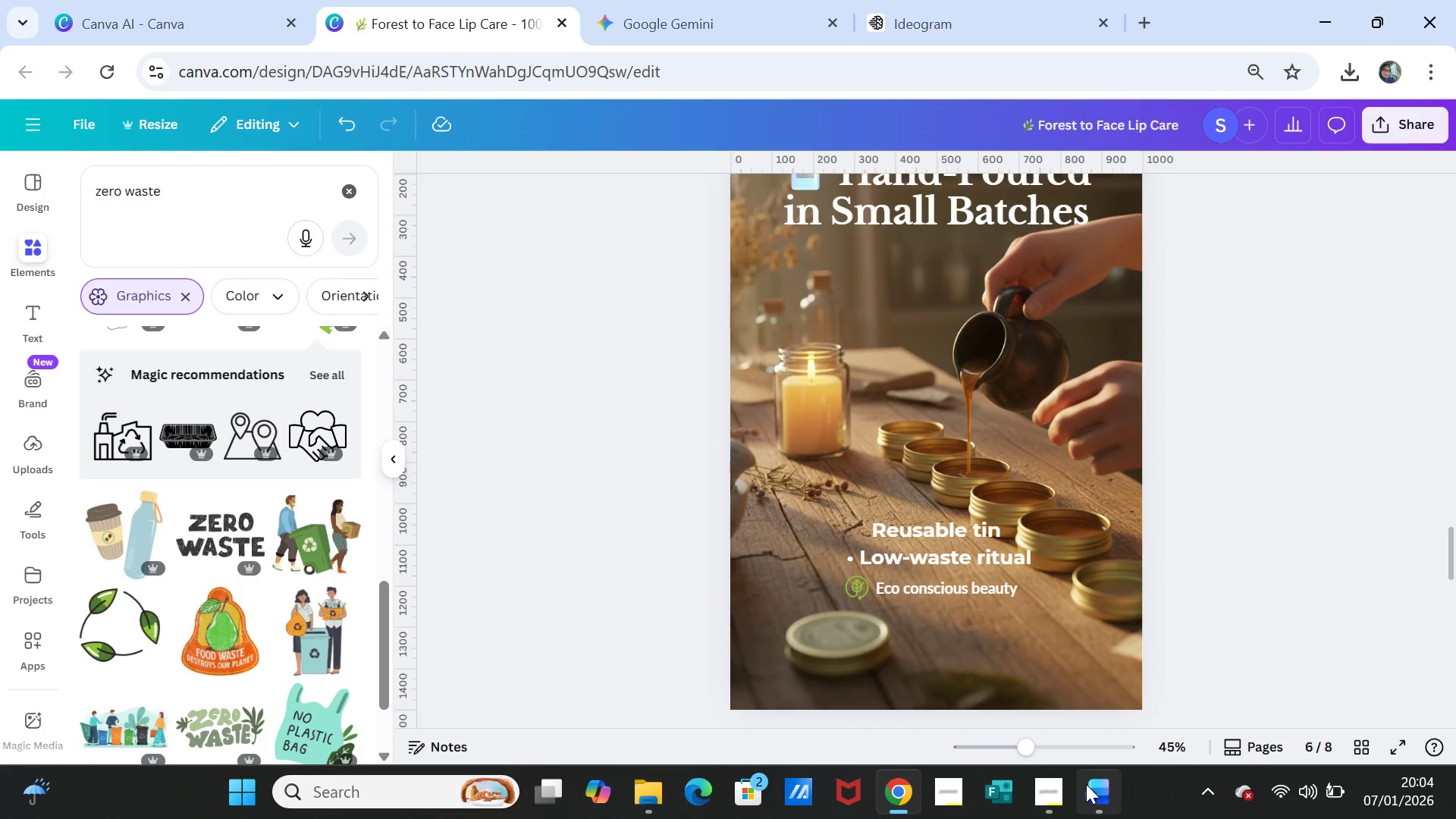 
left_click([1096, 790])
 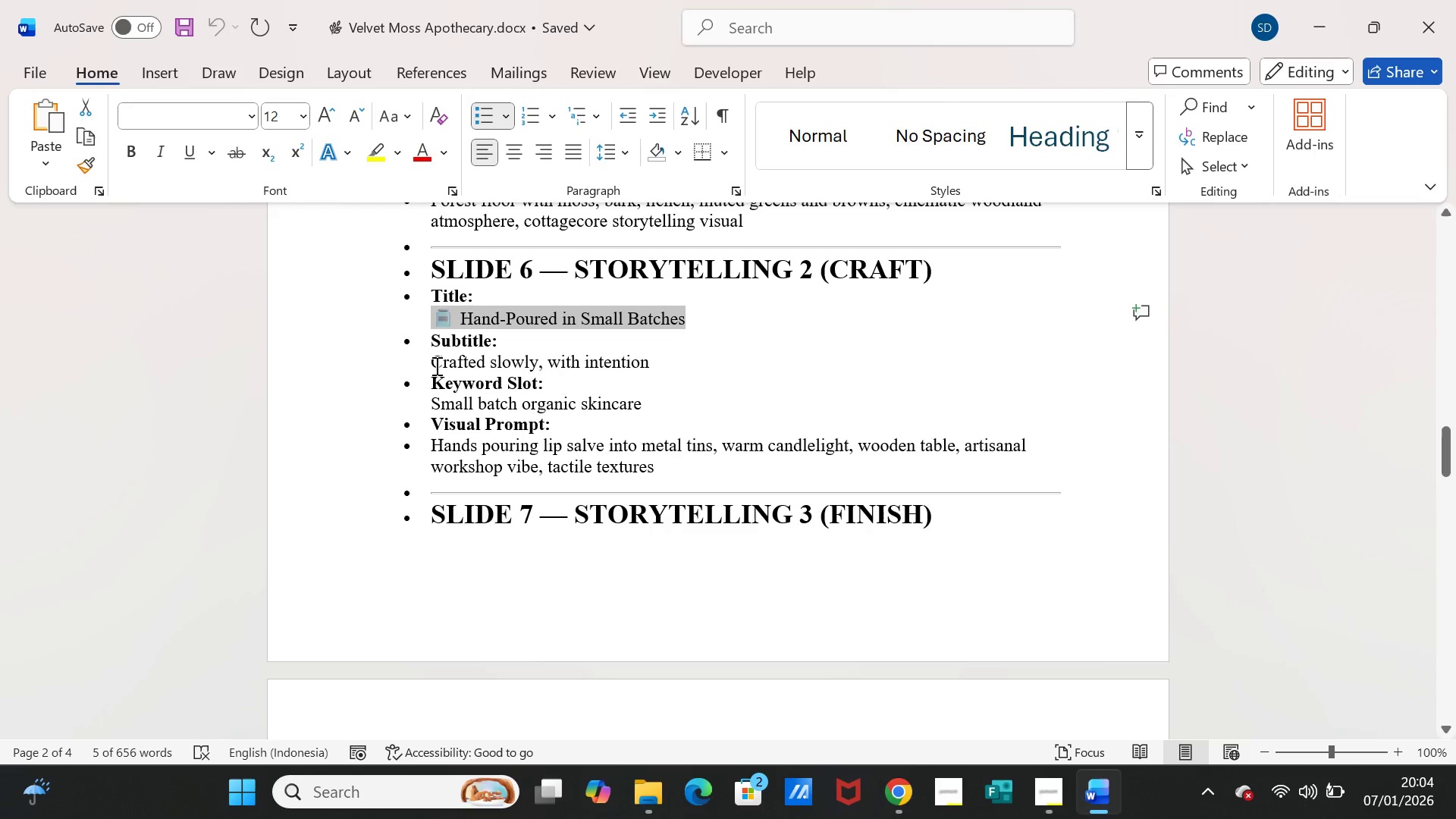 
left_click_drag(start_coordinate=[431, 366], to_coordinate=[604, 365])
 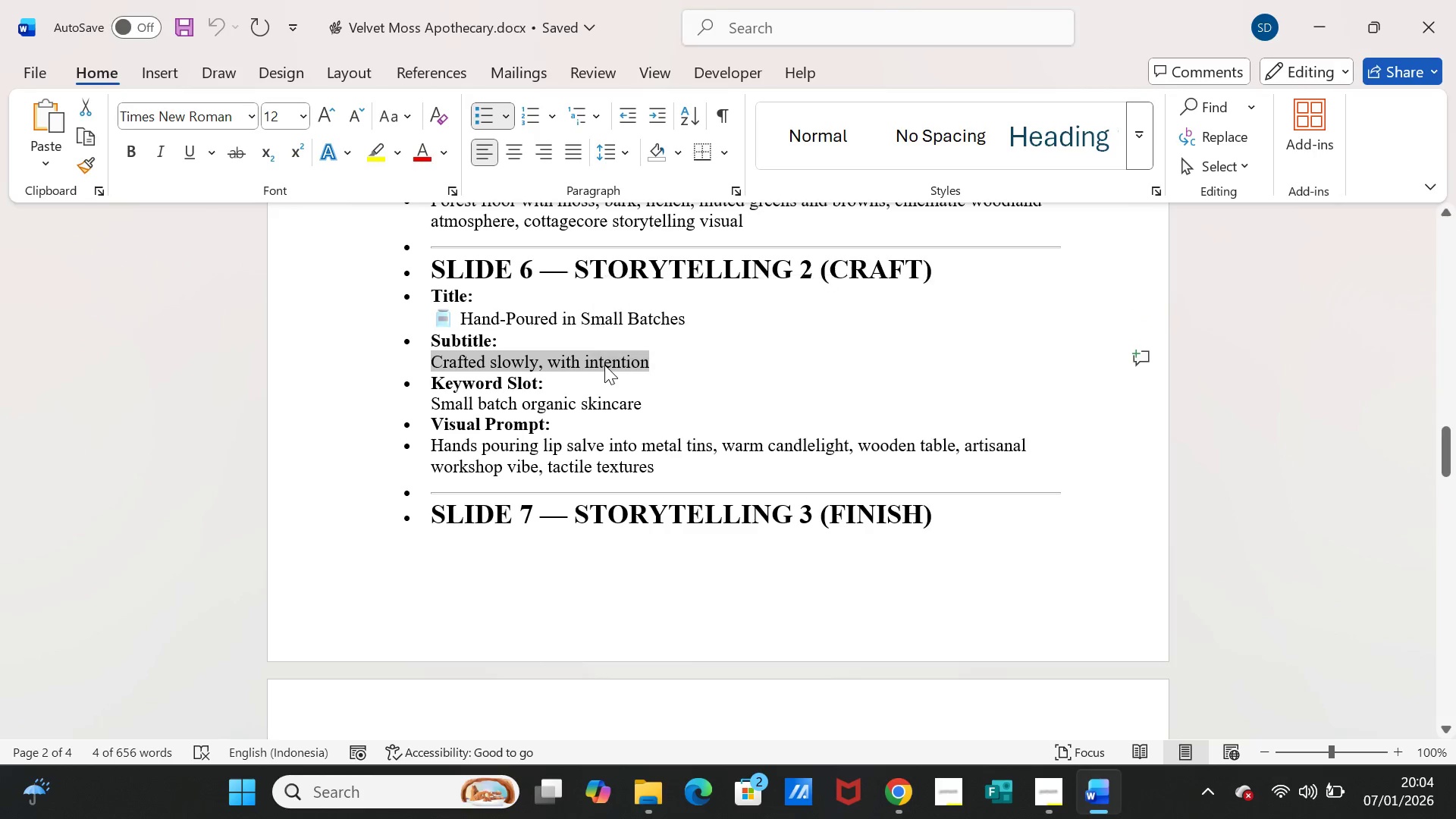 
key(Control+C)
 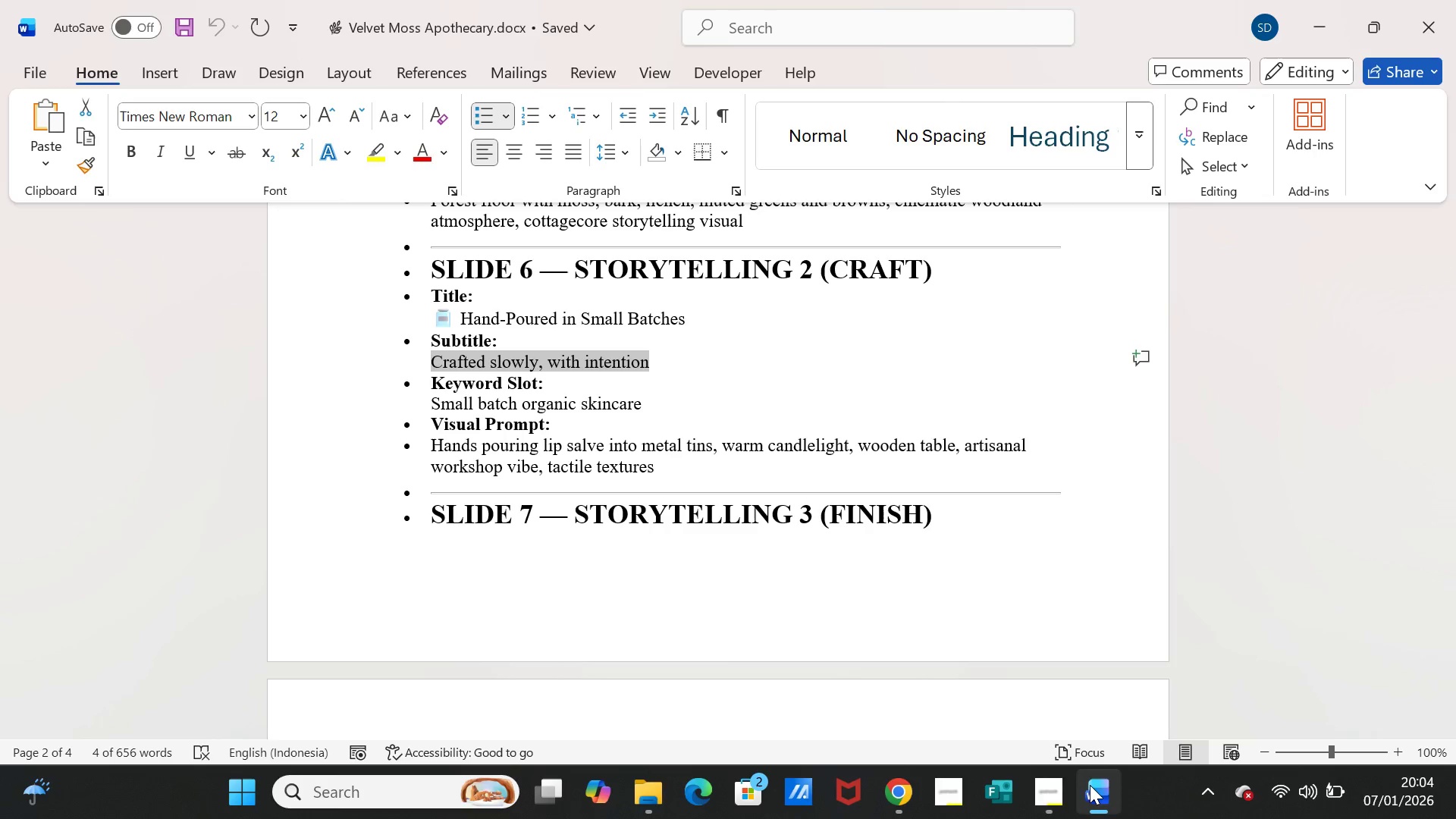 
left_click([1090, 785])
 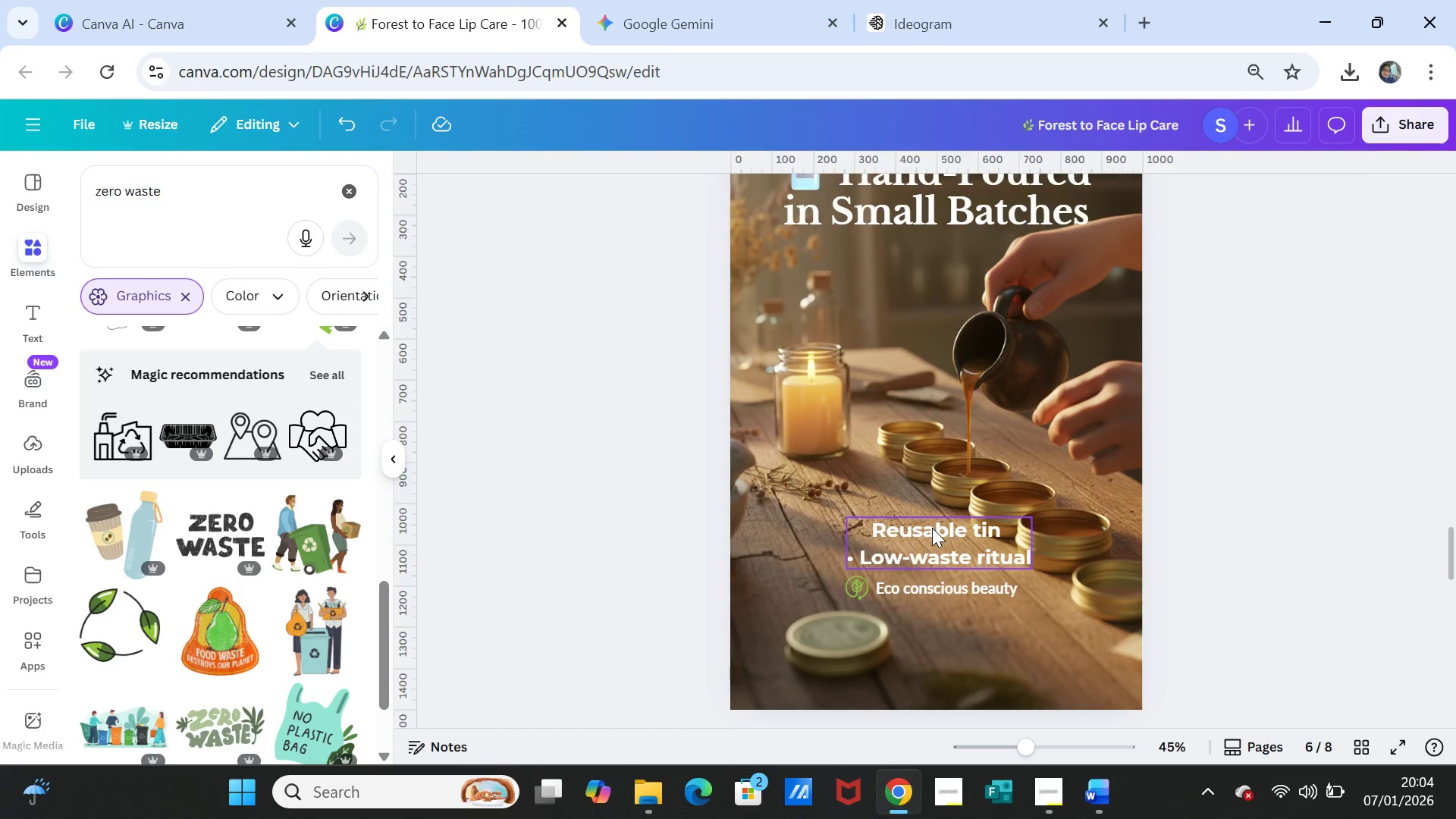 
double_click([932, 528])
 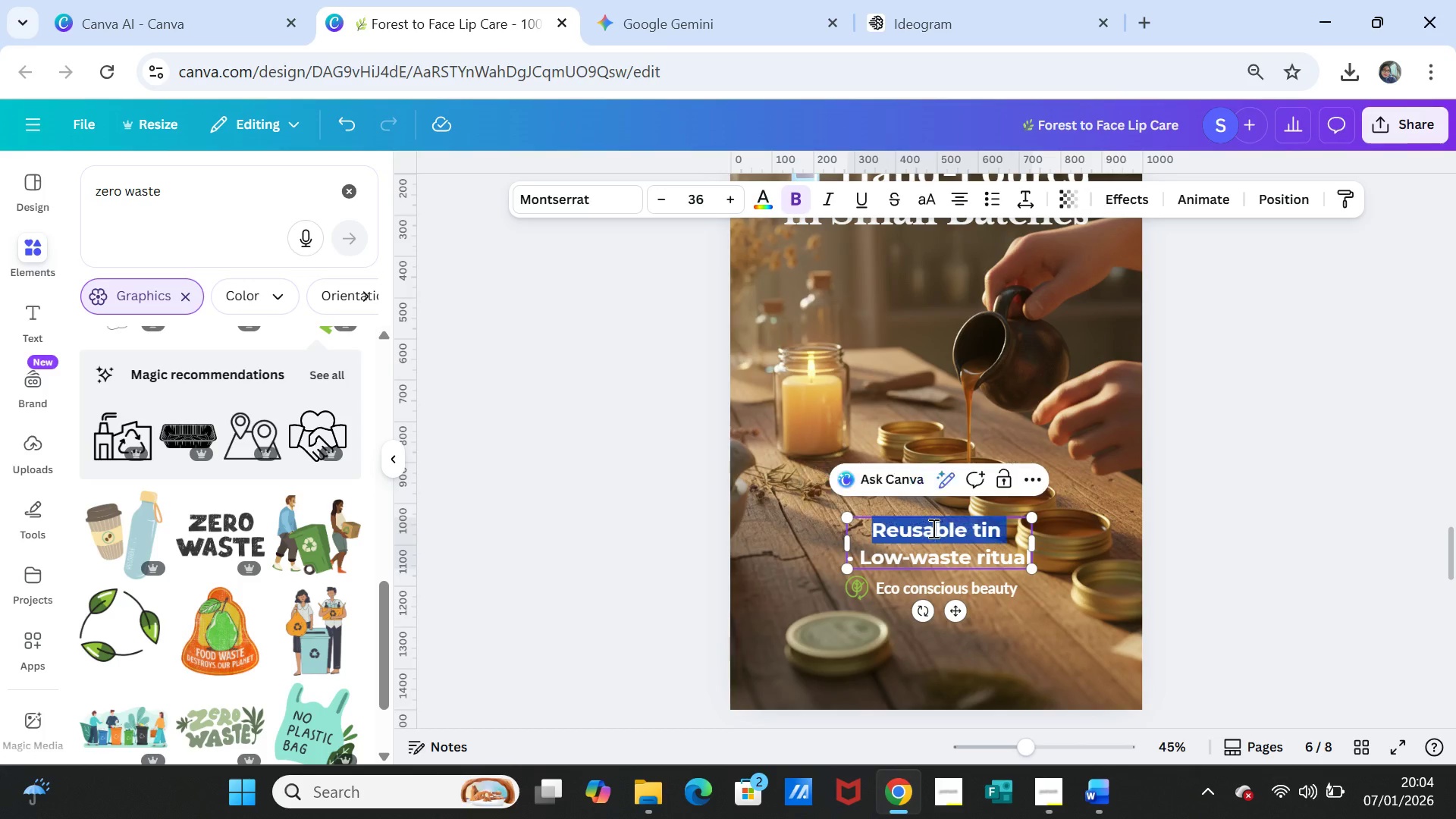 
triple_click([932, 528])
 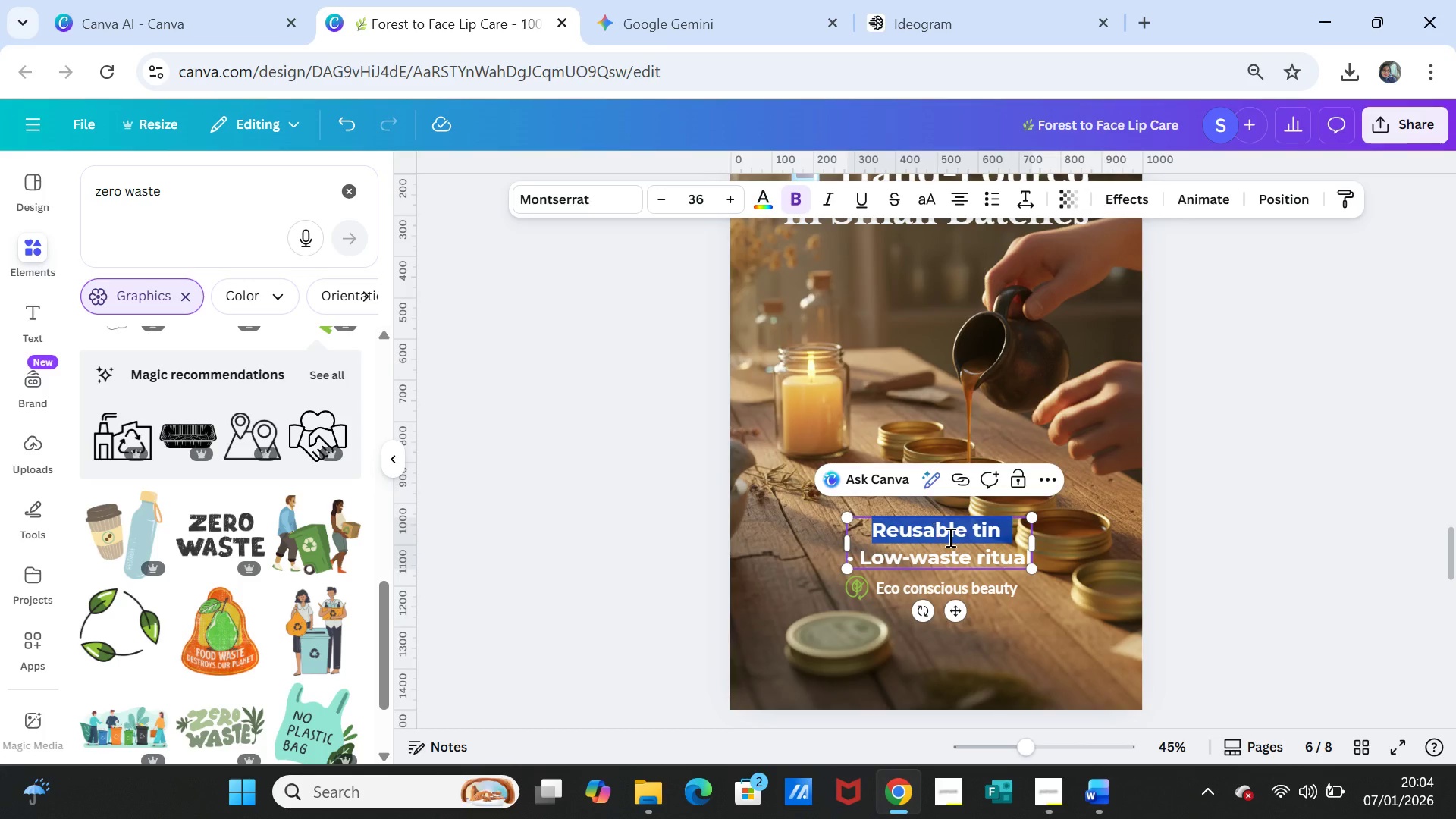 
key(Shift+ArrowDown)
 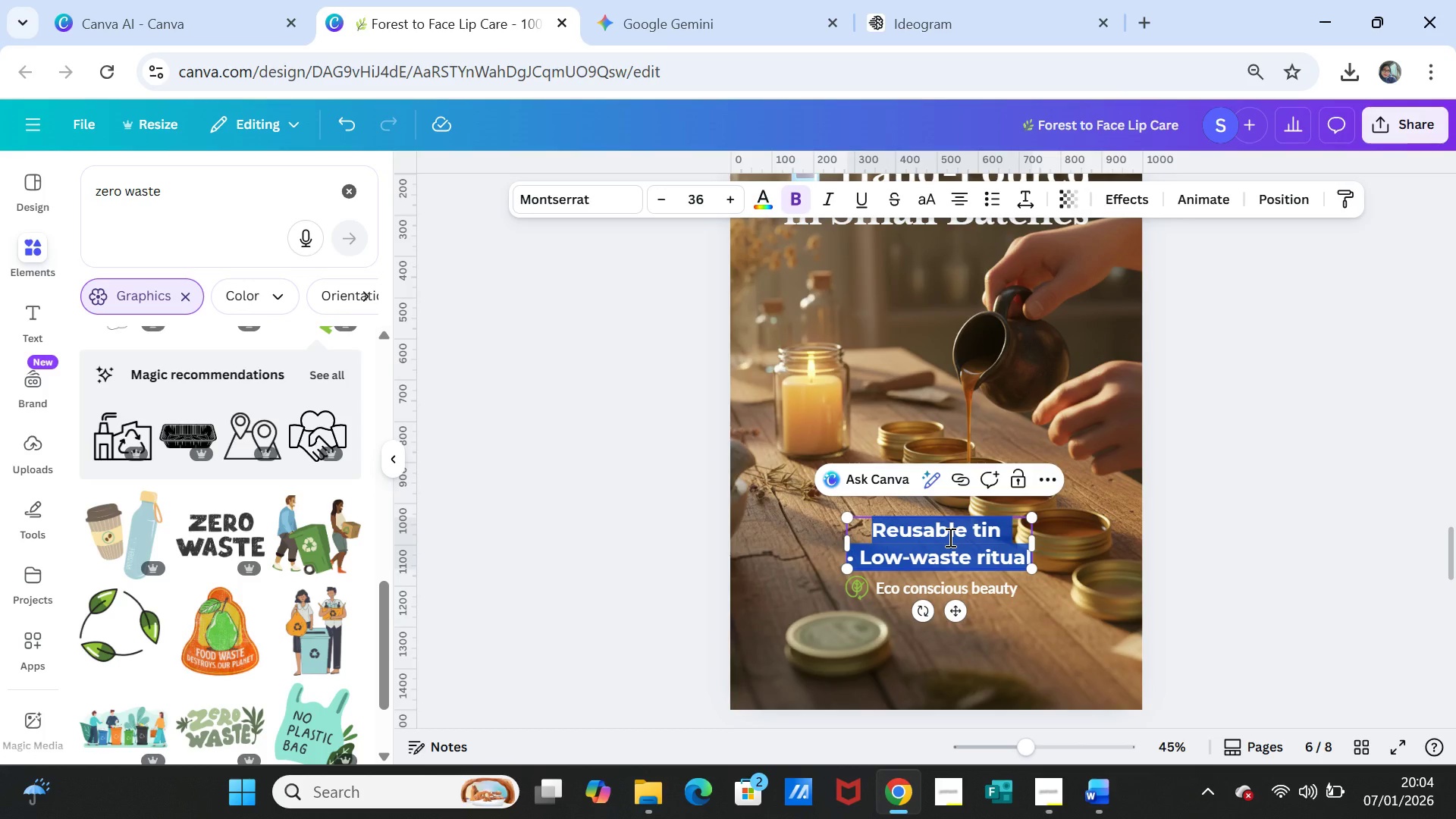 
key(Control+V)
 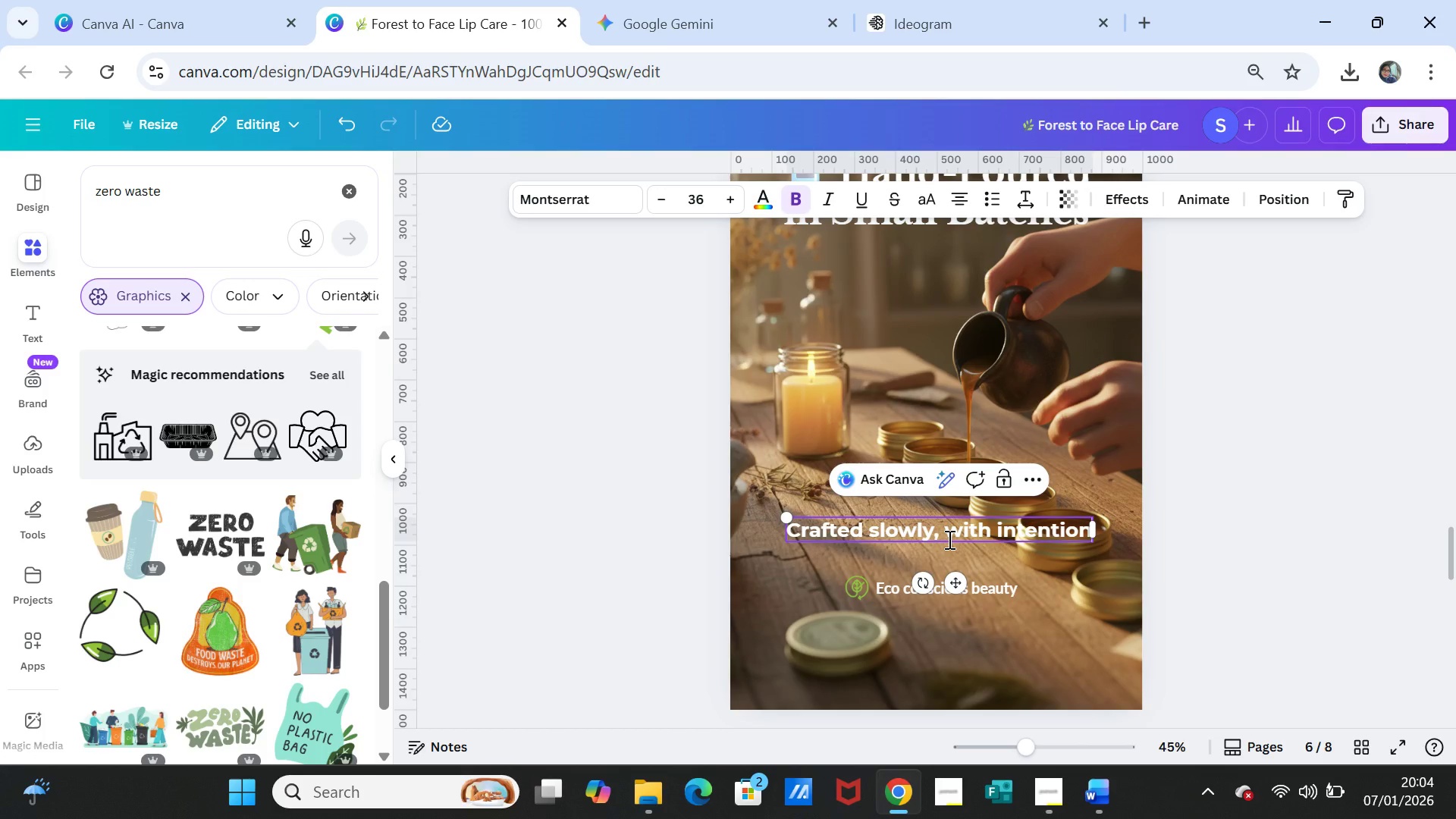 
left_click([948, 539])
 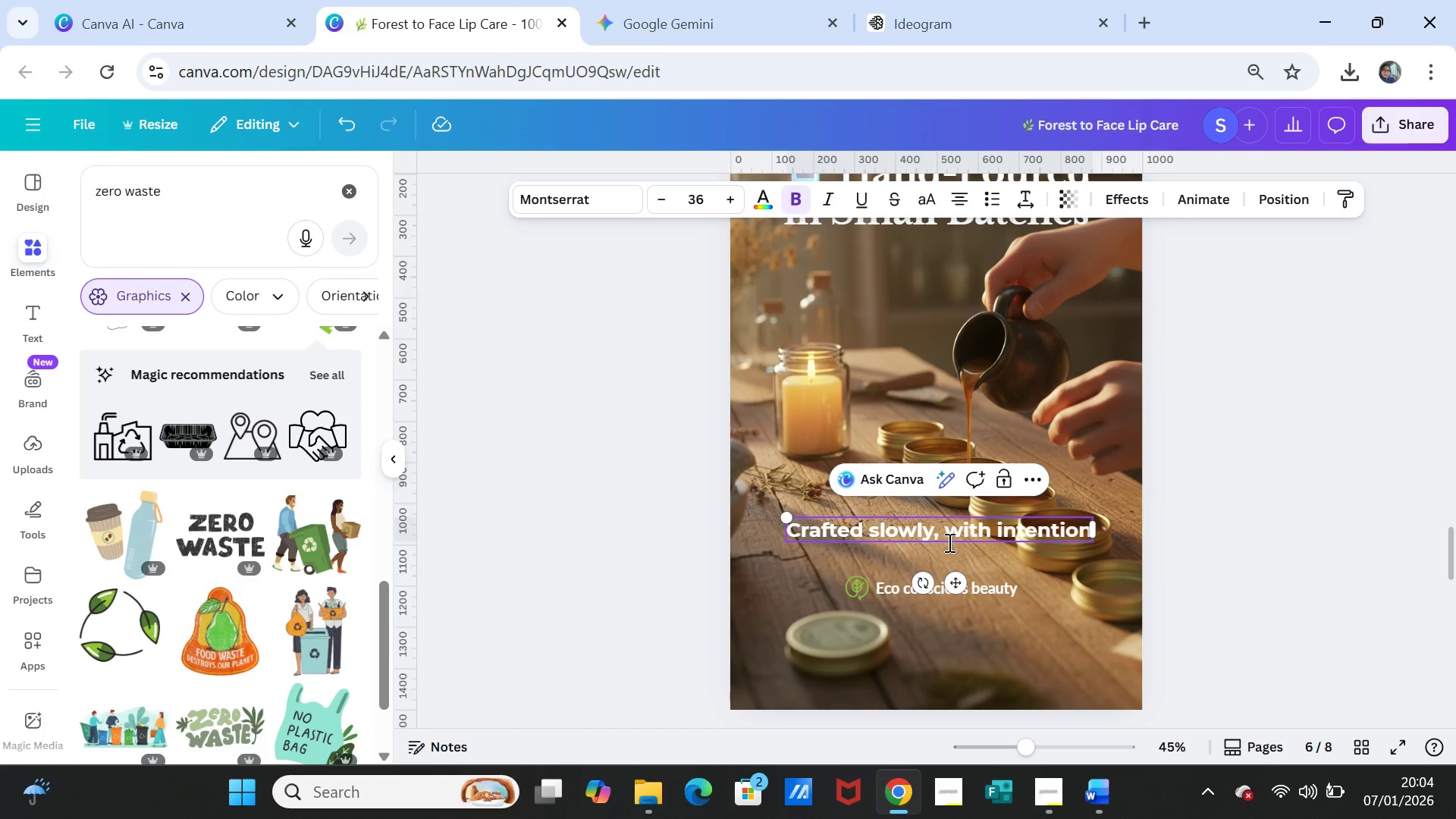 
key(Enter)
 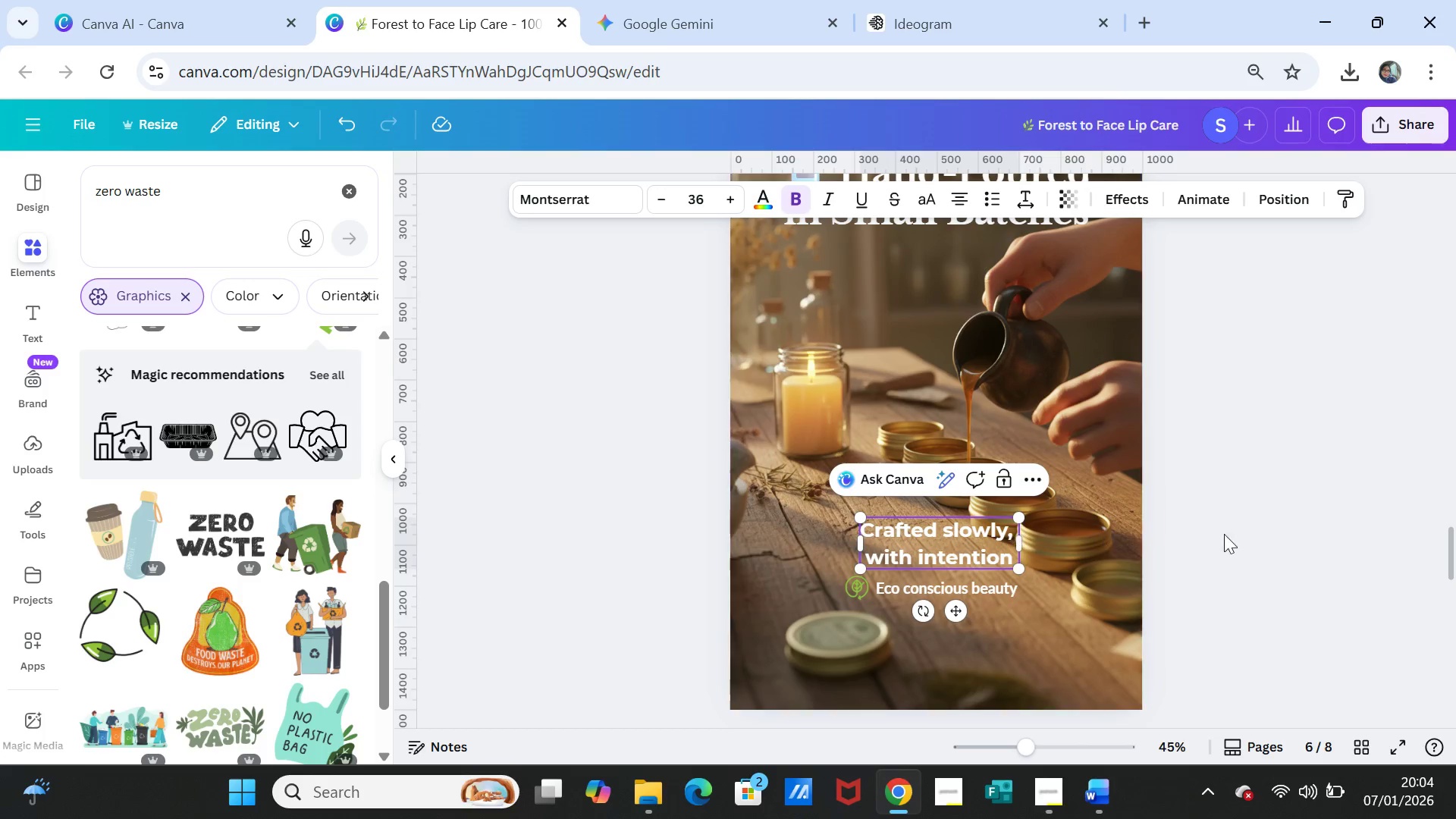 
left_click([1261, 531])
 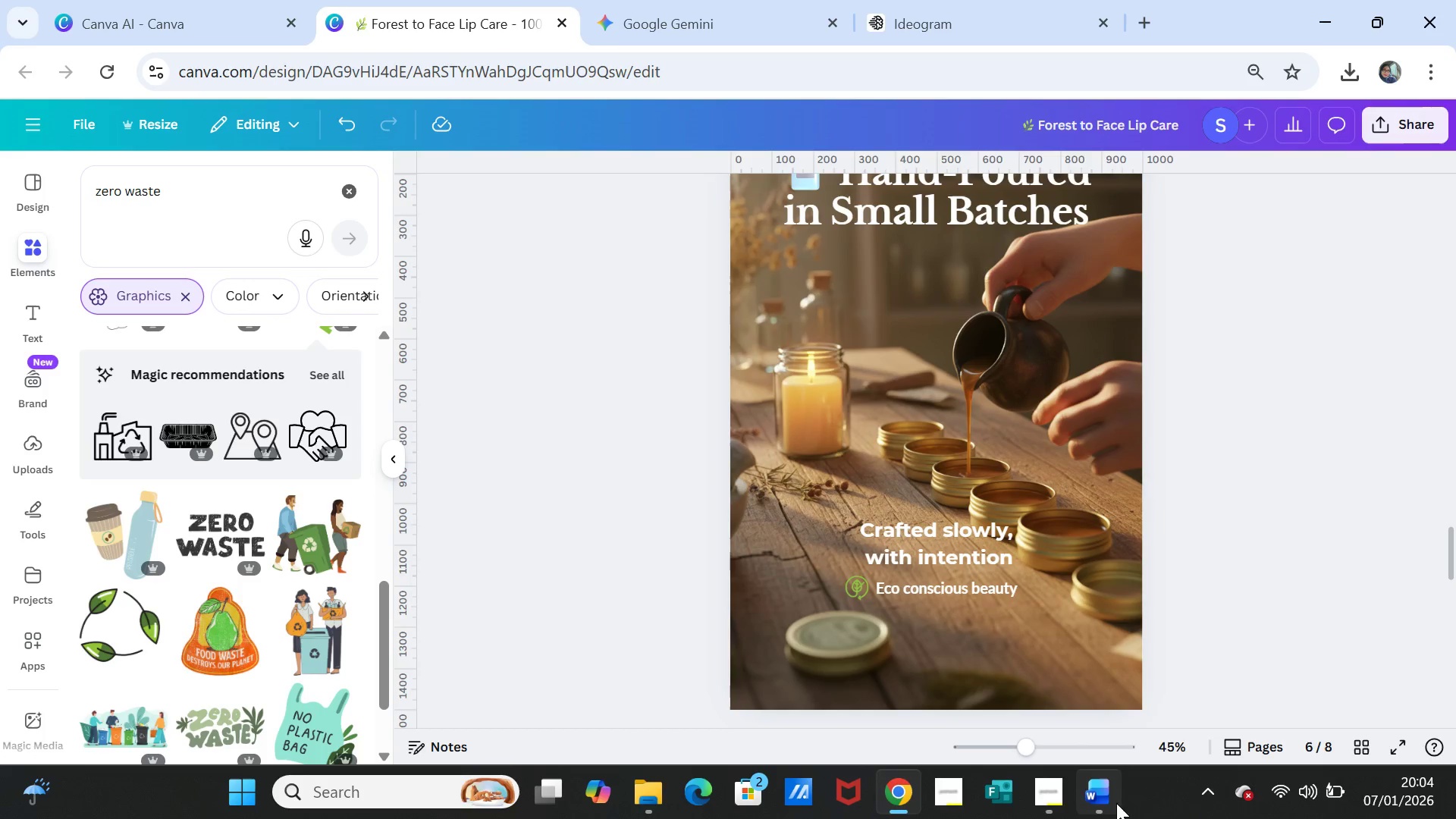 
left_click([1100, 805])
 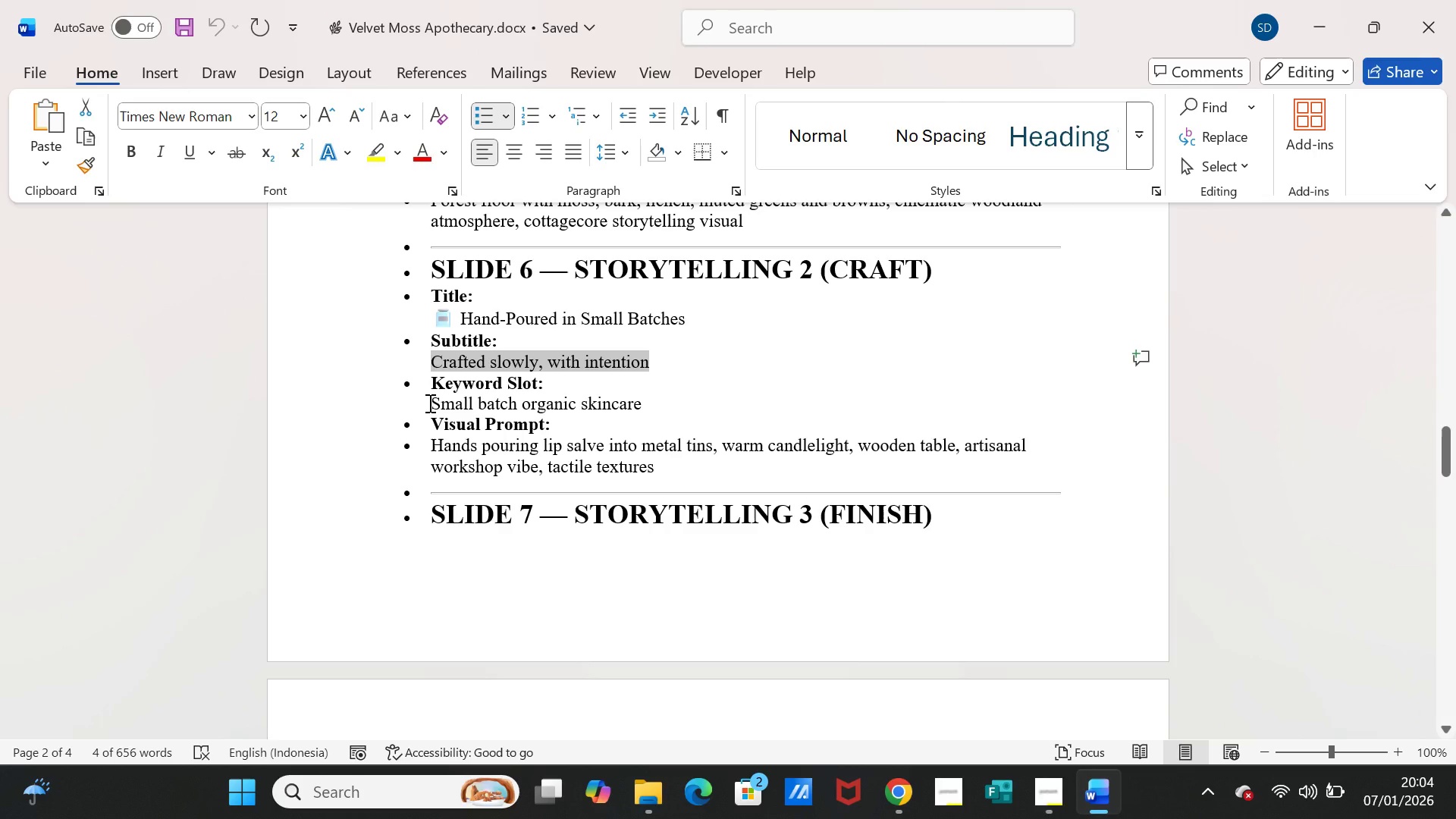 
left_click_drag(start_coordinate=[428, 403], to_coordinate=[612, 403])
 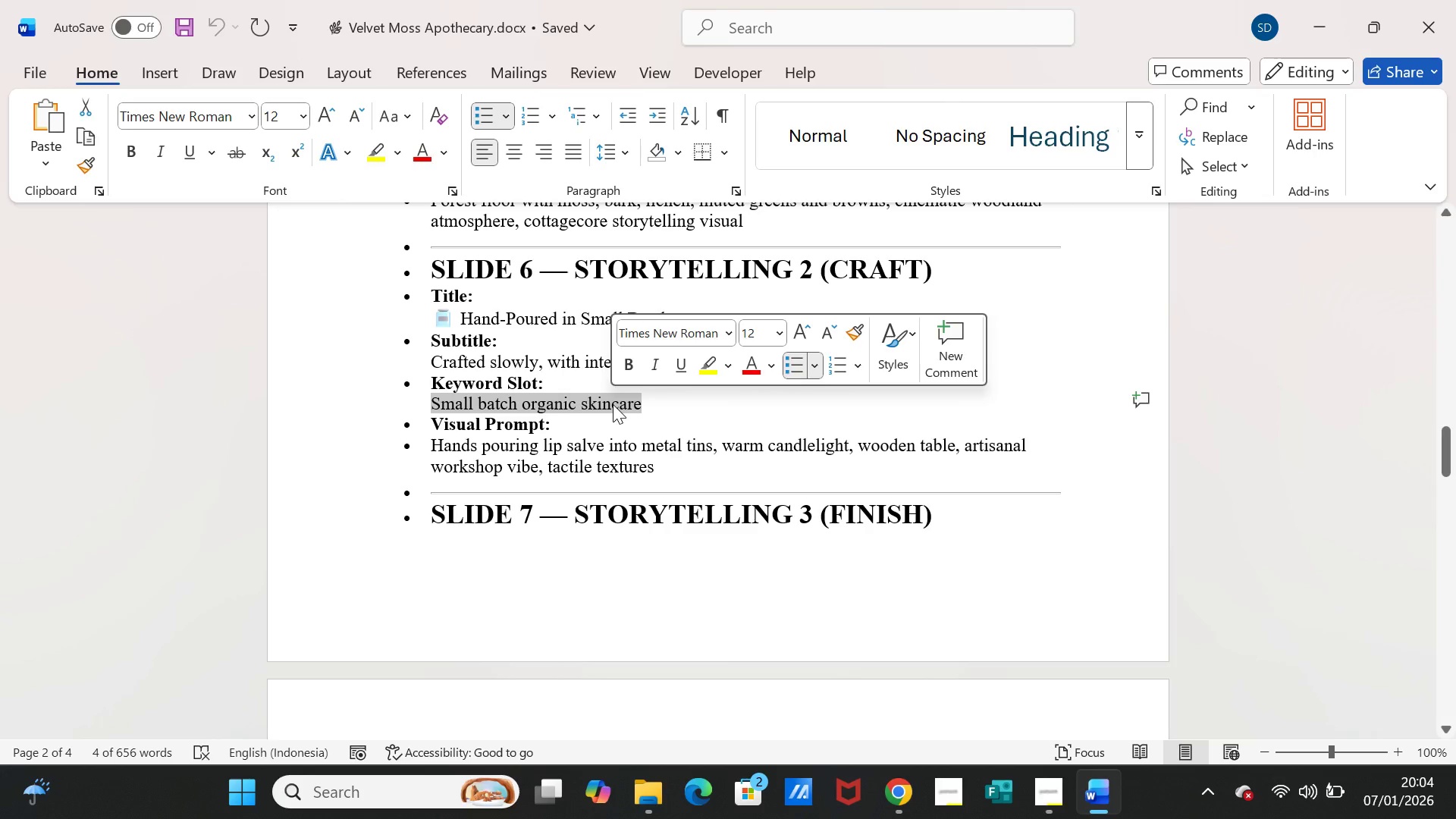 
key(Control+ControlLeft)
 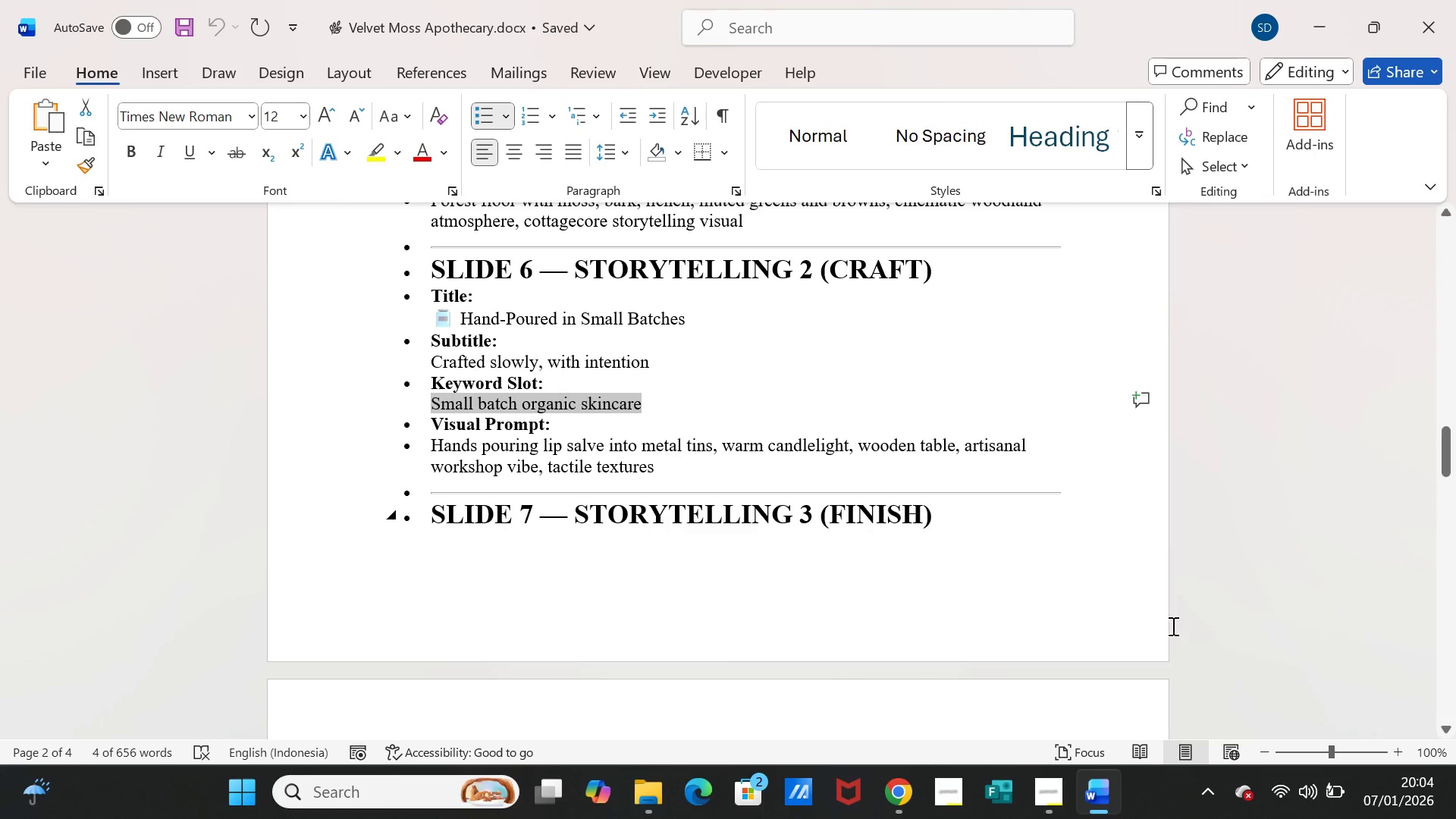 
key(Control+C)
 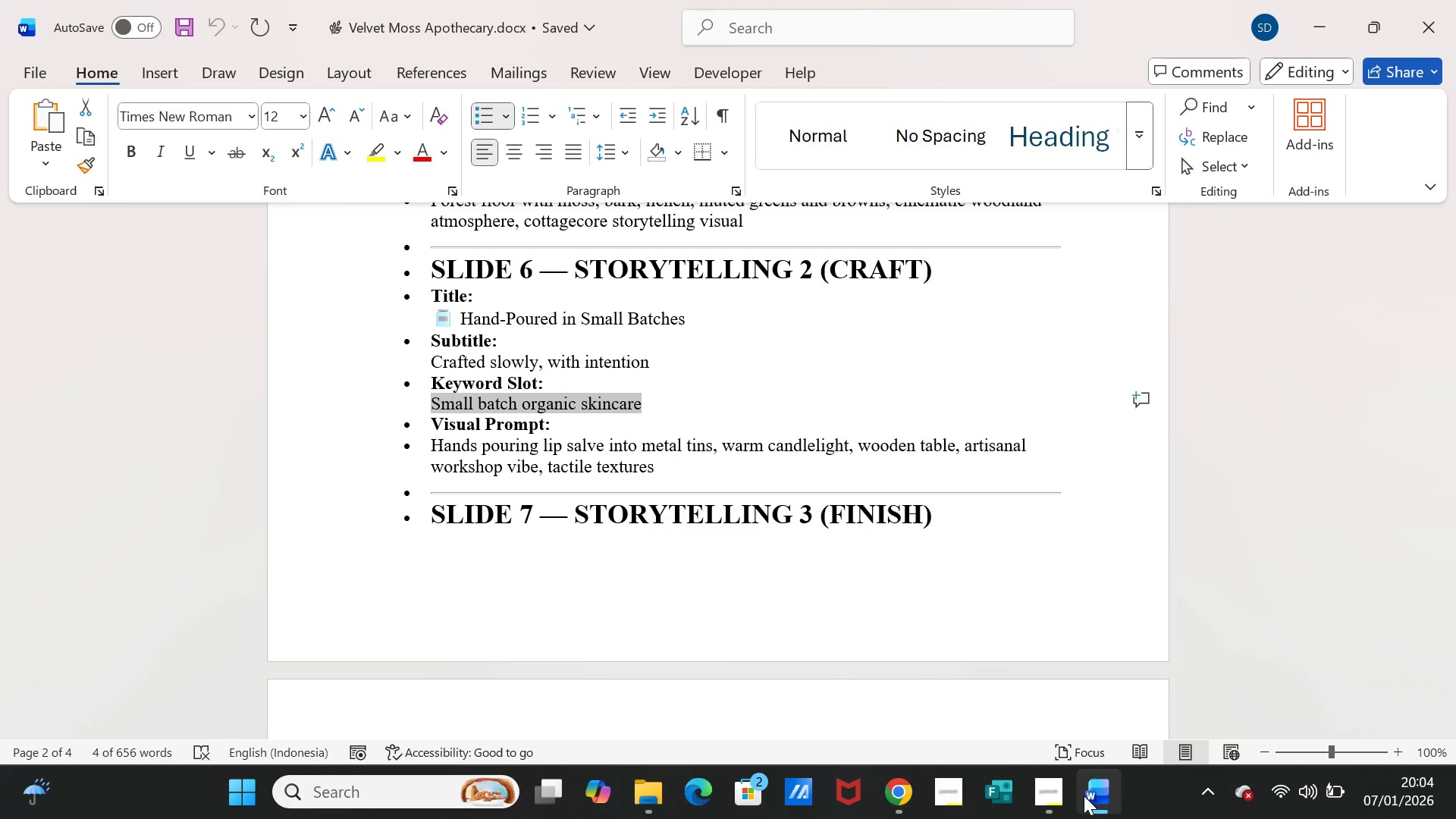 
left_click([1088, 795])
 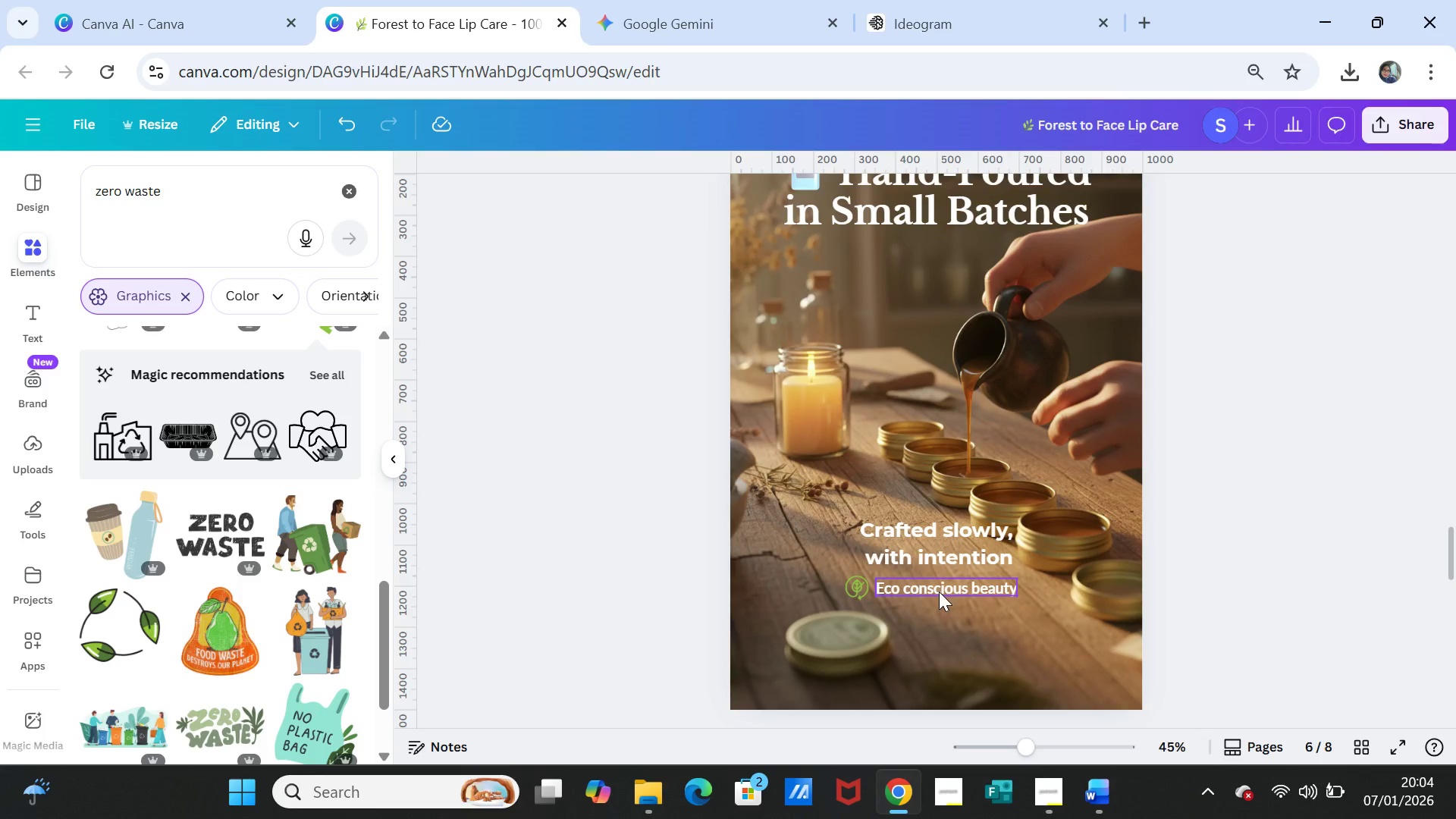 
double_click([939, 592])
 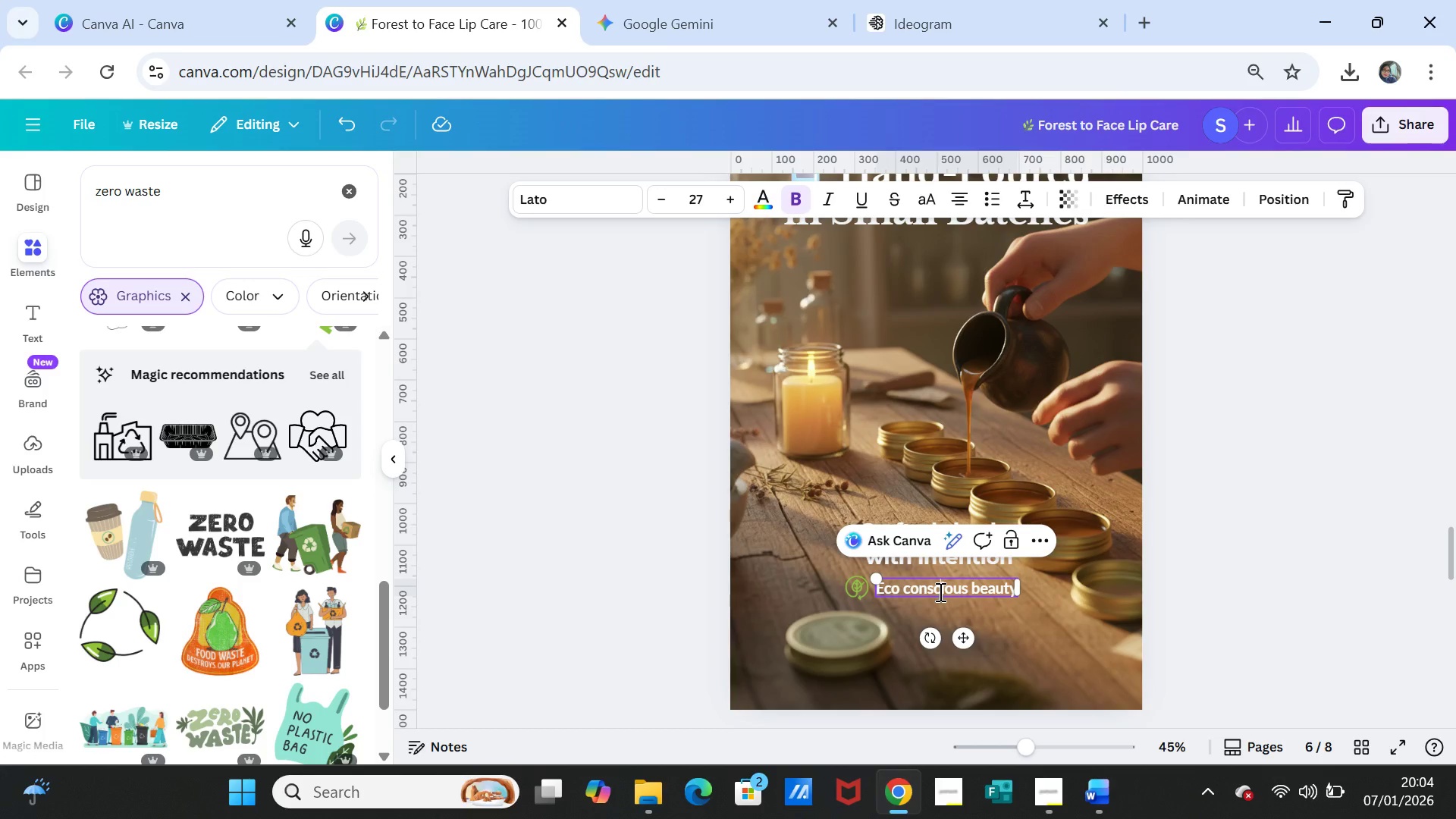 
double_click([939, 592])
 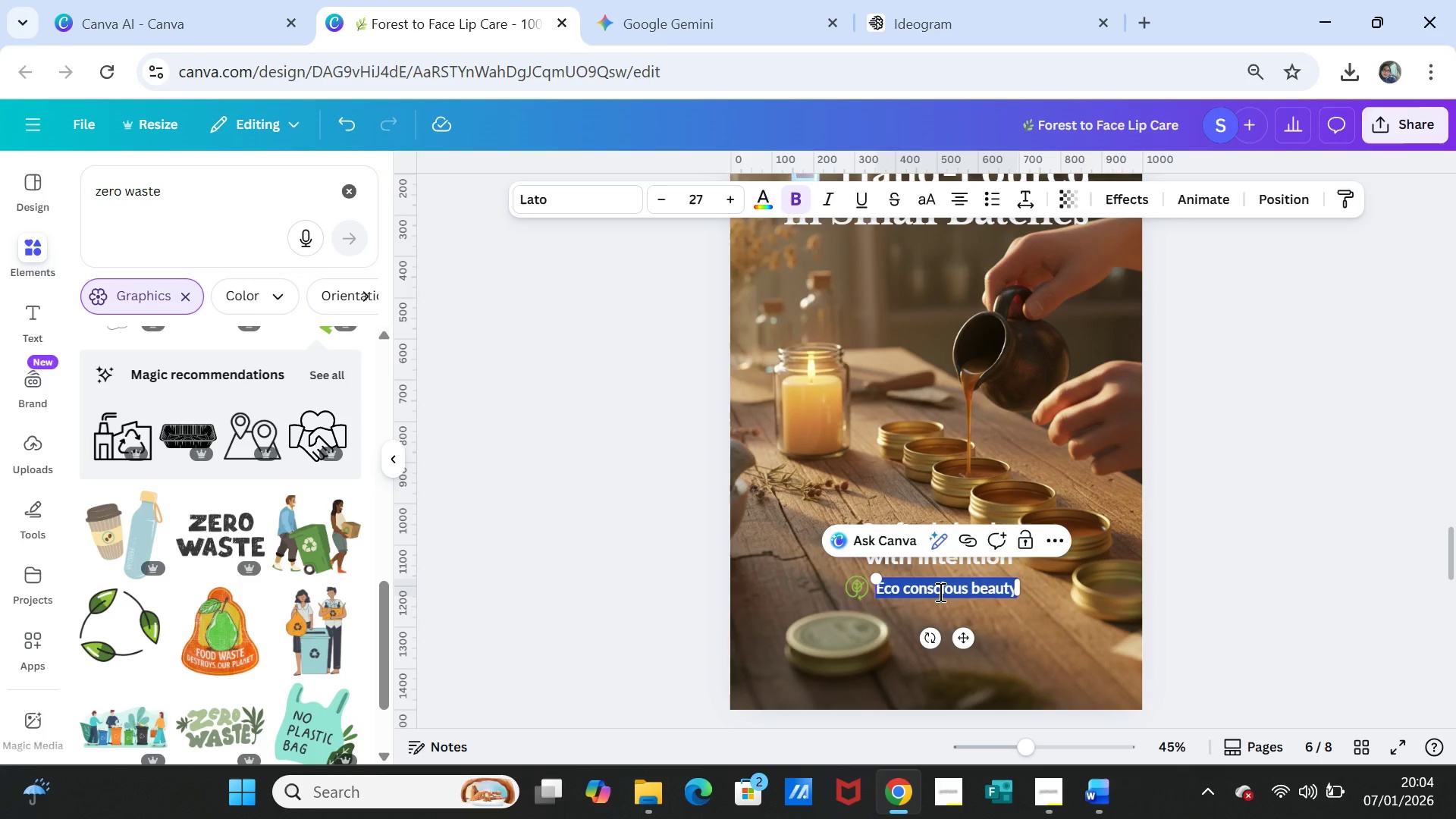 
triple_click([939, 592])
 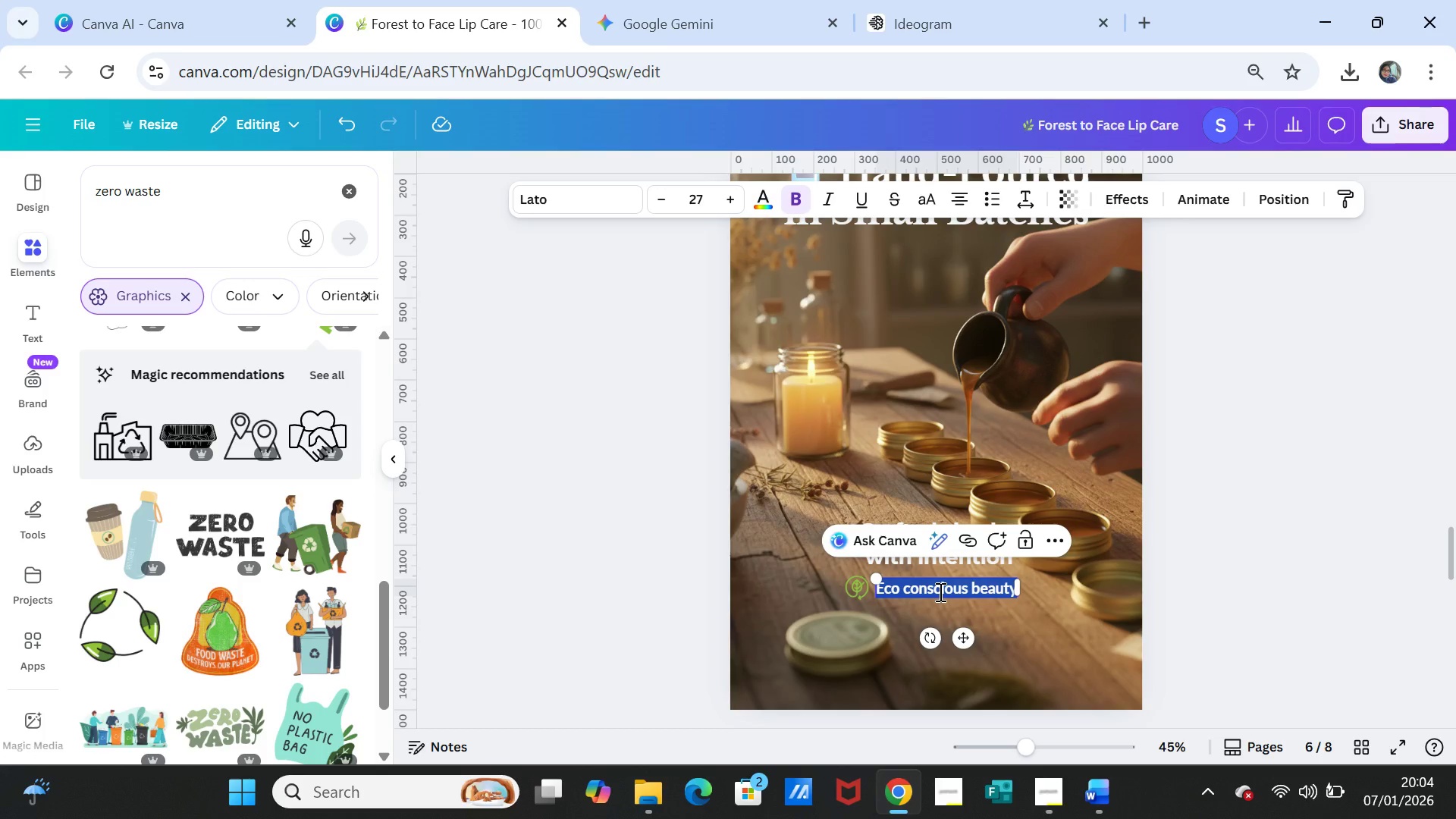 
key(Control+V)
 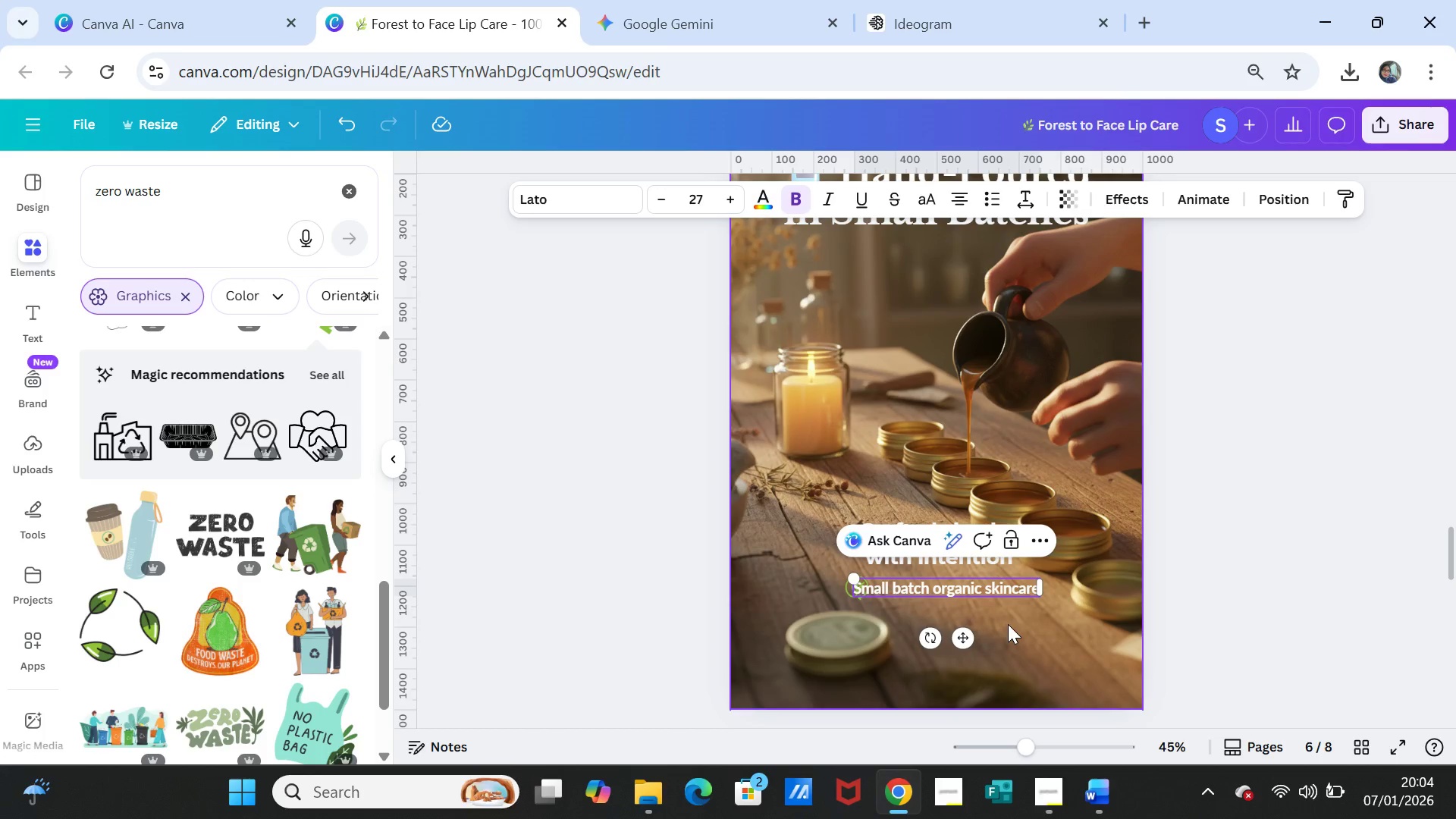 
left_click([1008, 624])
 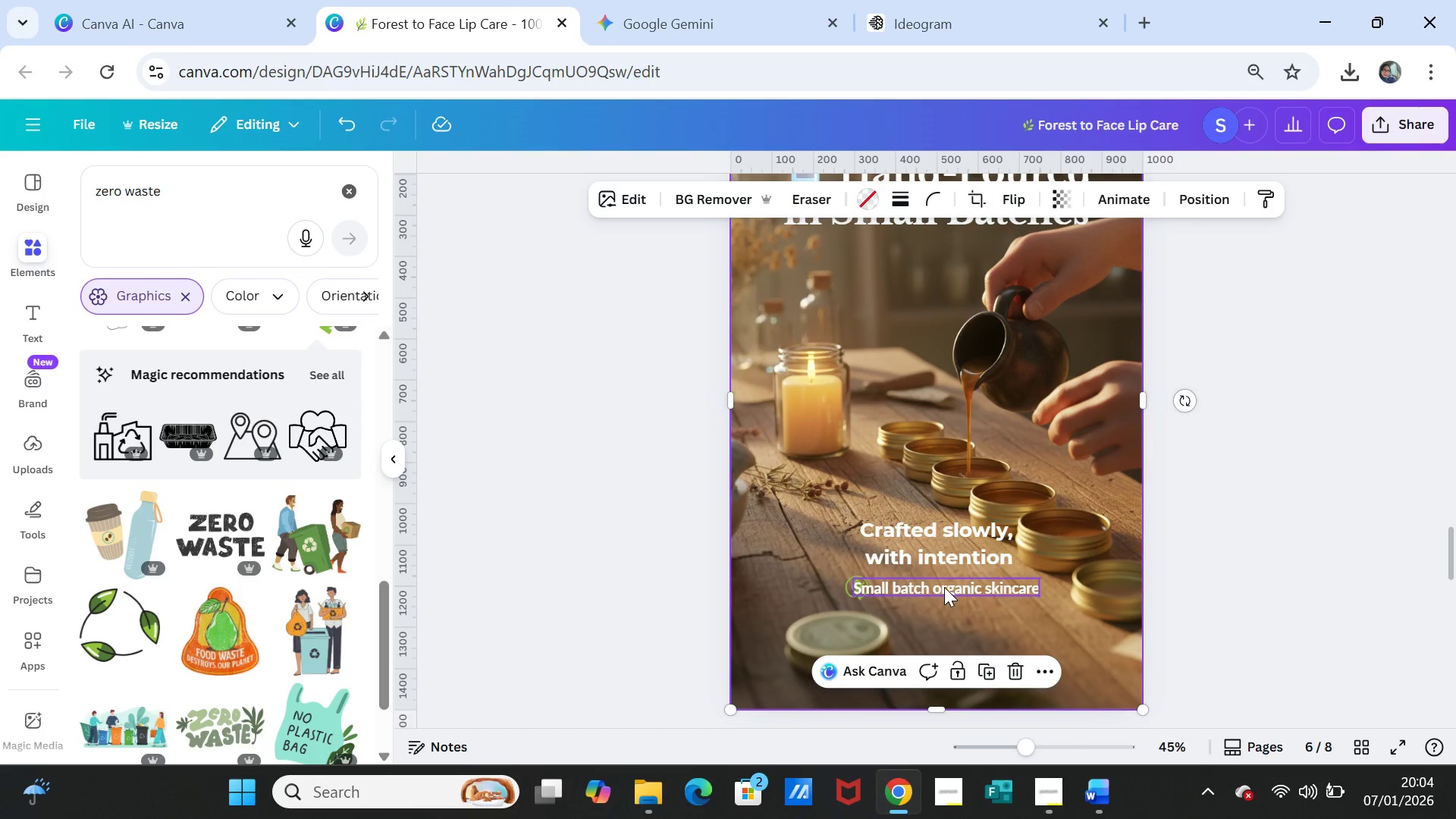 
left_click_drag(start_coordinate=[944, 587], to_coordinate=[965, 586])
 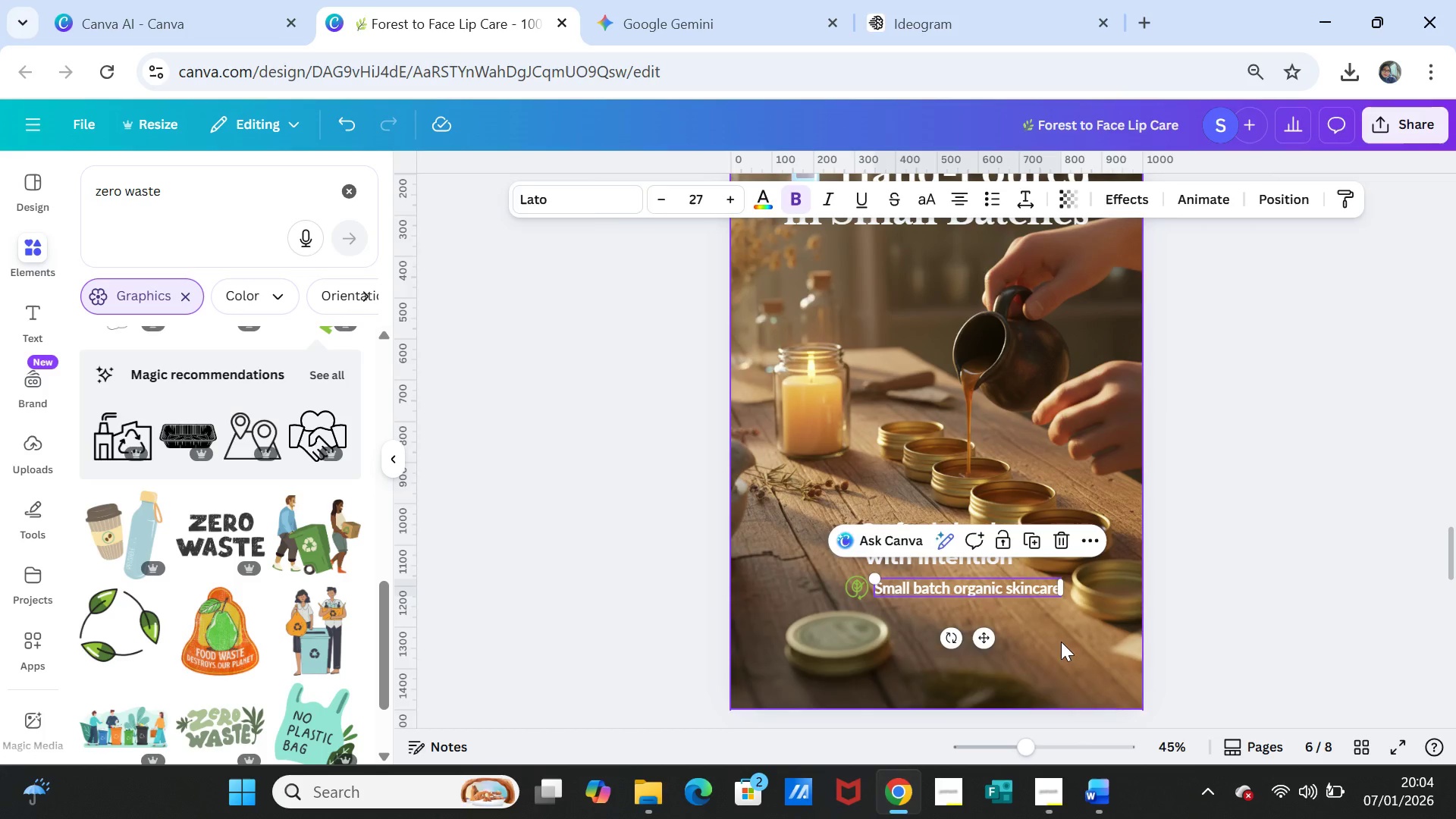 
left_click([1061, 642])
 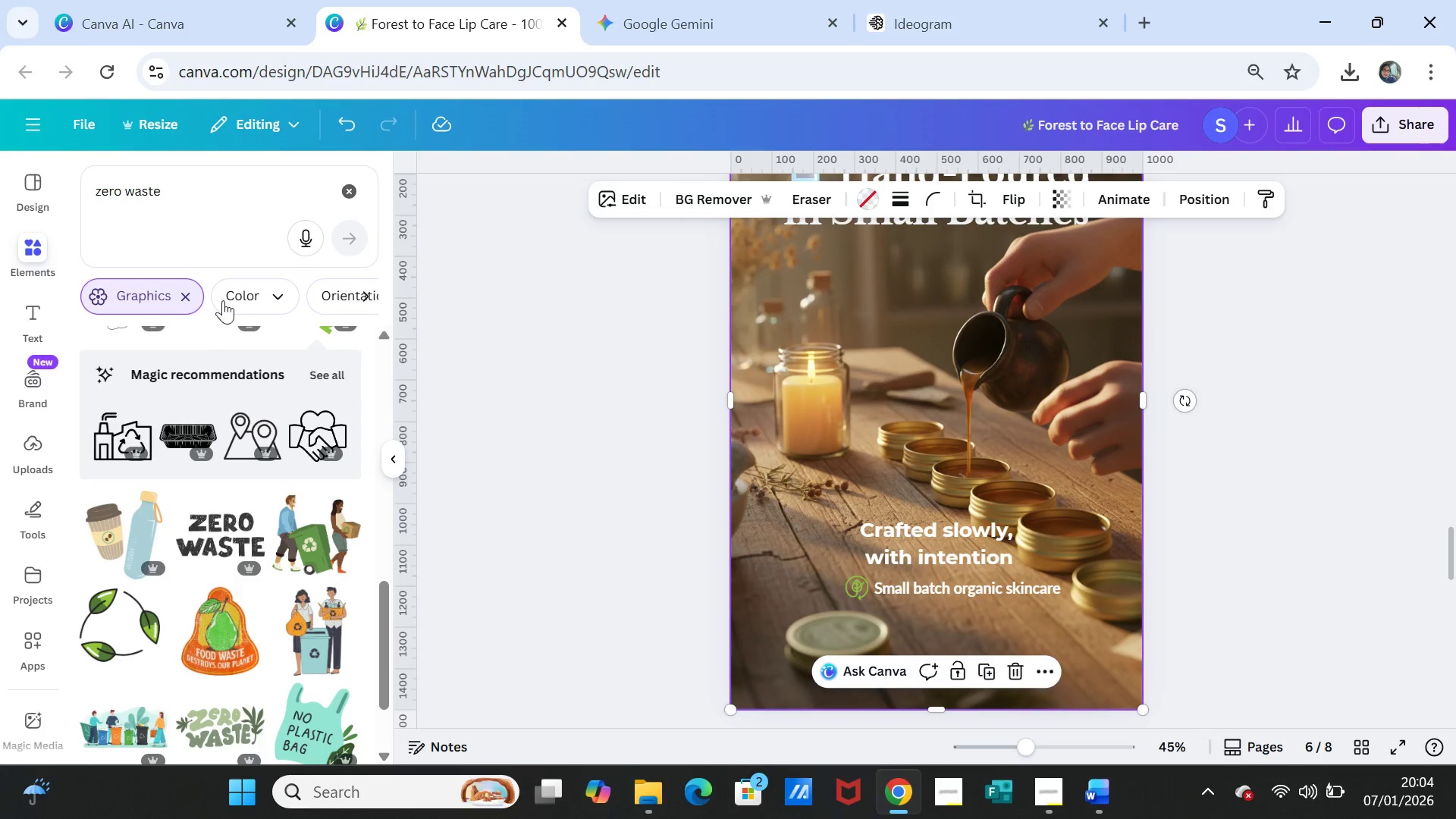 
left_click_drag(start_coordinate=[186, 187], to_coordinate=[0, 187])
 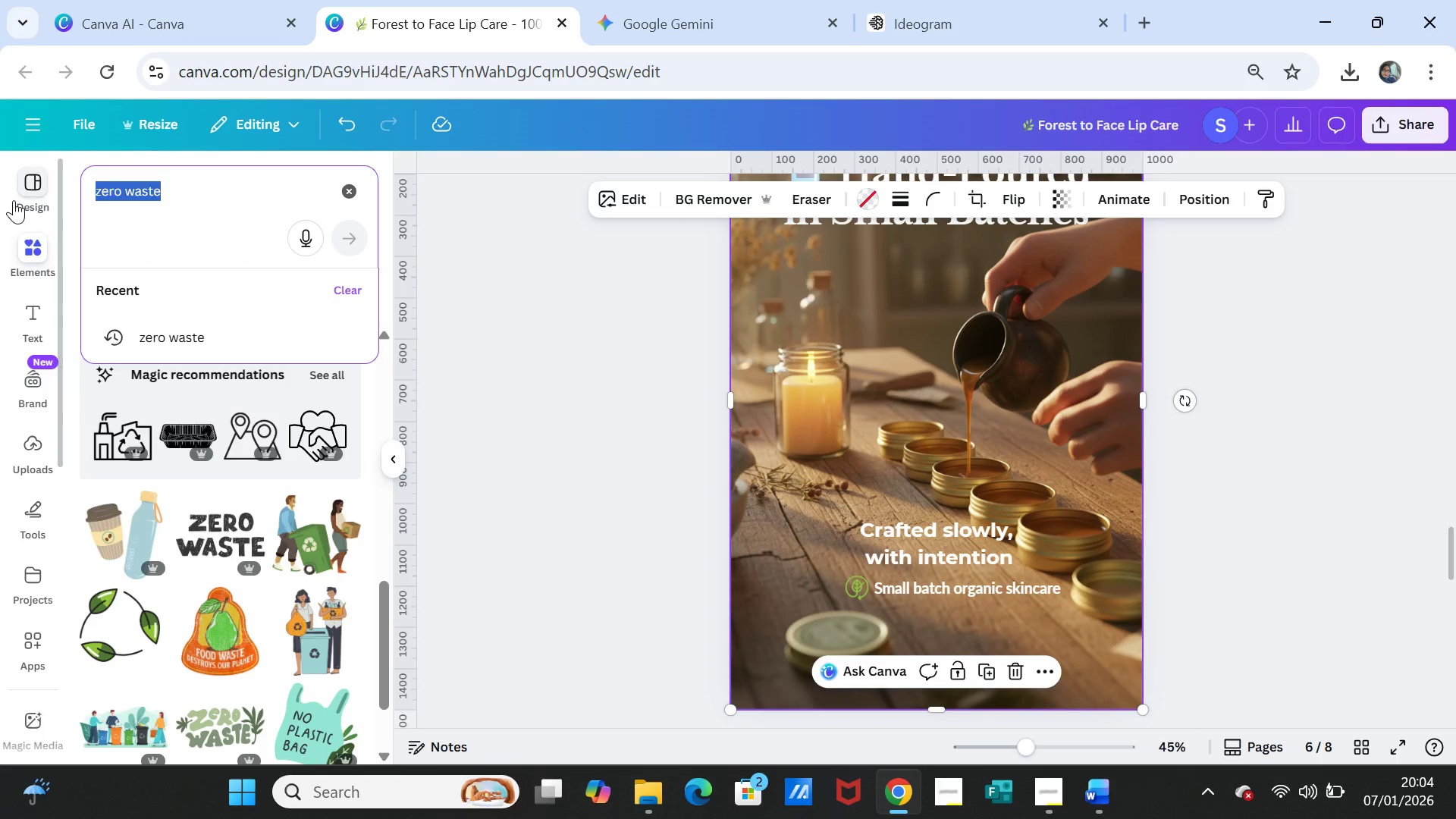 
type(orgabix)
key(Backspace)
type(c)
key(Backspace)
type([Delete])
key(Backspace)
key(Backspace)
type(nic)
 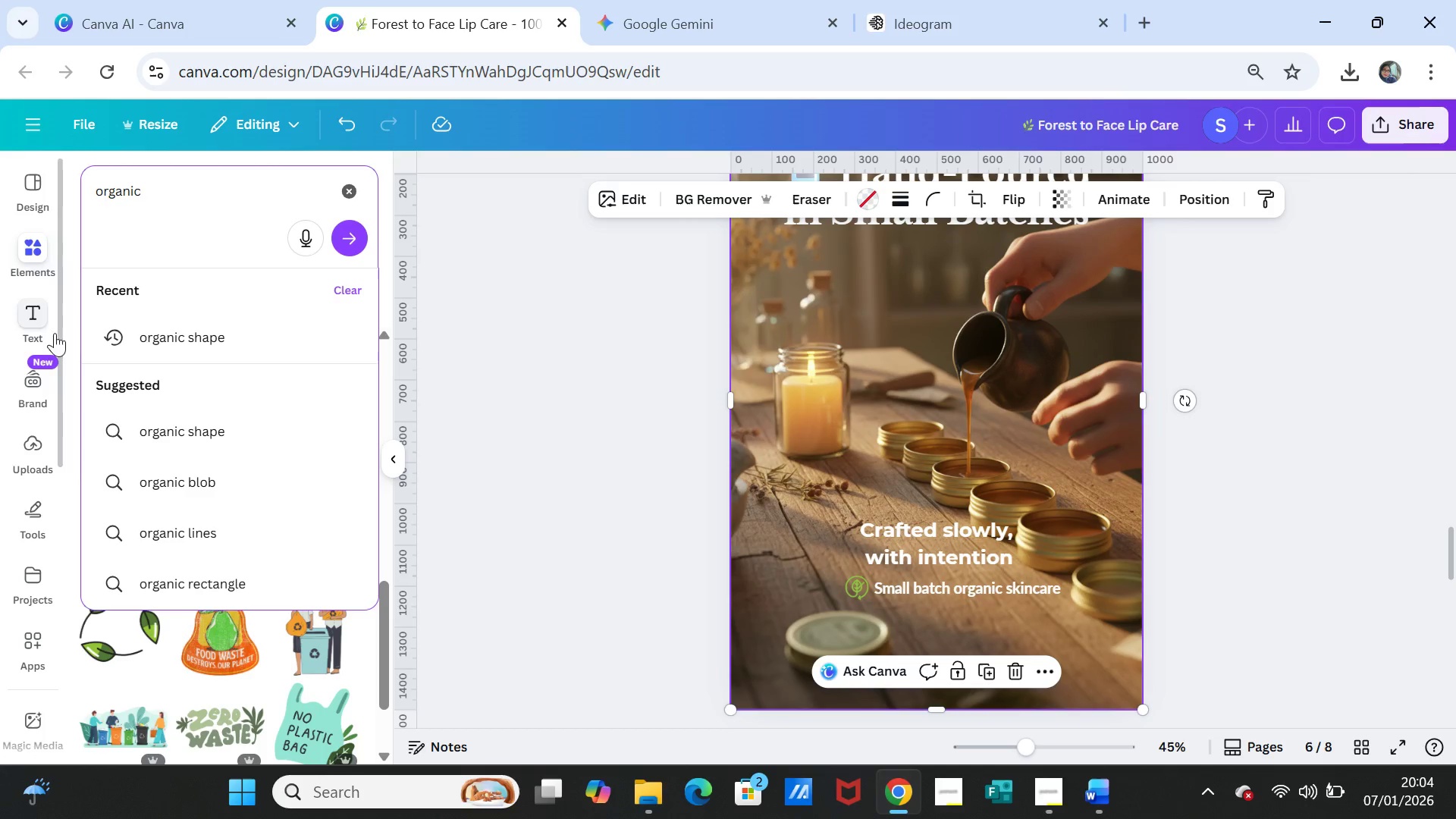 
left_click([231, 331])
 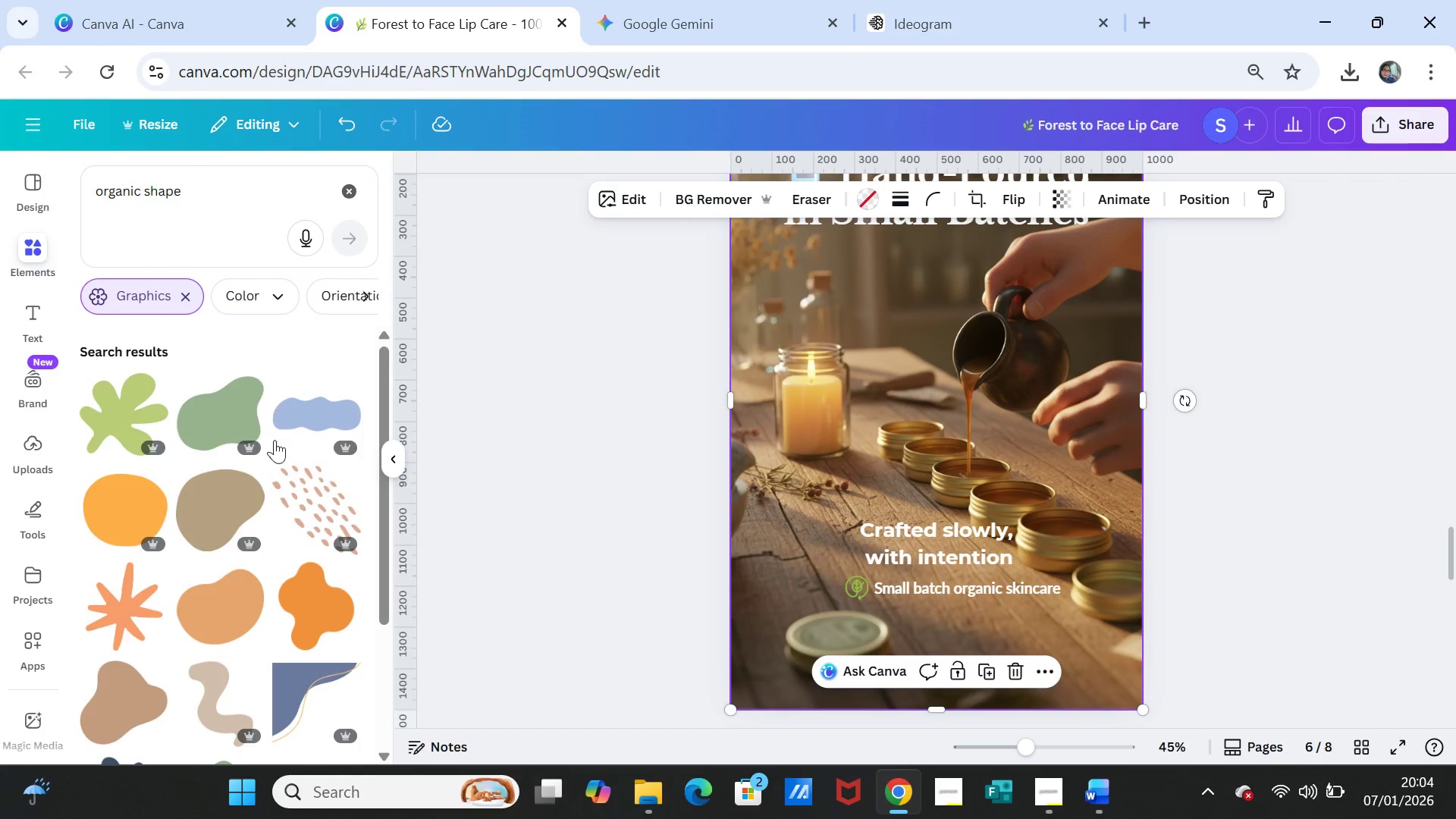 
scroll: coordinate [284, 593], scroll_direction: down, amount: 3.0
 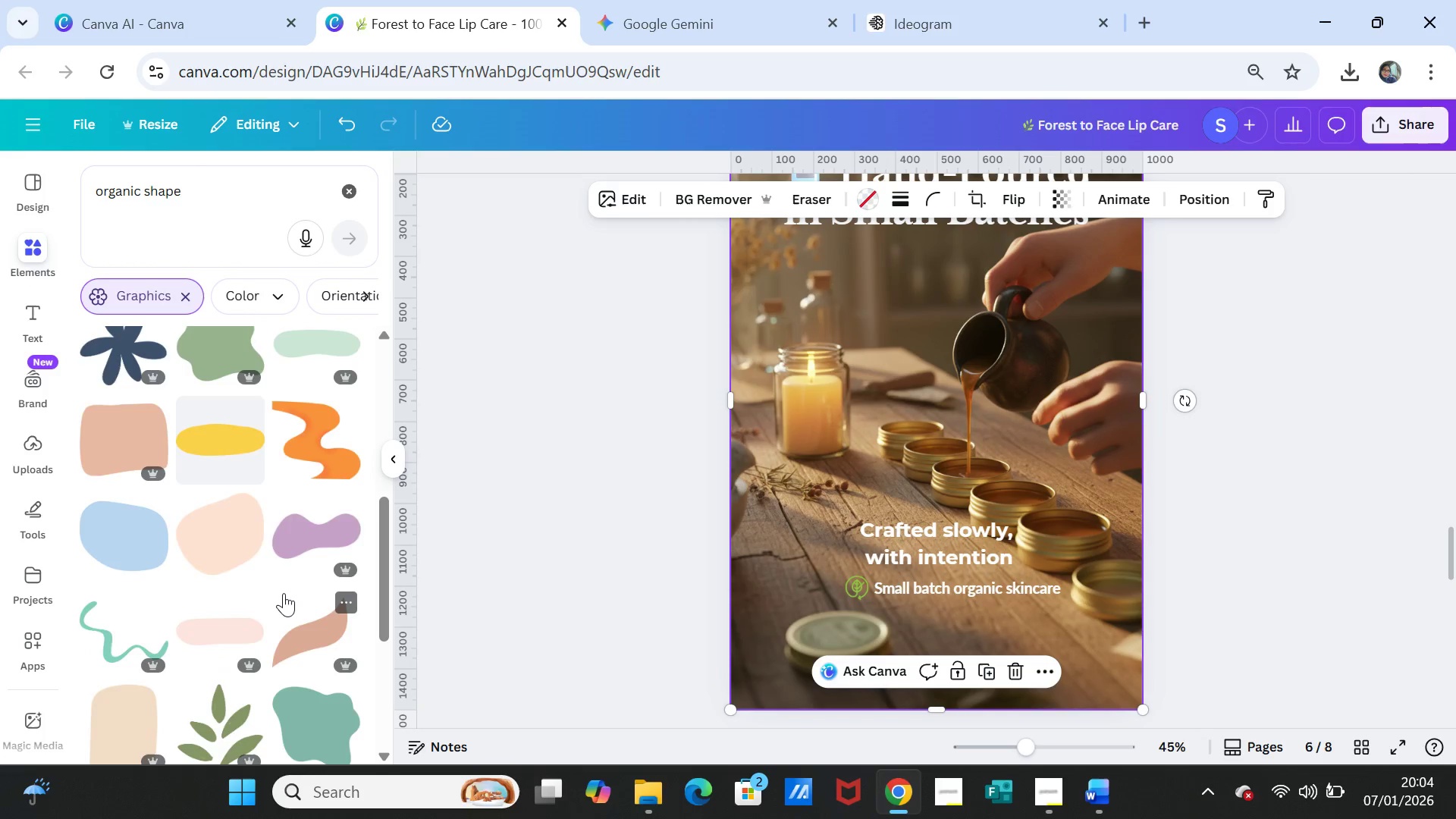 
scroll: coordinate [284, 593], scroll_direction: up, amount: 1.0
 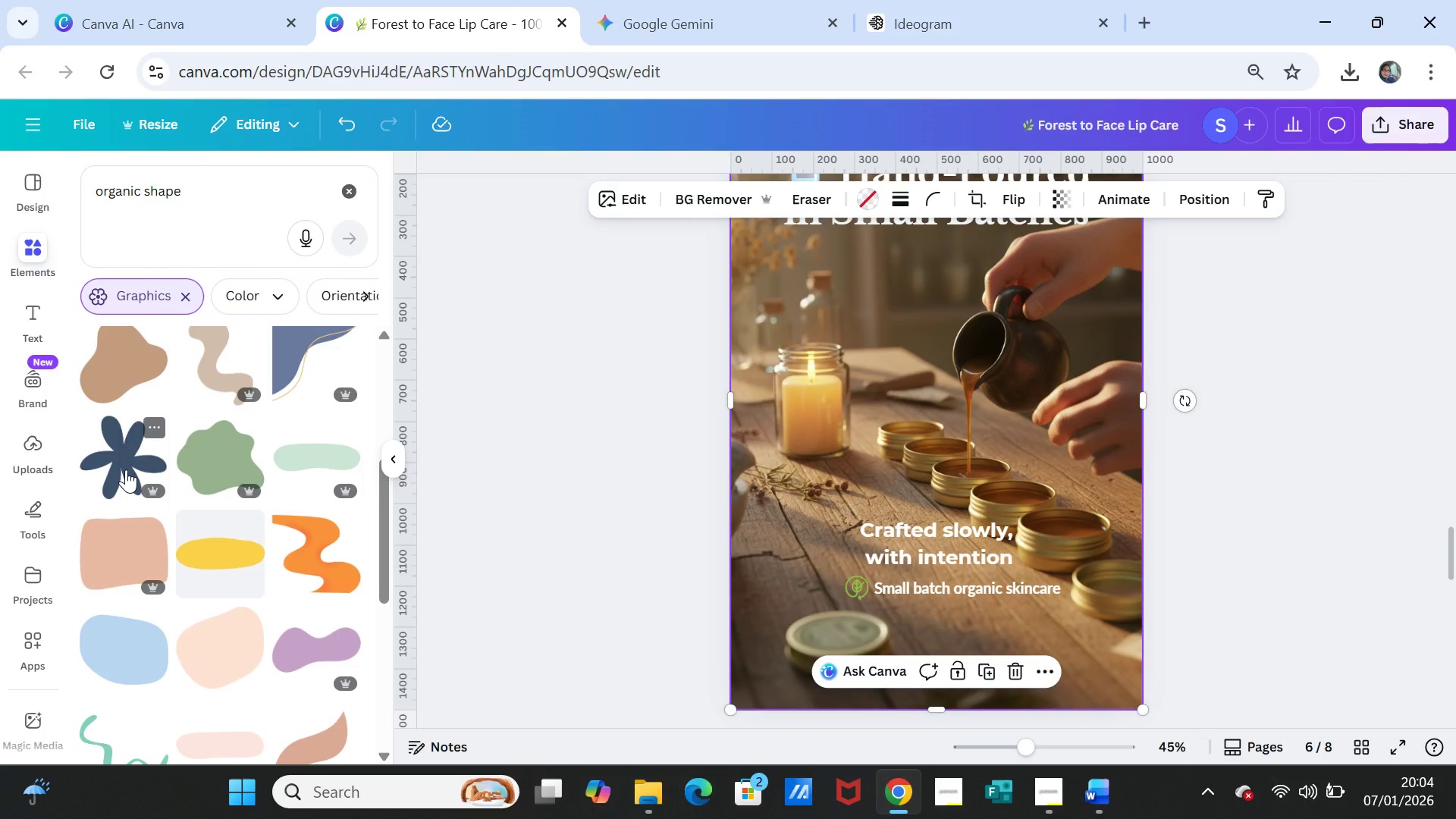 
left_click([126, 469])
 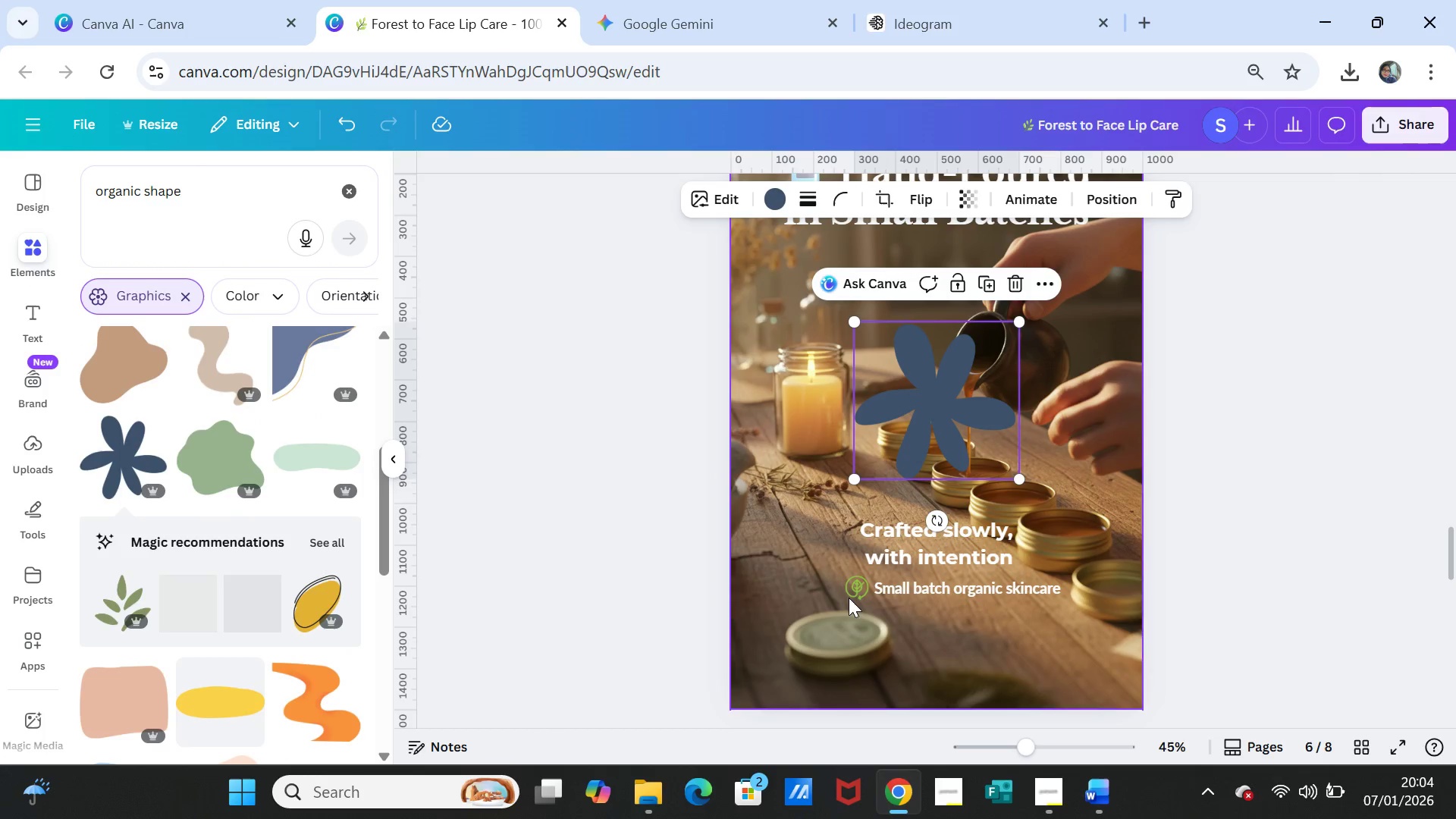 
left_click([849, 594])
 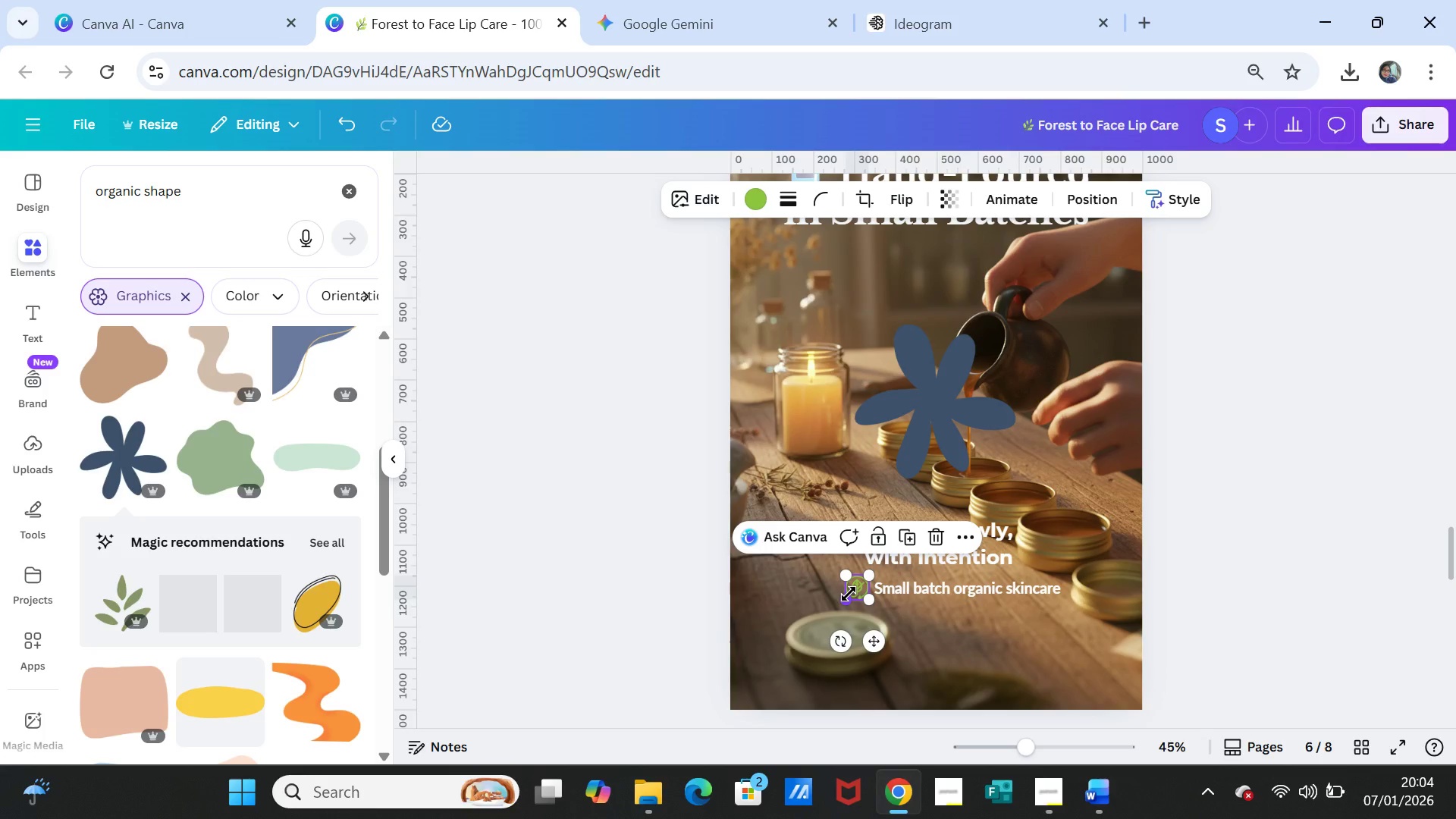 
key(Delete)
 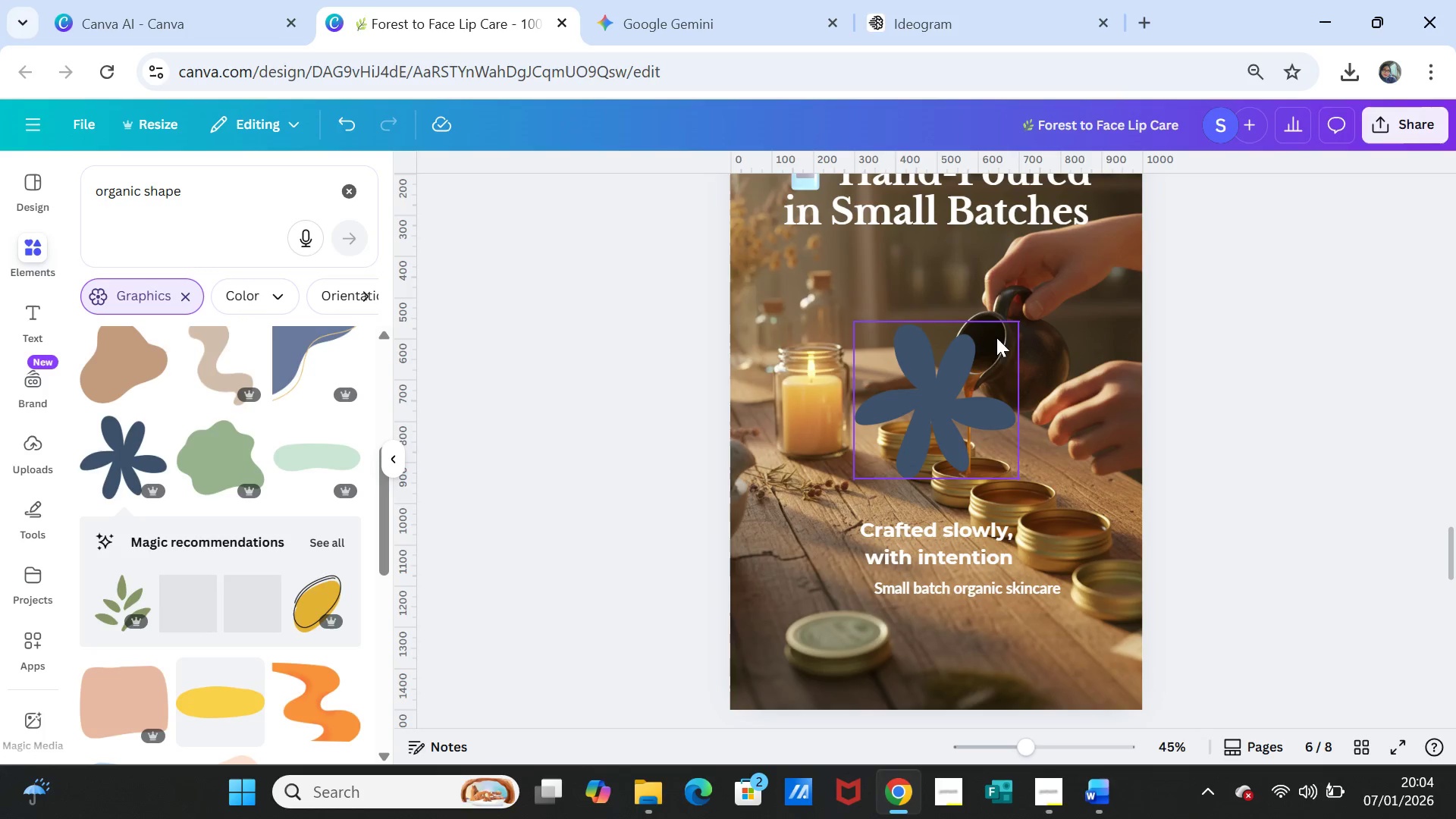 
left_click([974, 343])
 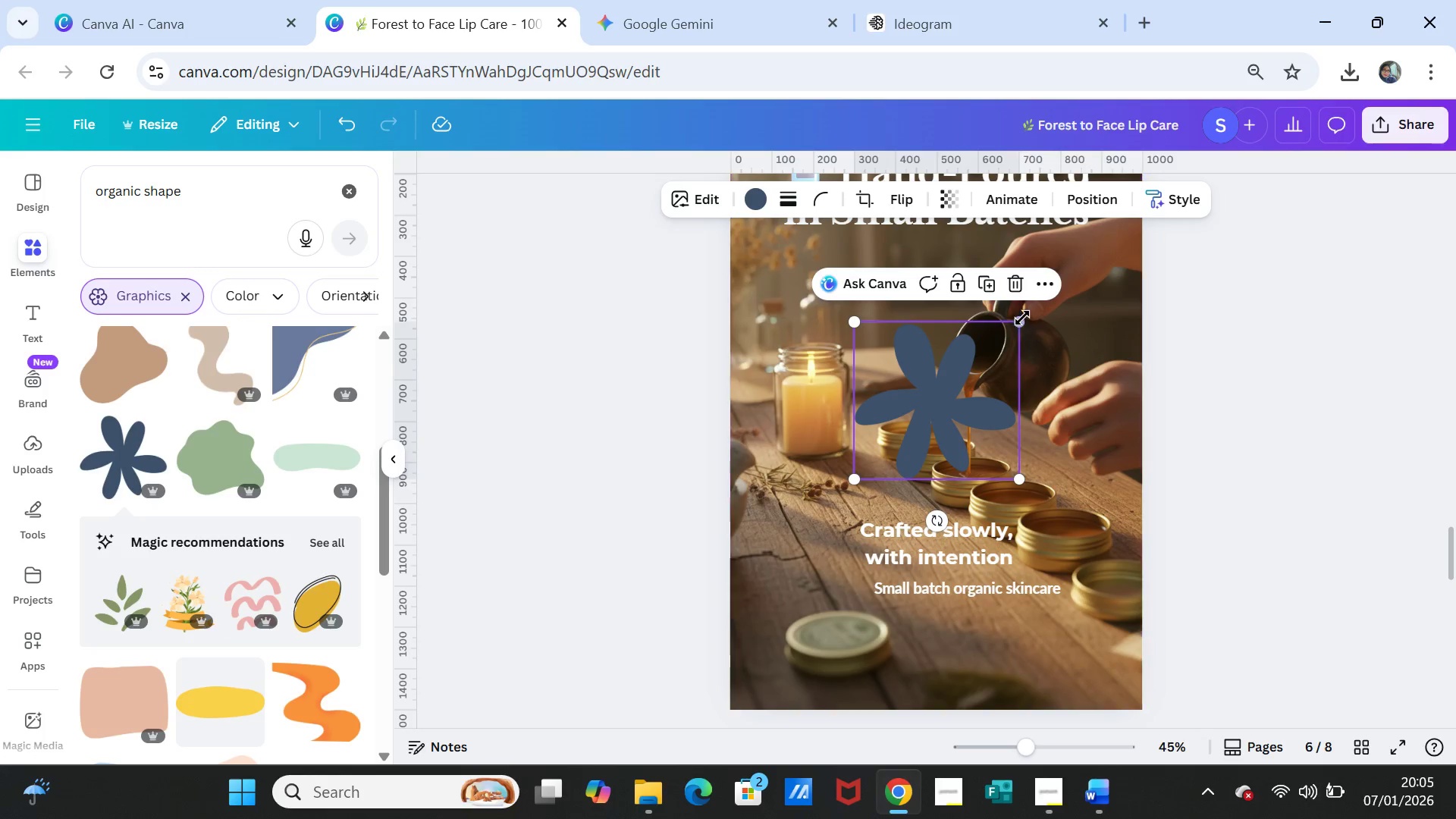 
left_click_drag(start_coordinate=[1022, 318], to_coordinate=[902, 451])
 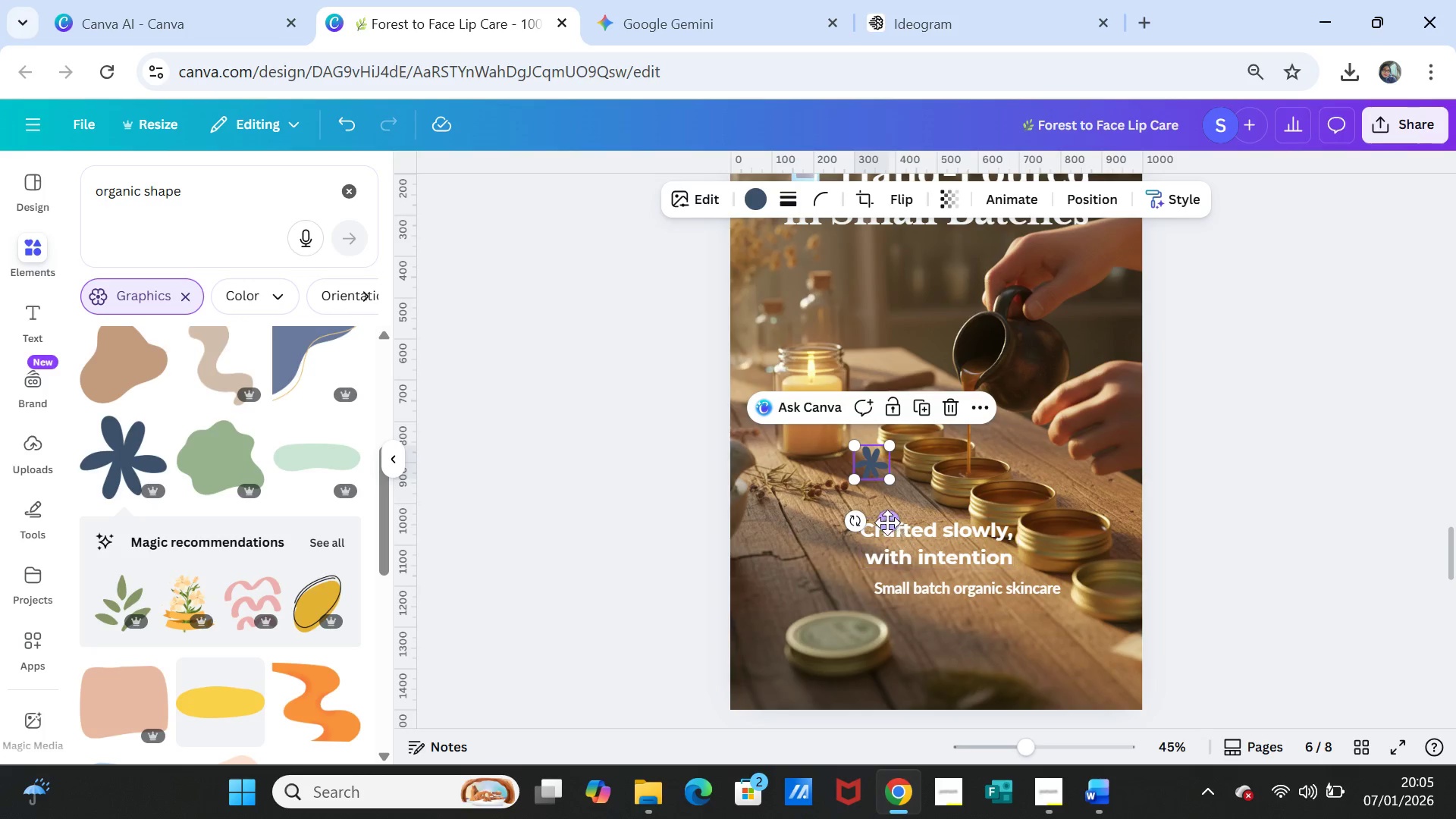 
left_click_drag(start_coordinate=[887, 522], to_coordinate=[868, 648])
 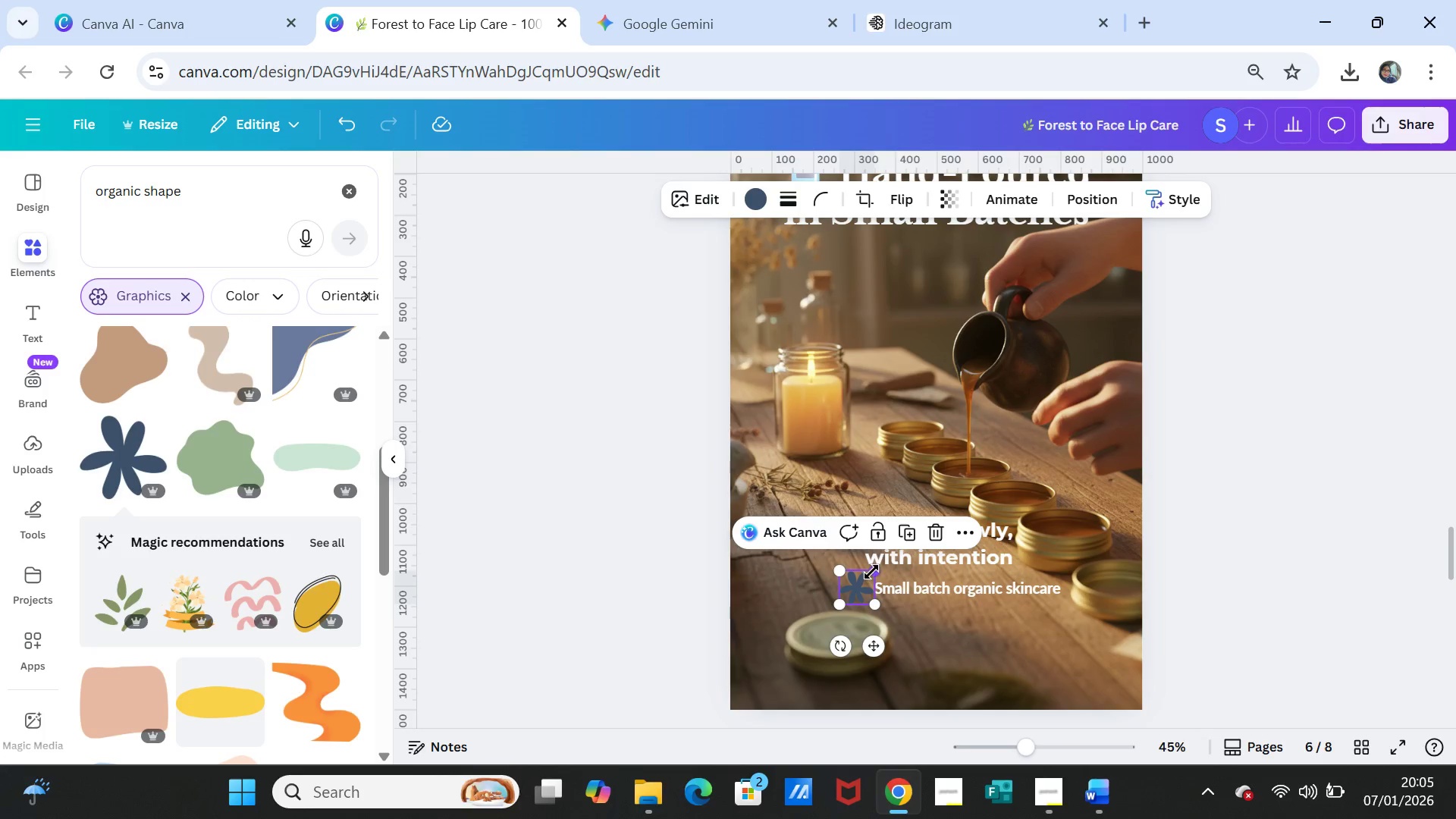 
left_click_drag(start_coordinate=[871, 572], to_coordinate=[868, 578])
 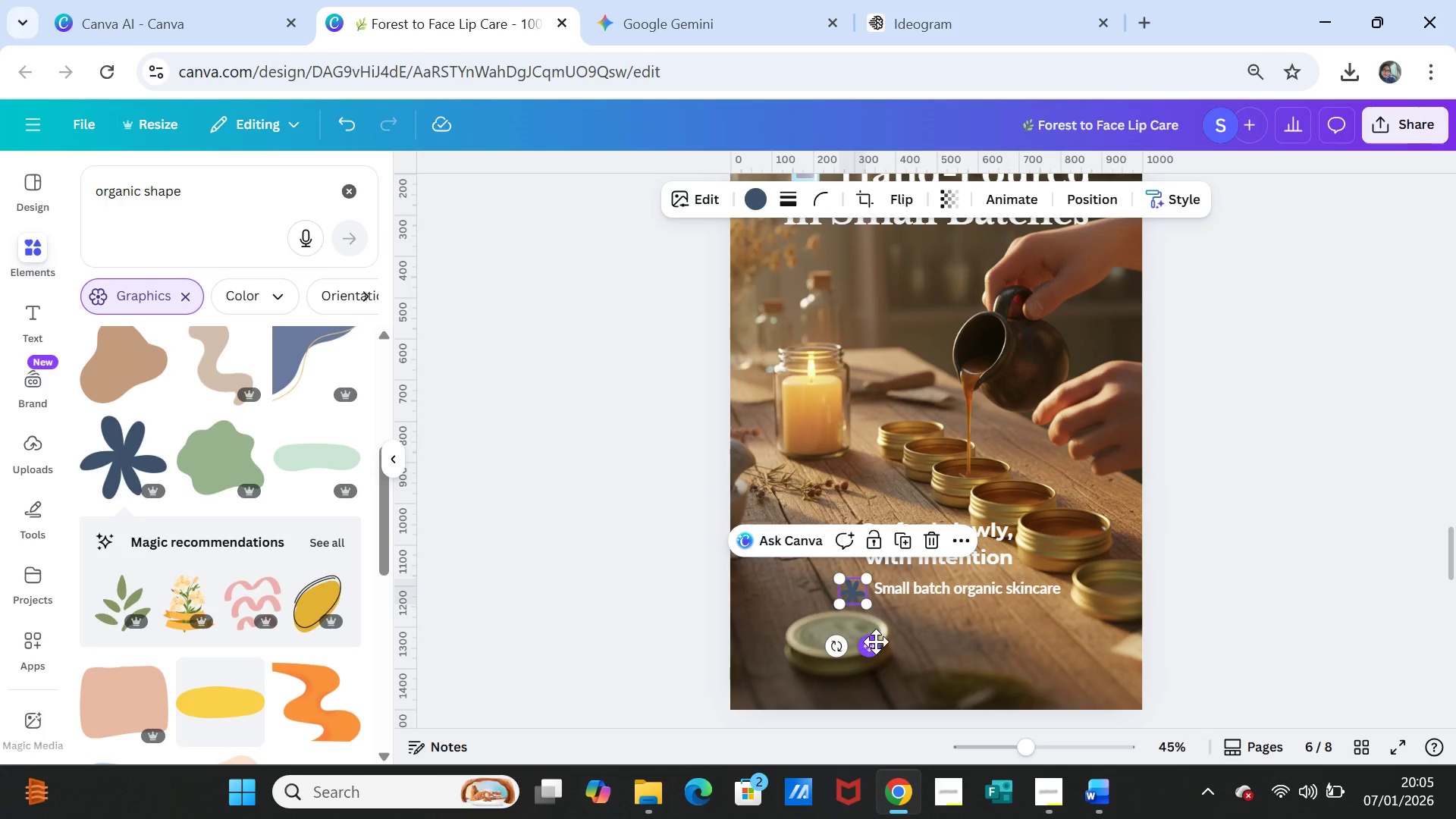 
left_click_drag(start_coordinate=[873, 645], to_coordinate=[874, 641])
 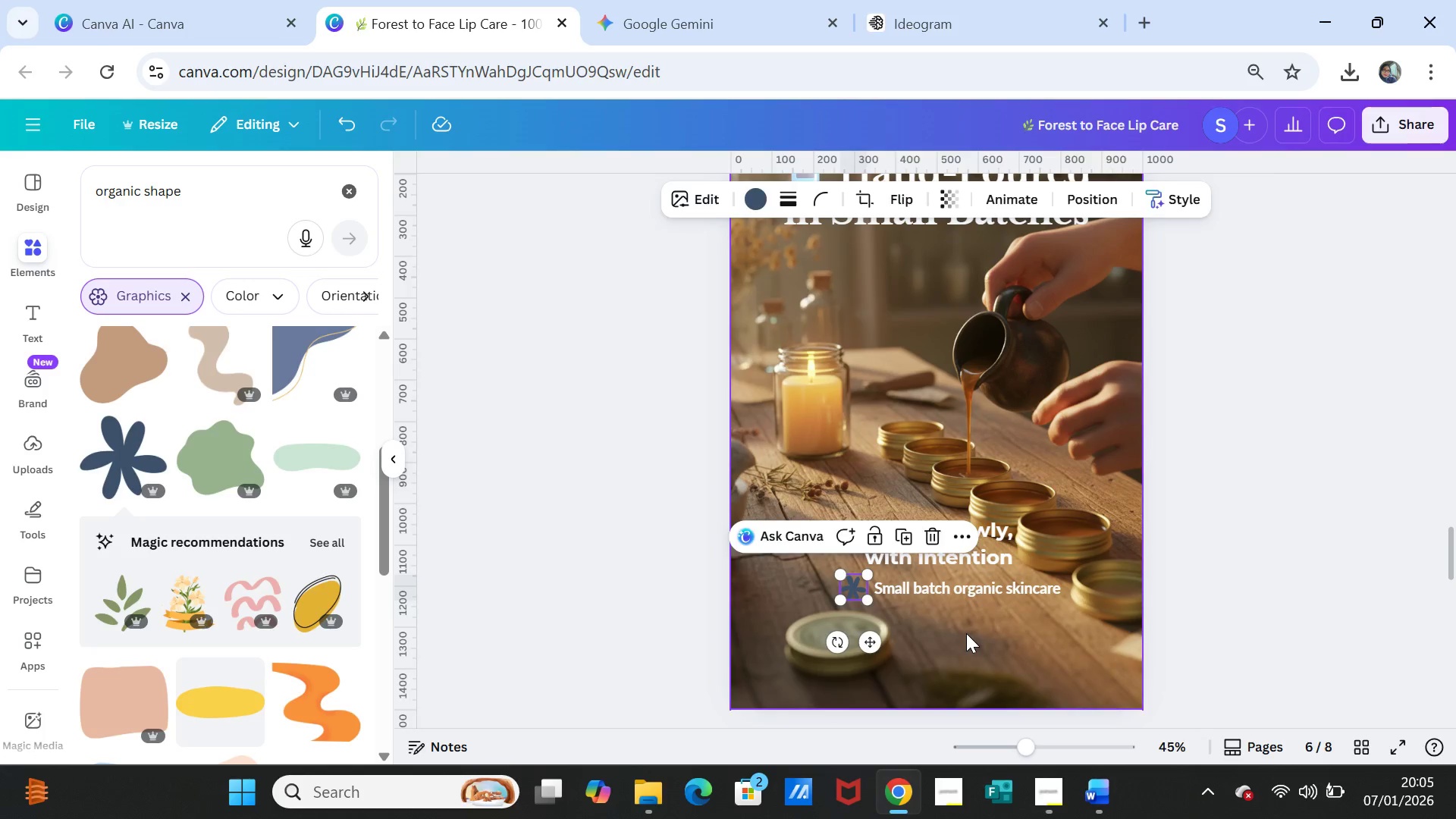 
left_click([966, 633])
 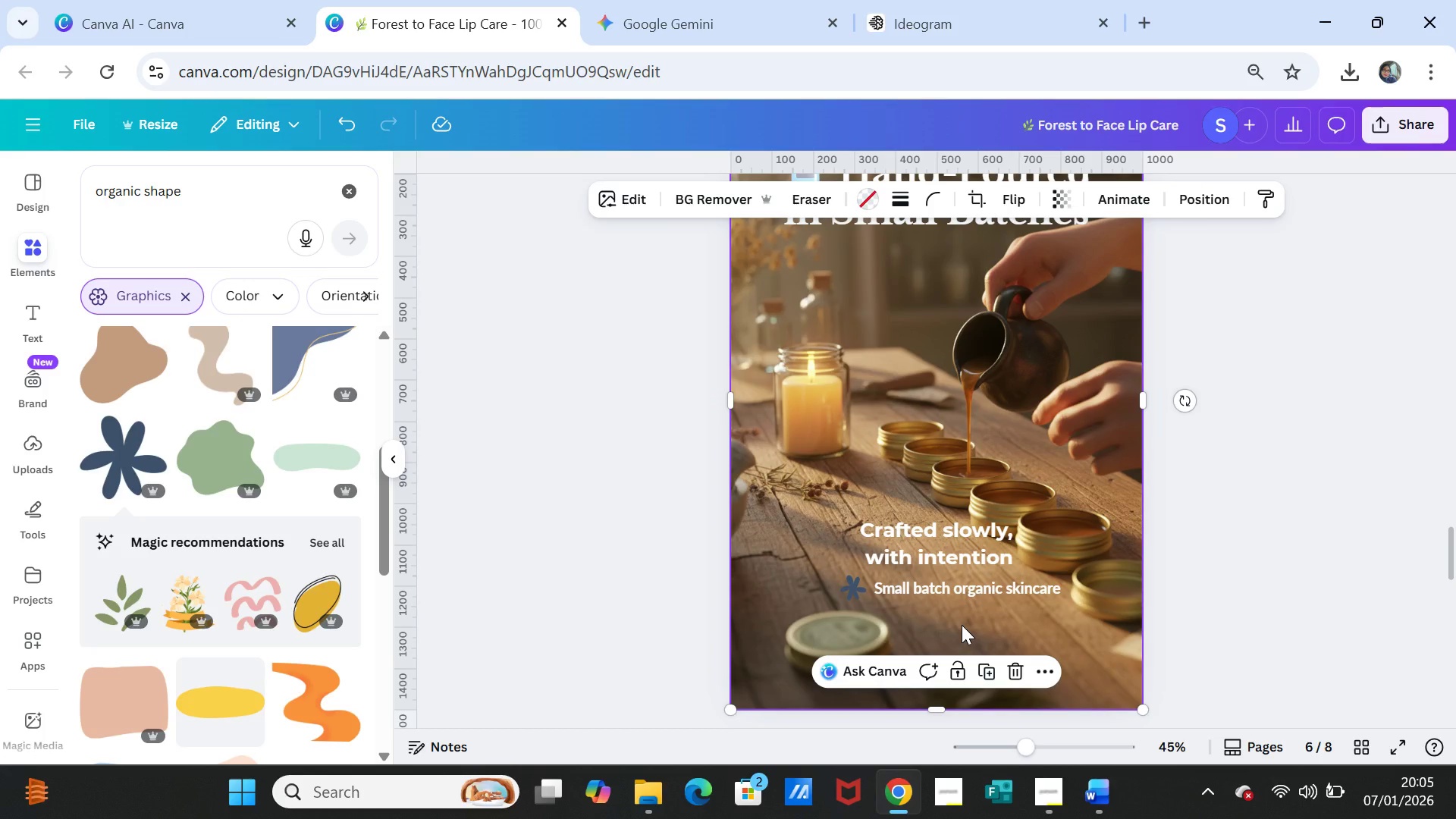 
scroll: coordinate [1090, 507], scroll_direction: up, amount: 19.0
 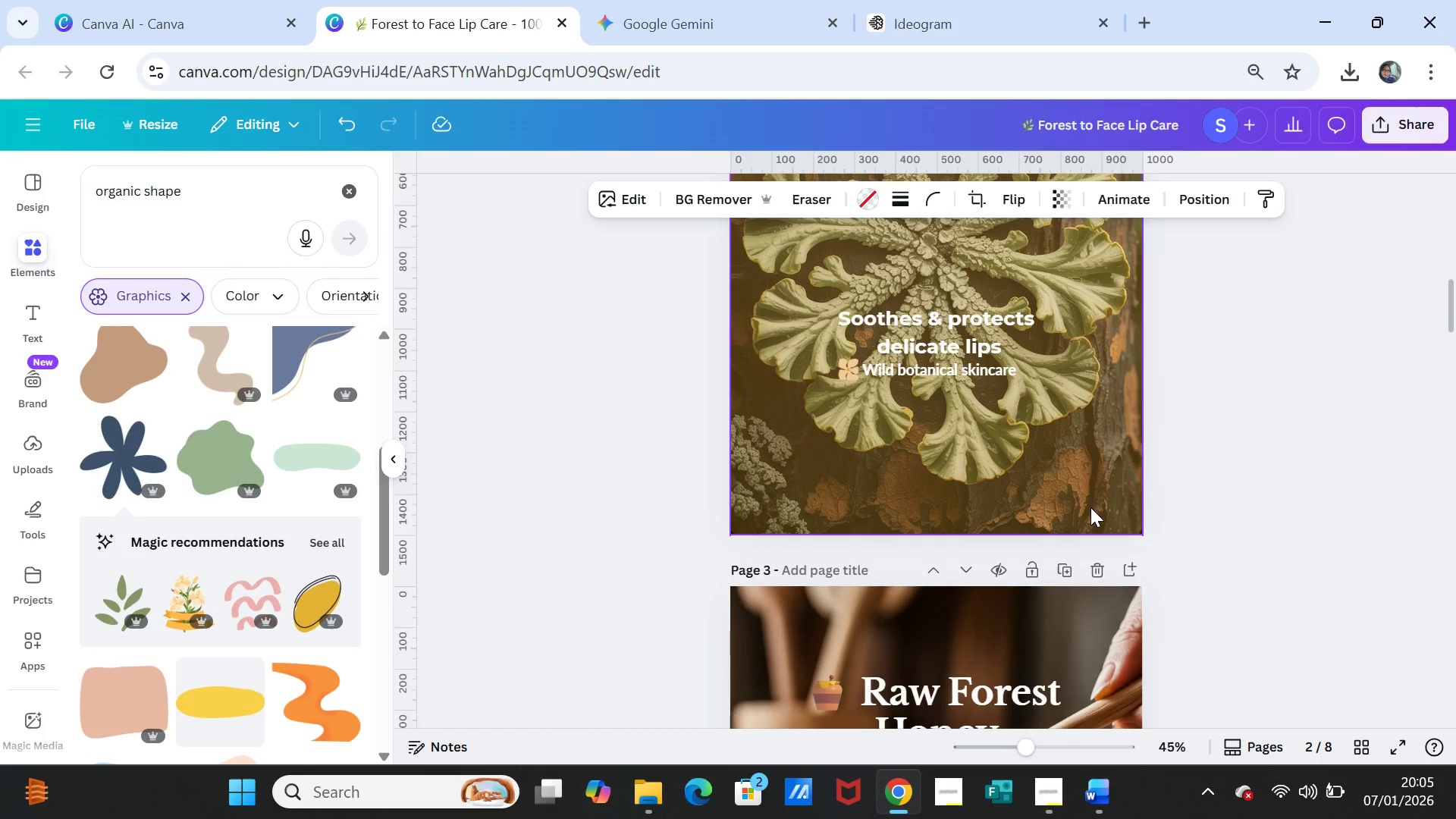 
scroll: coordinate [1090, 507], scroll_direction: down, amount: 23.0
 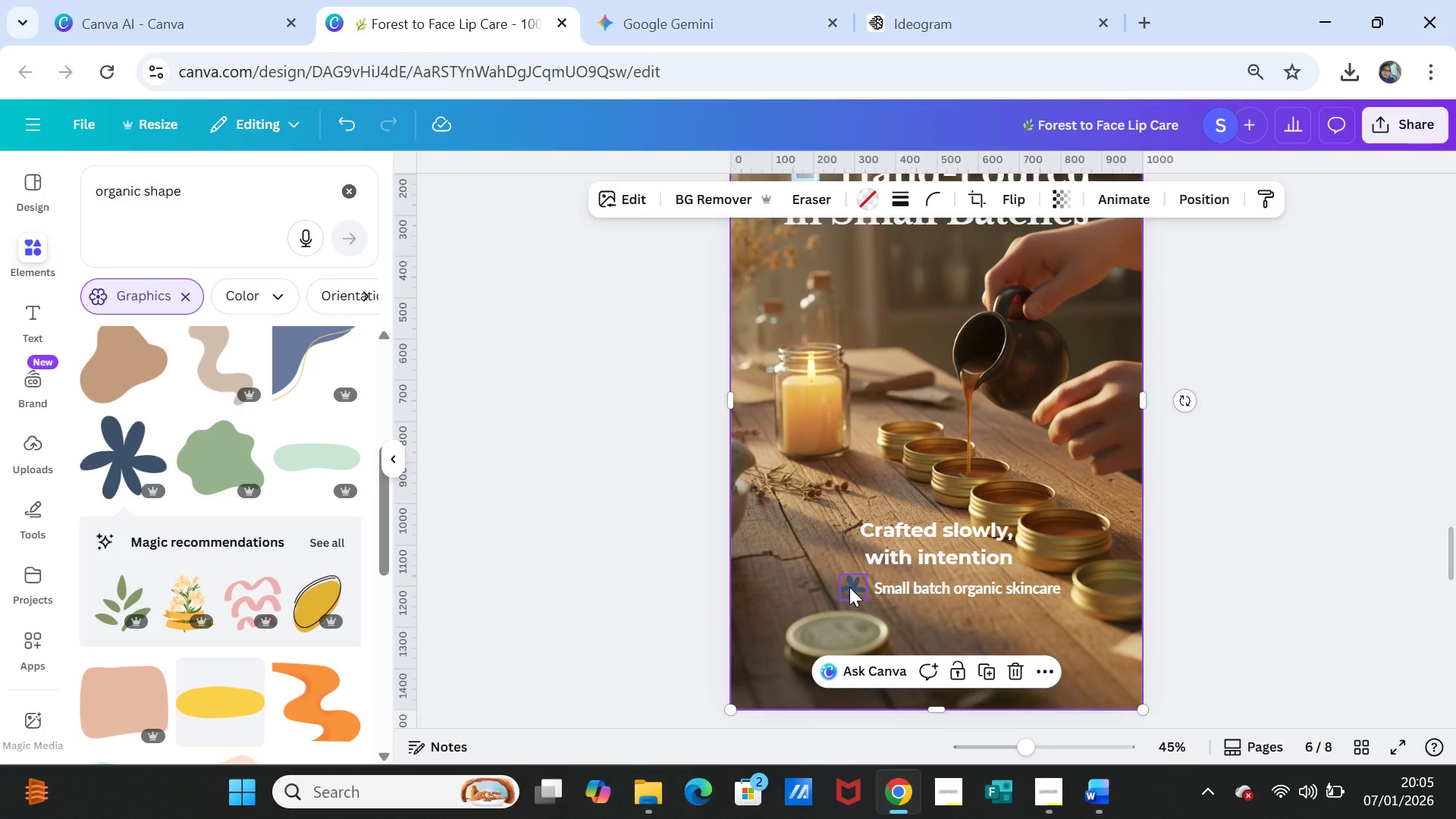 
left_click([849, 587])
 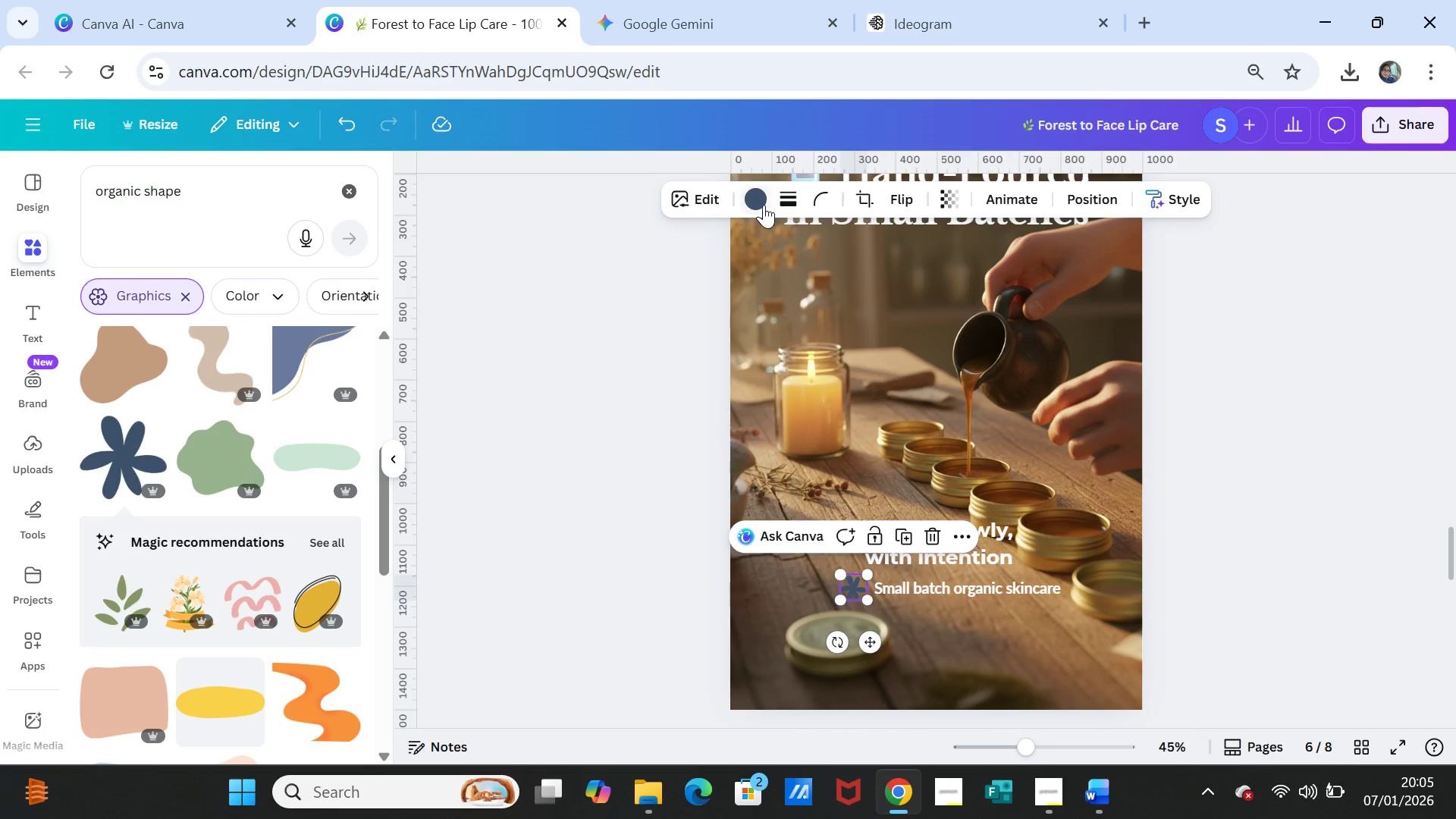 
left_click([760, 205])
 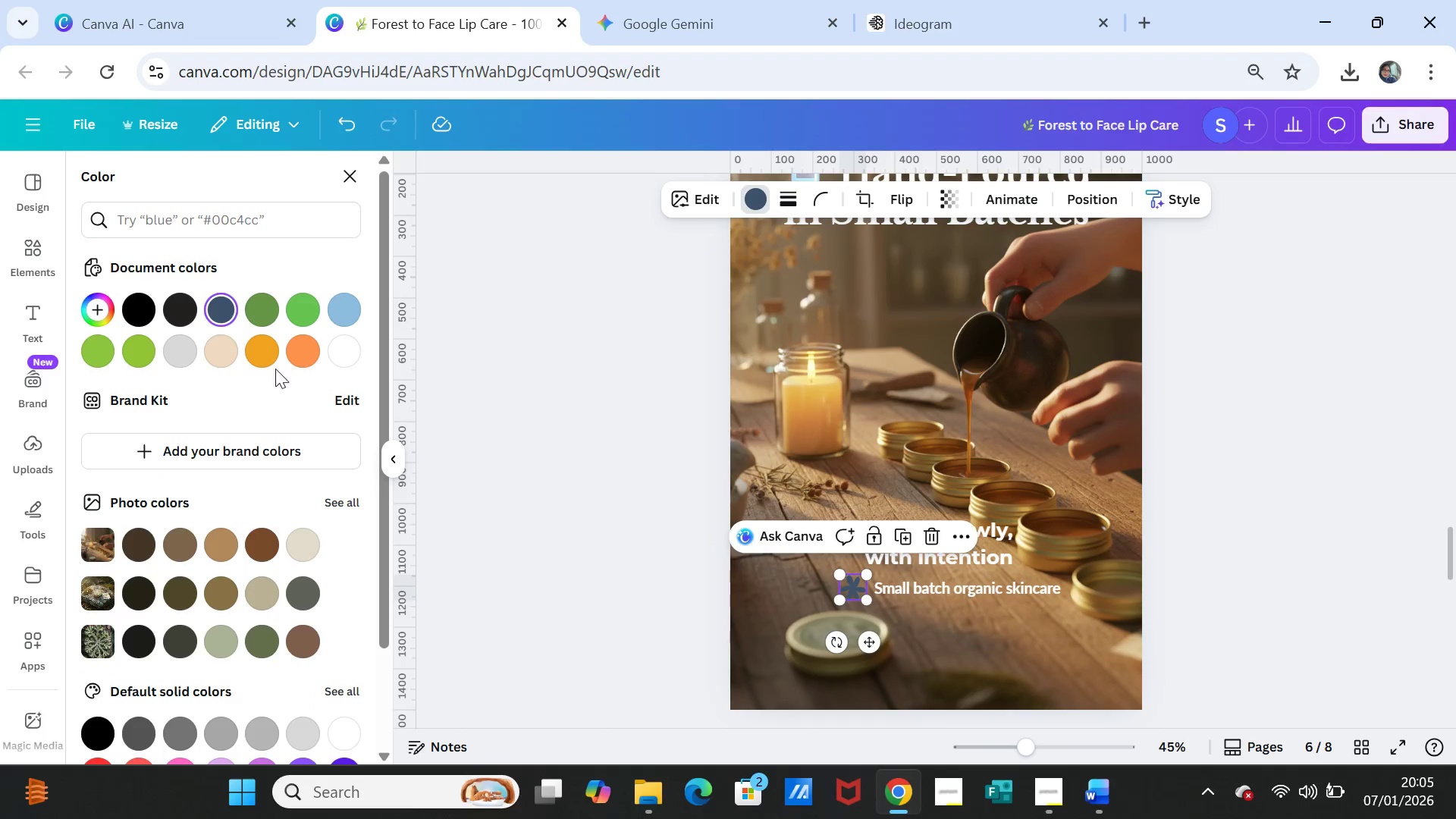 
left_click([263, 354])
 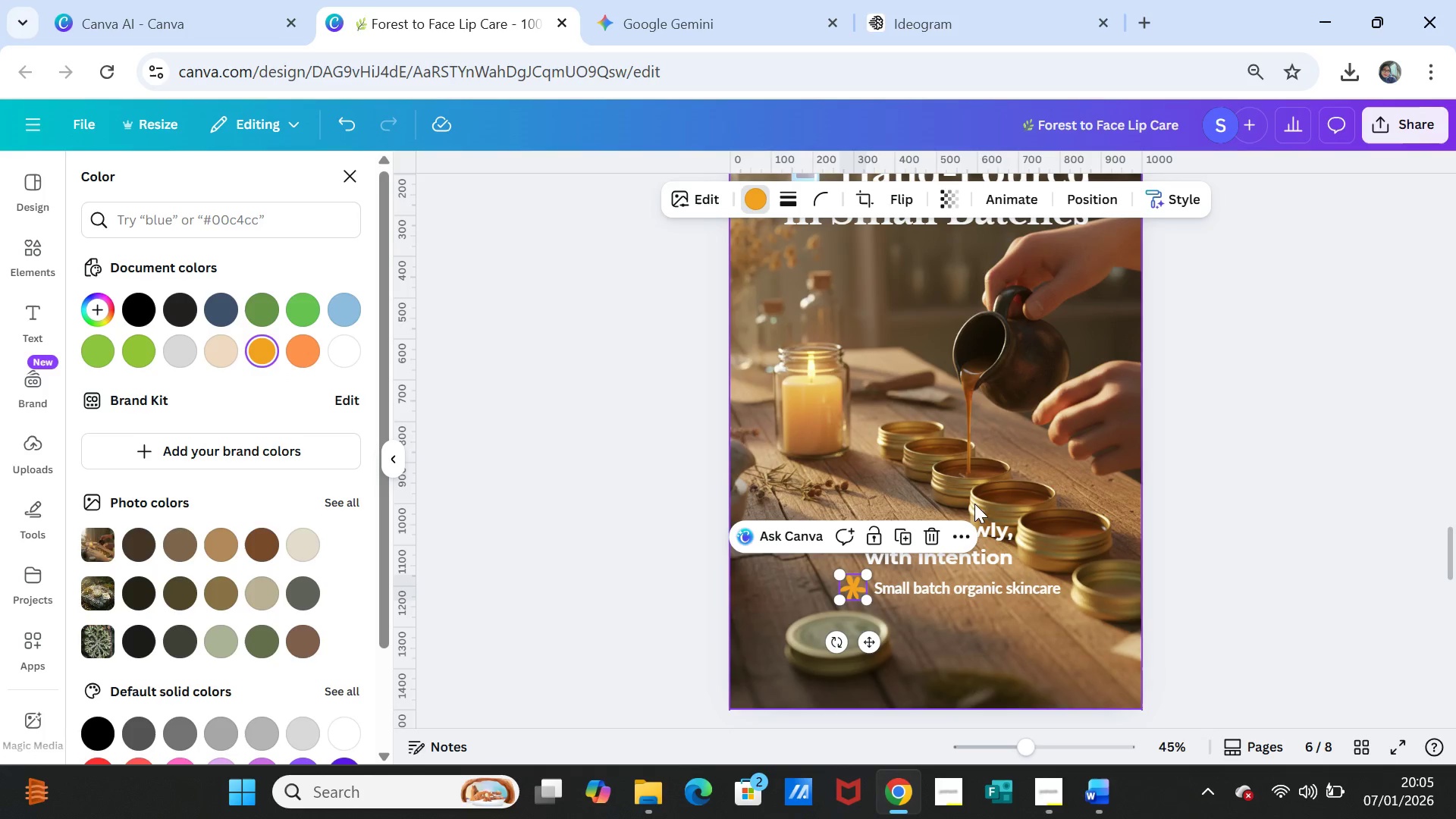 
left_click([1263, 527])
 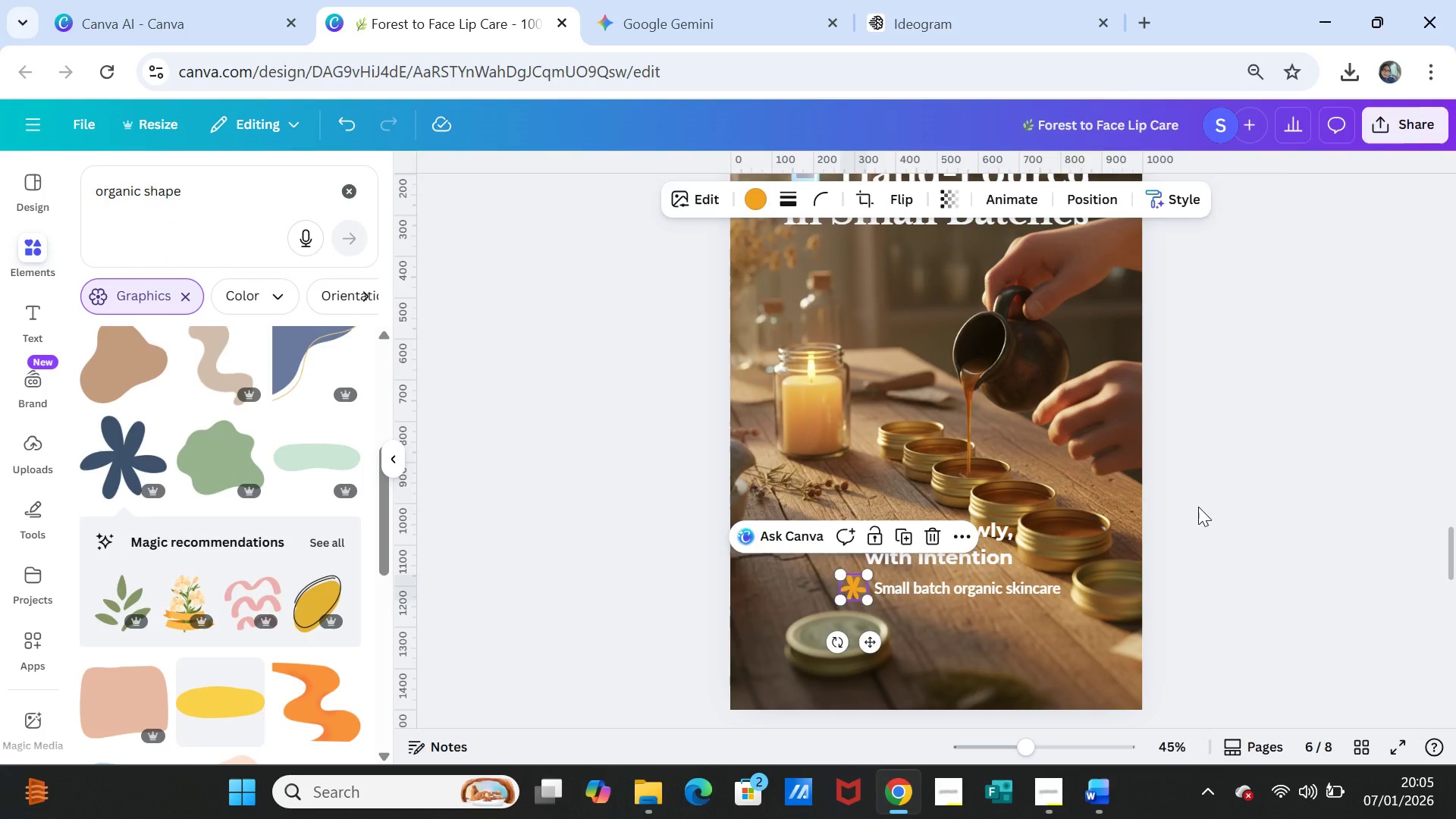 
left_click([1198, 507])
 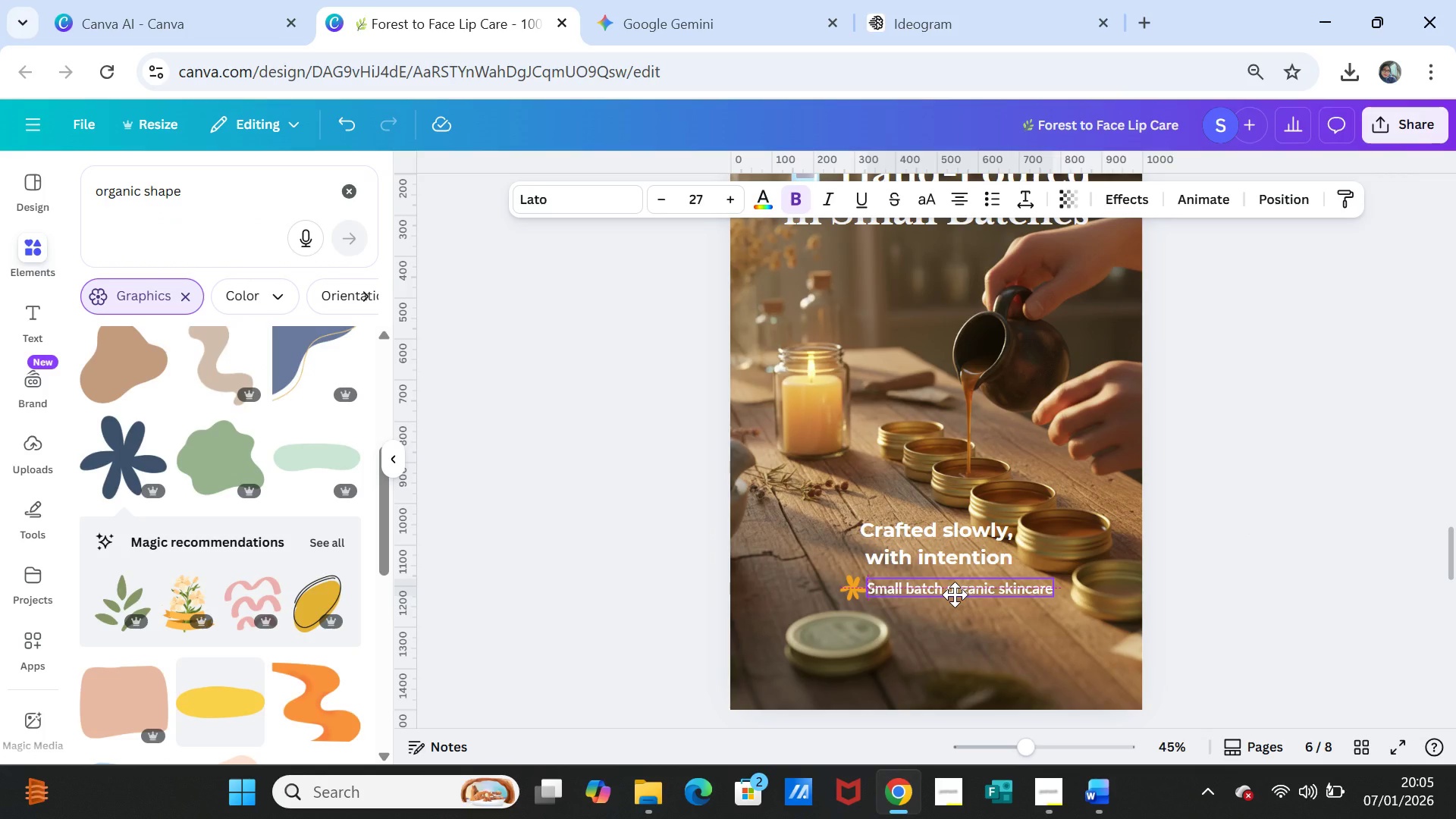 
wait(7.28)
 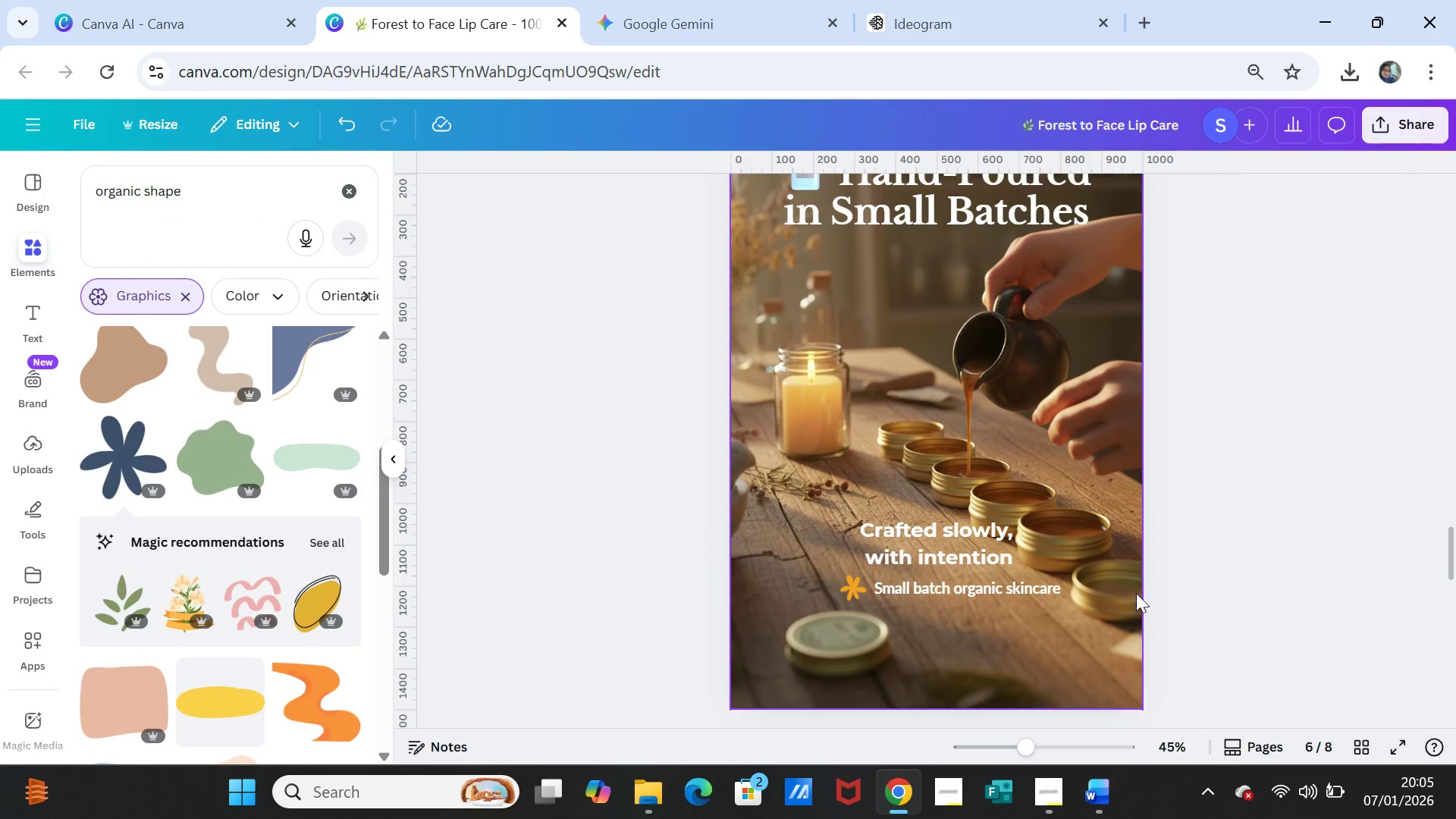 
left_click([1299, 569])
 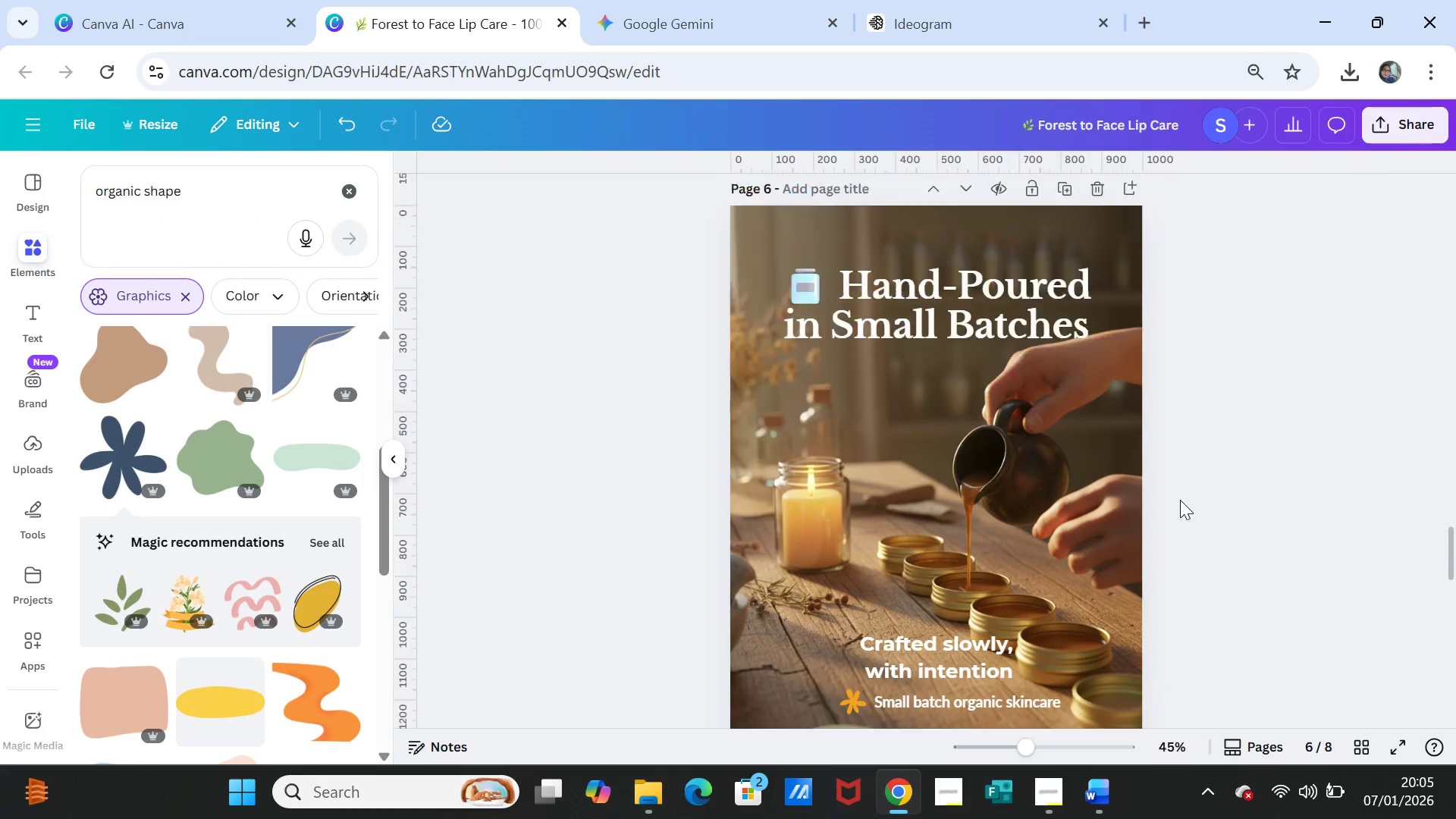 
scroll: coordinate [1180, 500], scroll_direction: down, amount: 6.0
 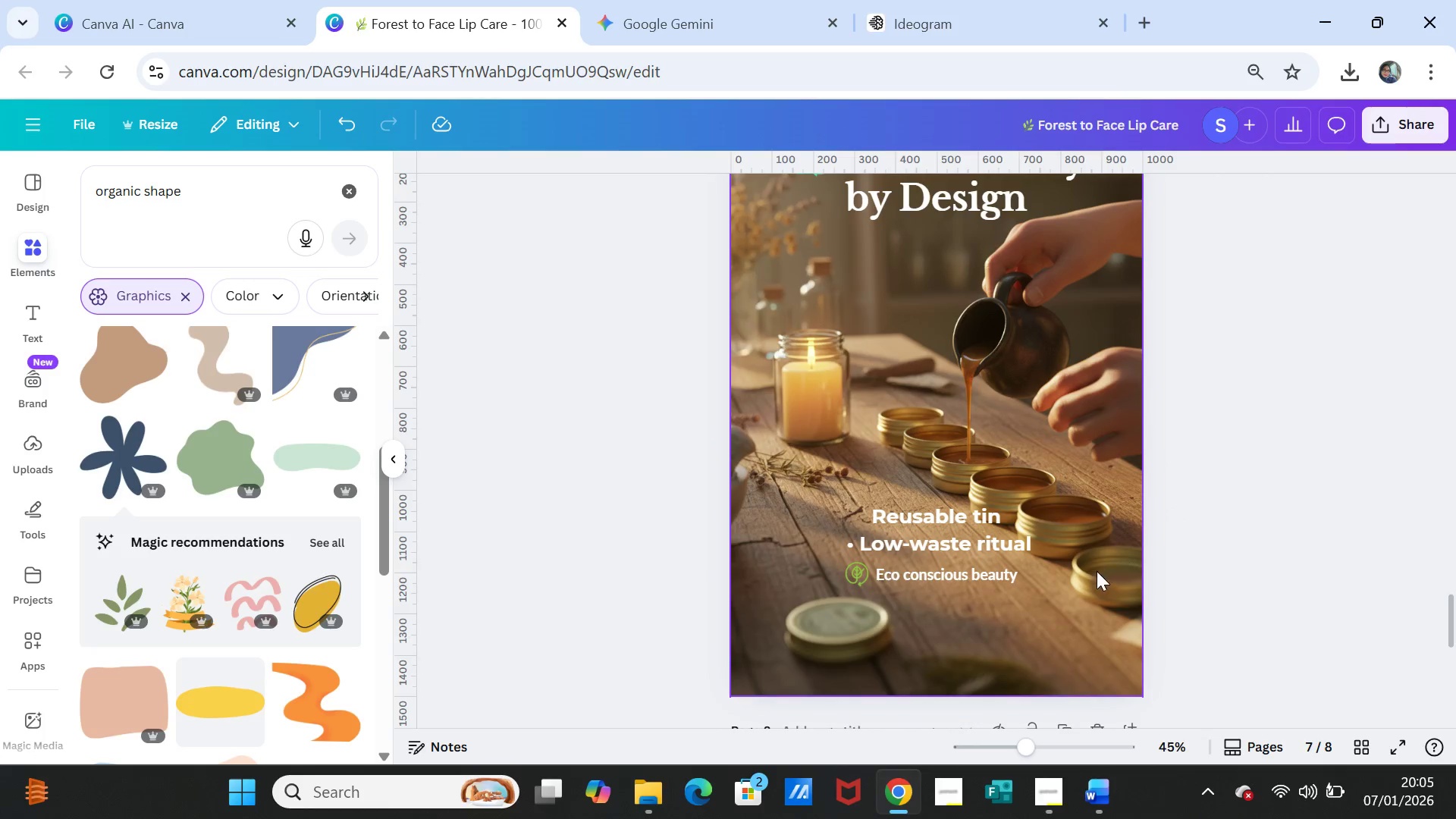 
left_click([1097, 571])
 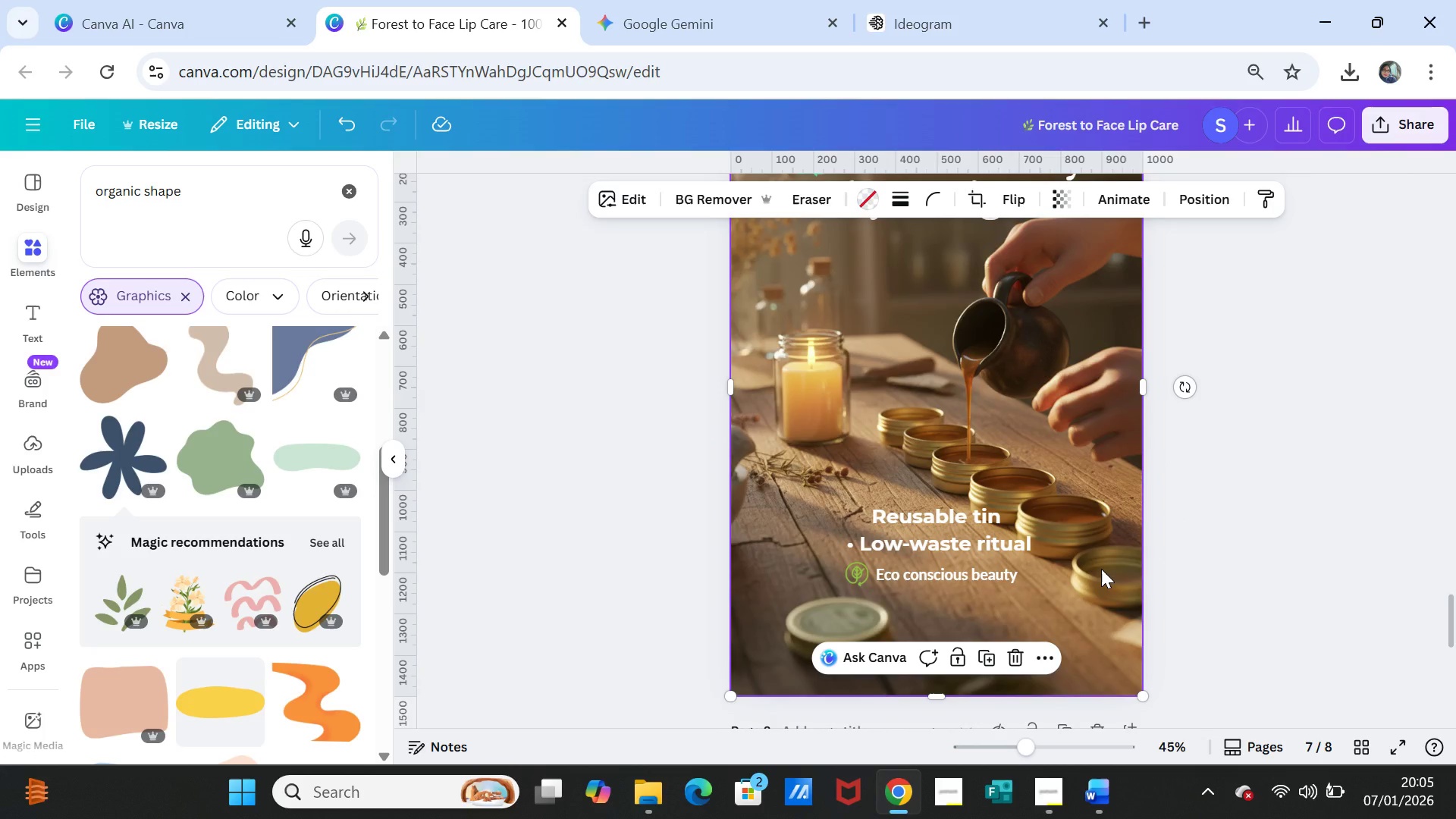 
key(Delete)
 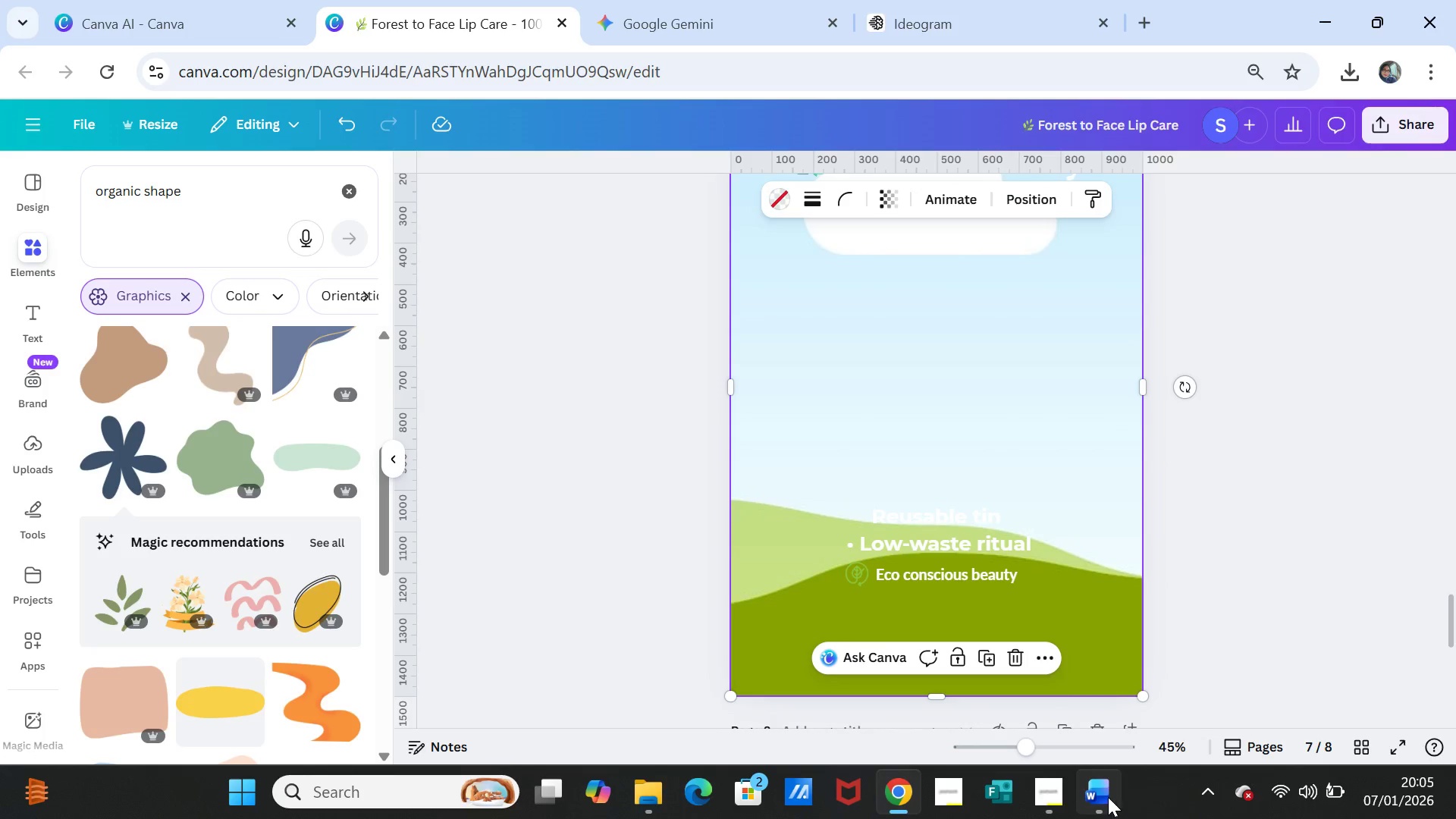 
left_click([1107, 796])
 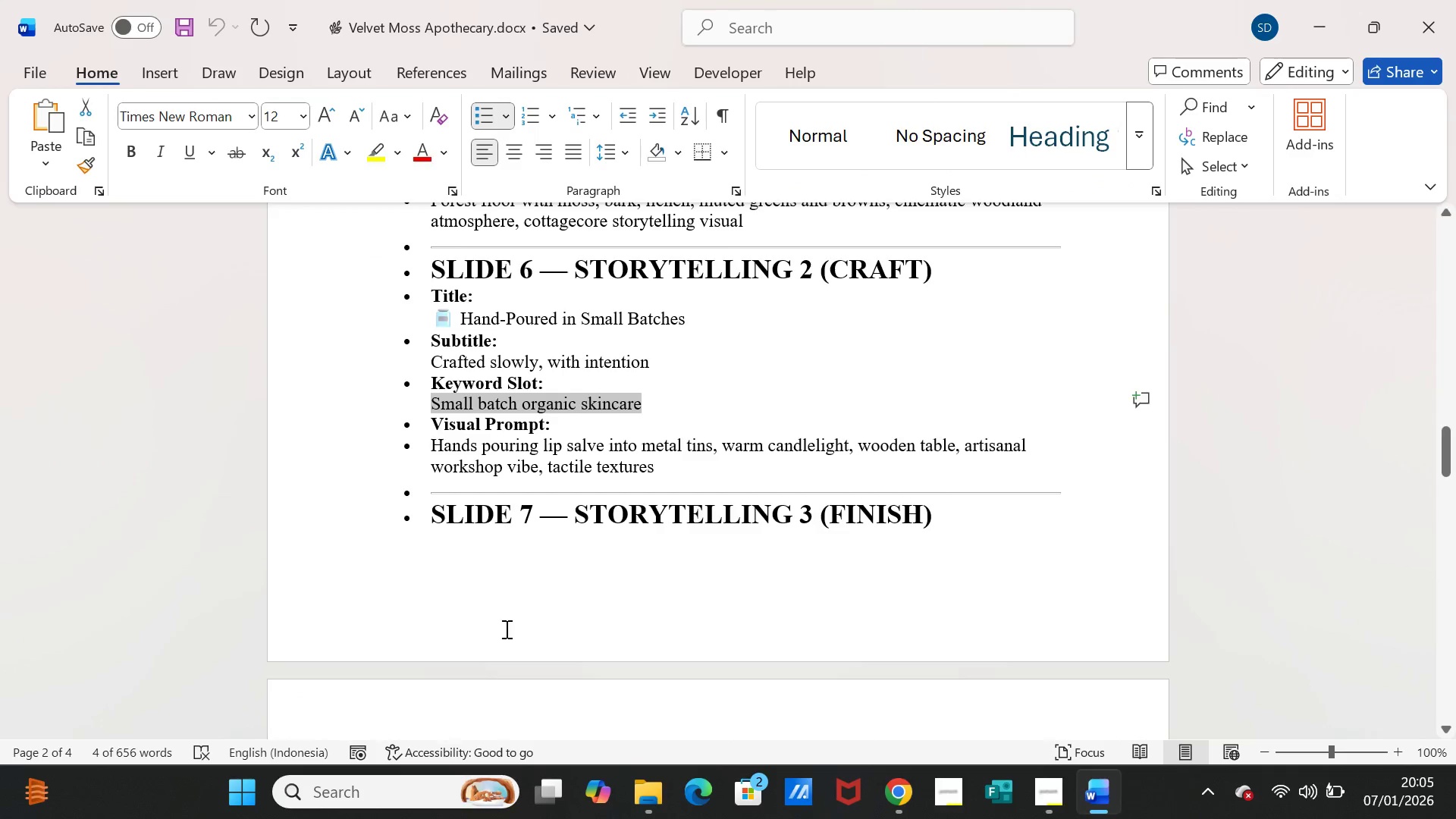 
scroll: coordinate [507, 620], scroll_direction: down, amount: 8.0
 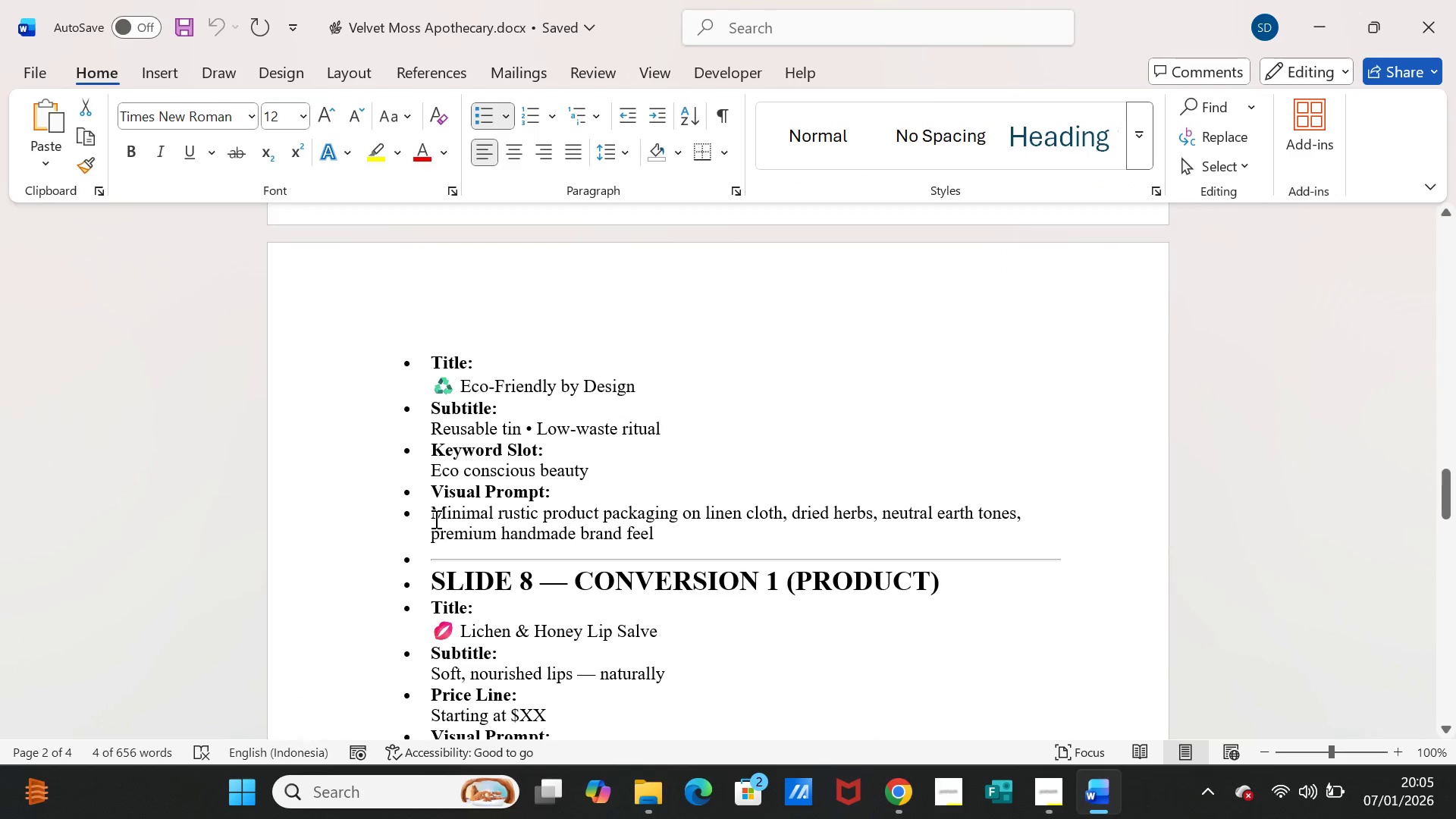 
left_click_drag(start_coordinate=[434, 513], to_coordinate=[632, 526])
 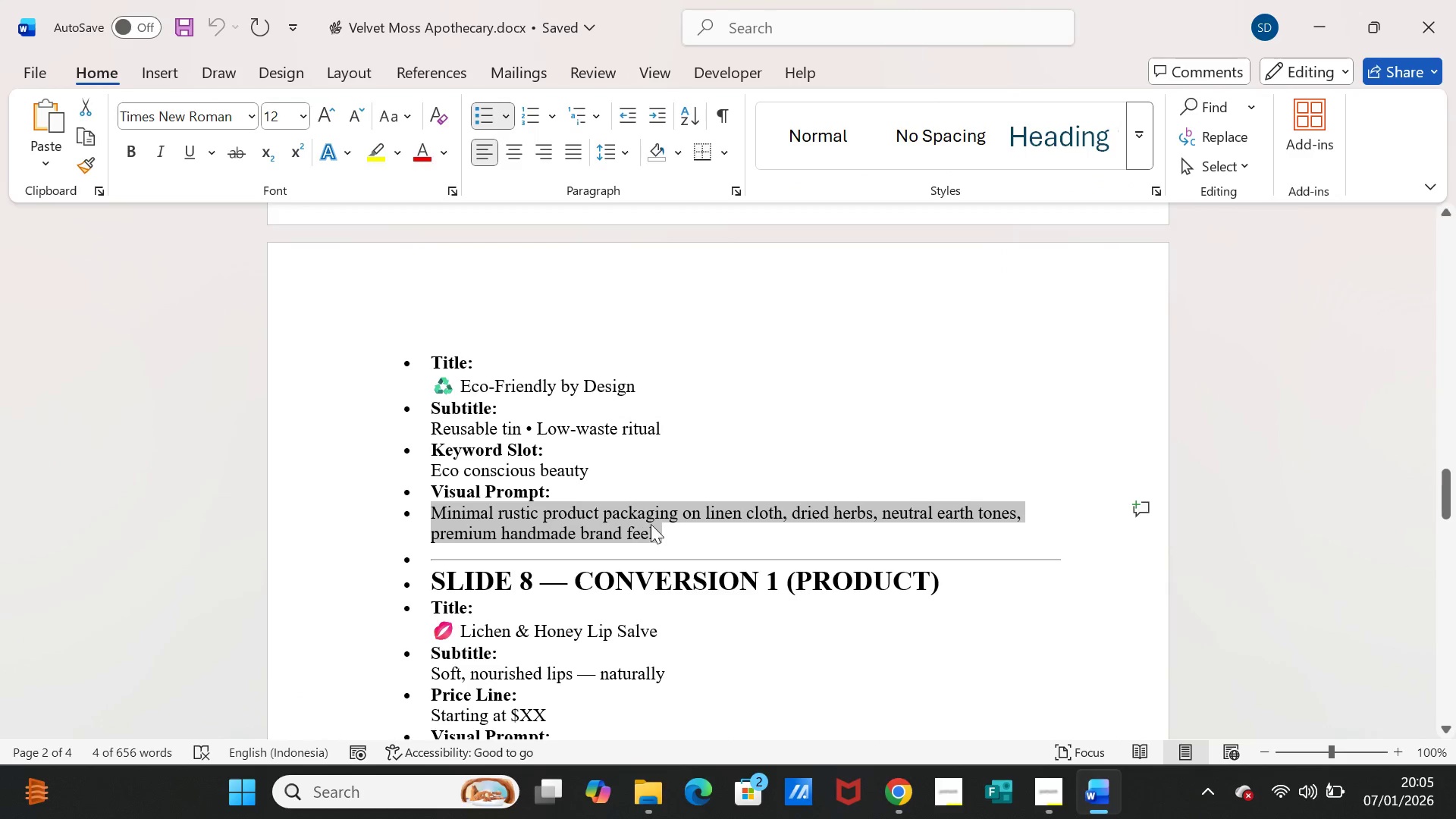 
key(Control+C)
 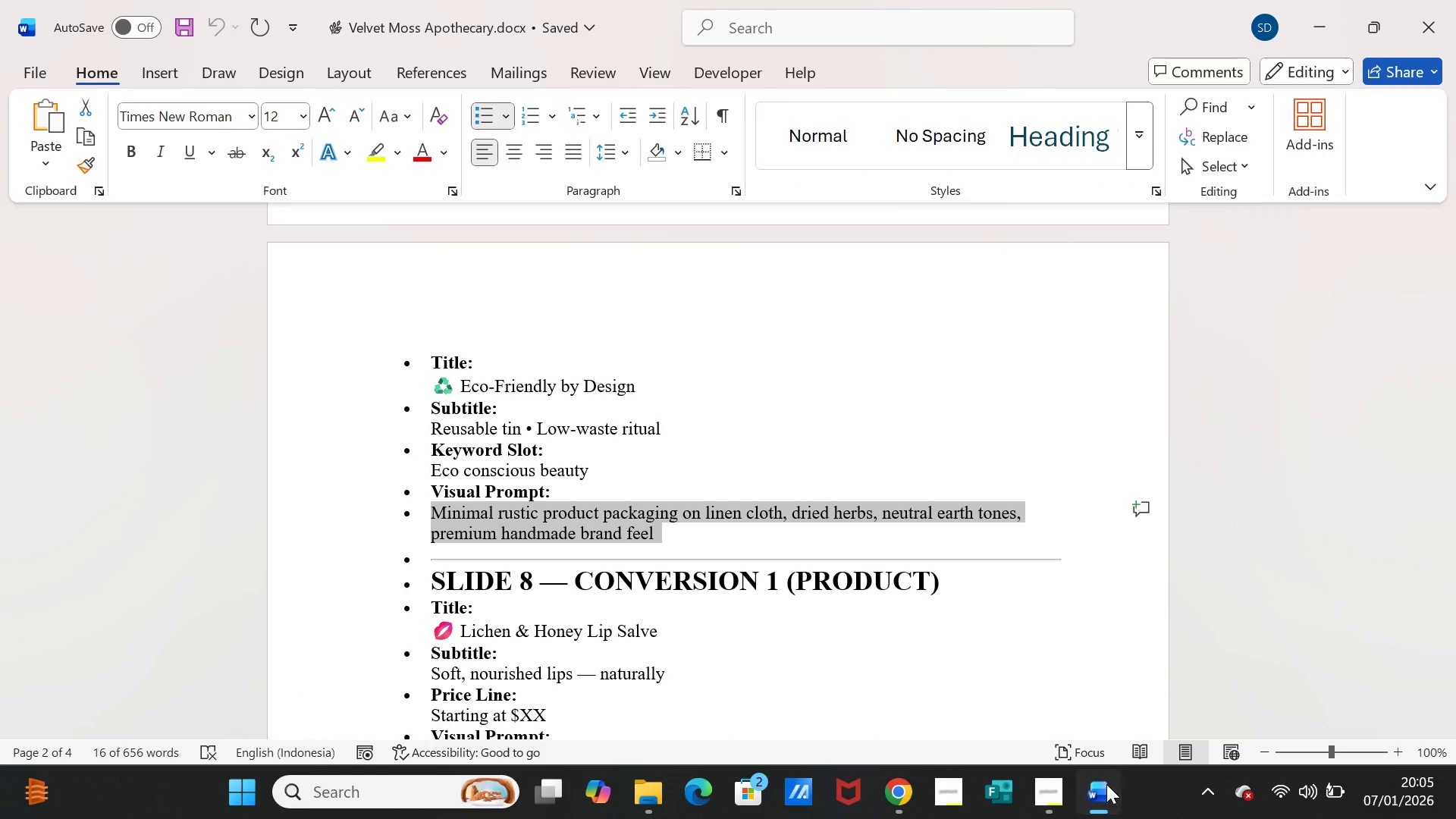 
left_click([1106, 784])
 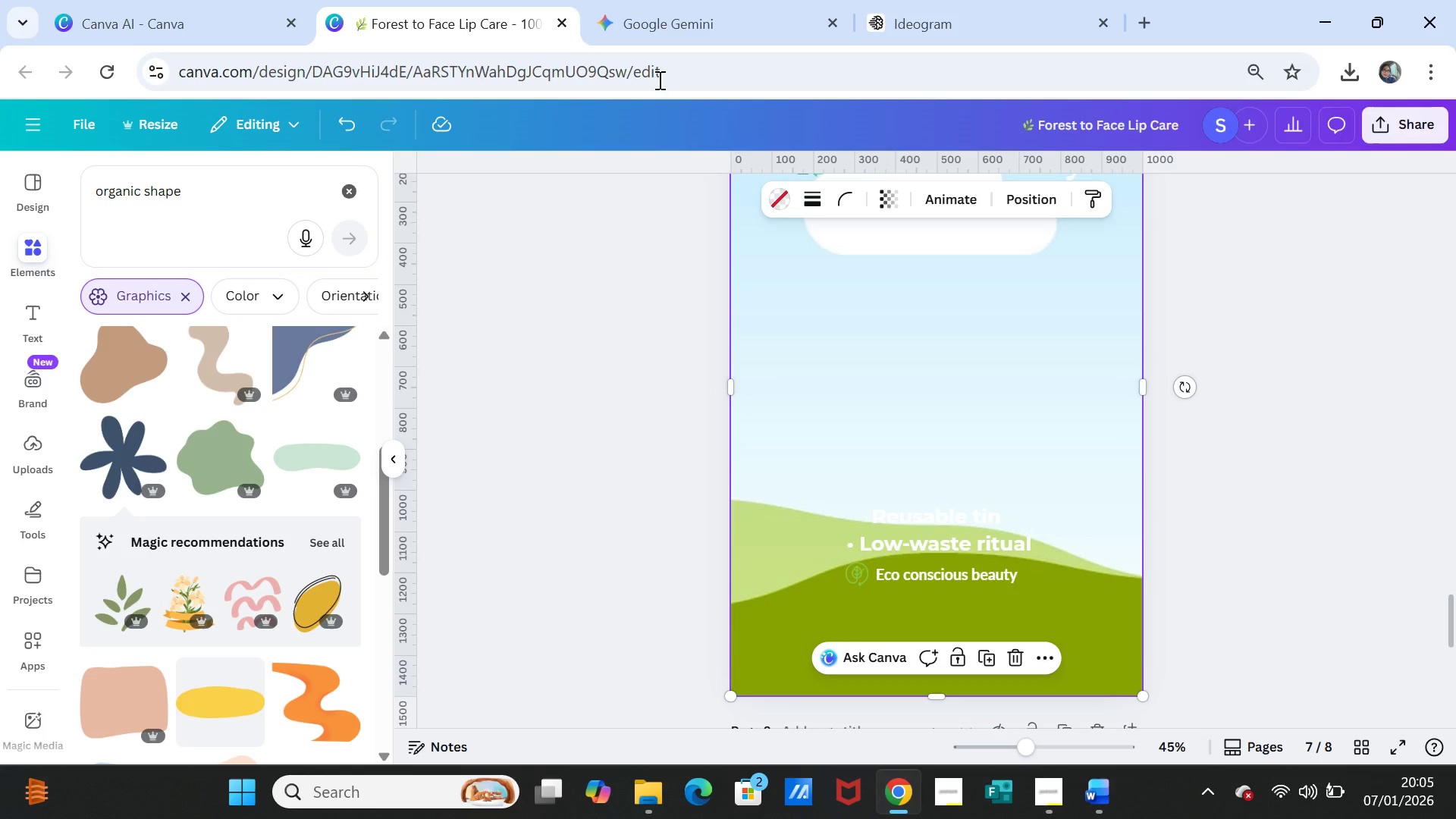 
left_click([669, 11])
 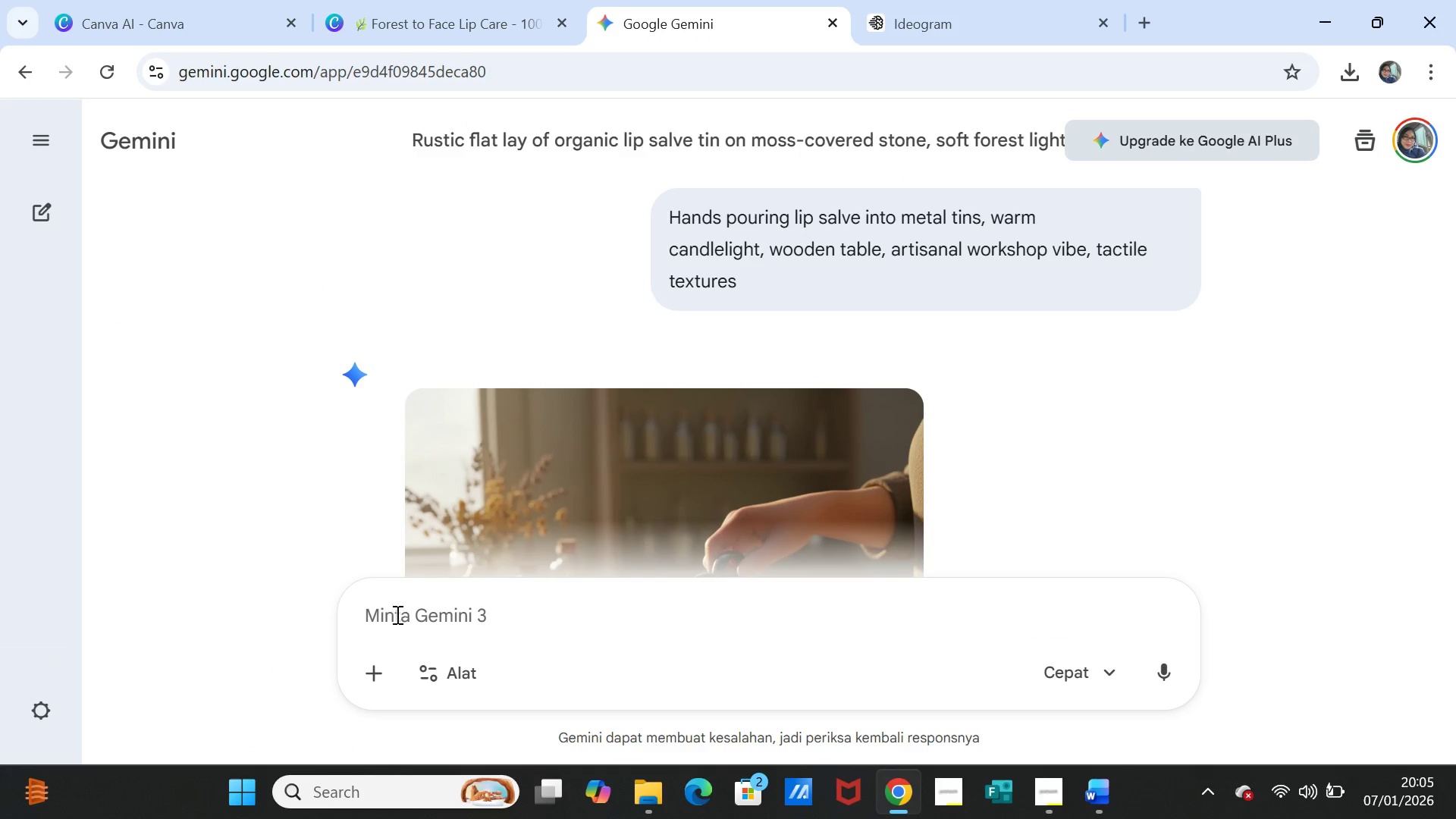 
left_click([396, 618])
 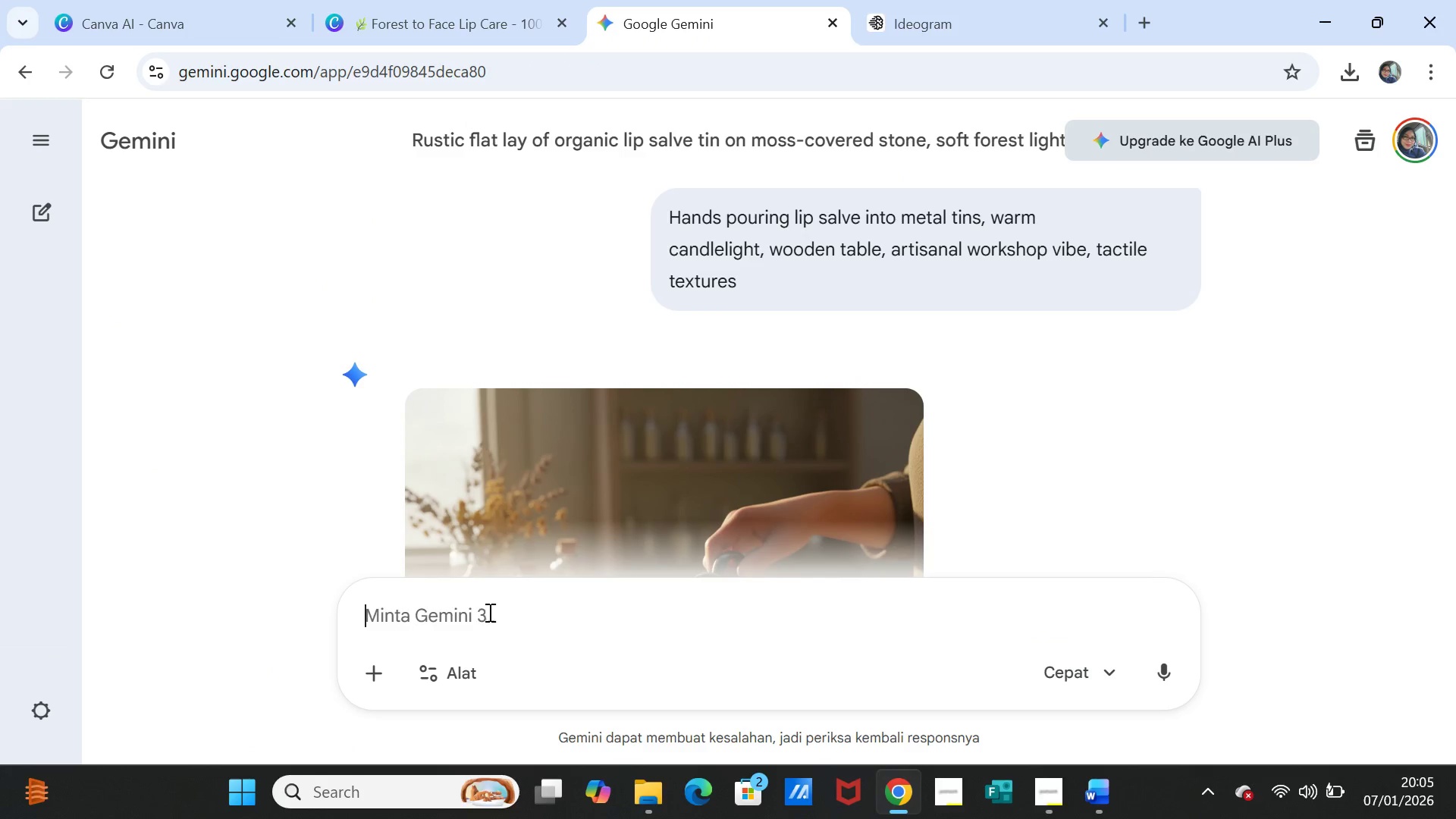 
key(Control+ControlLeft)
 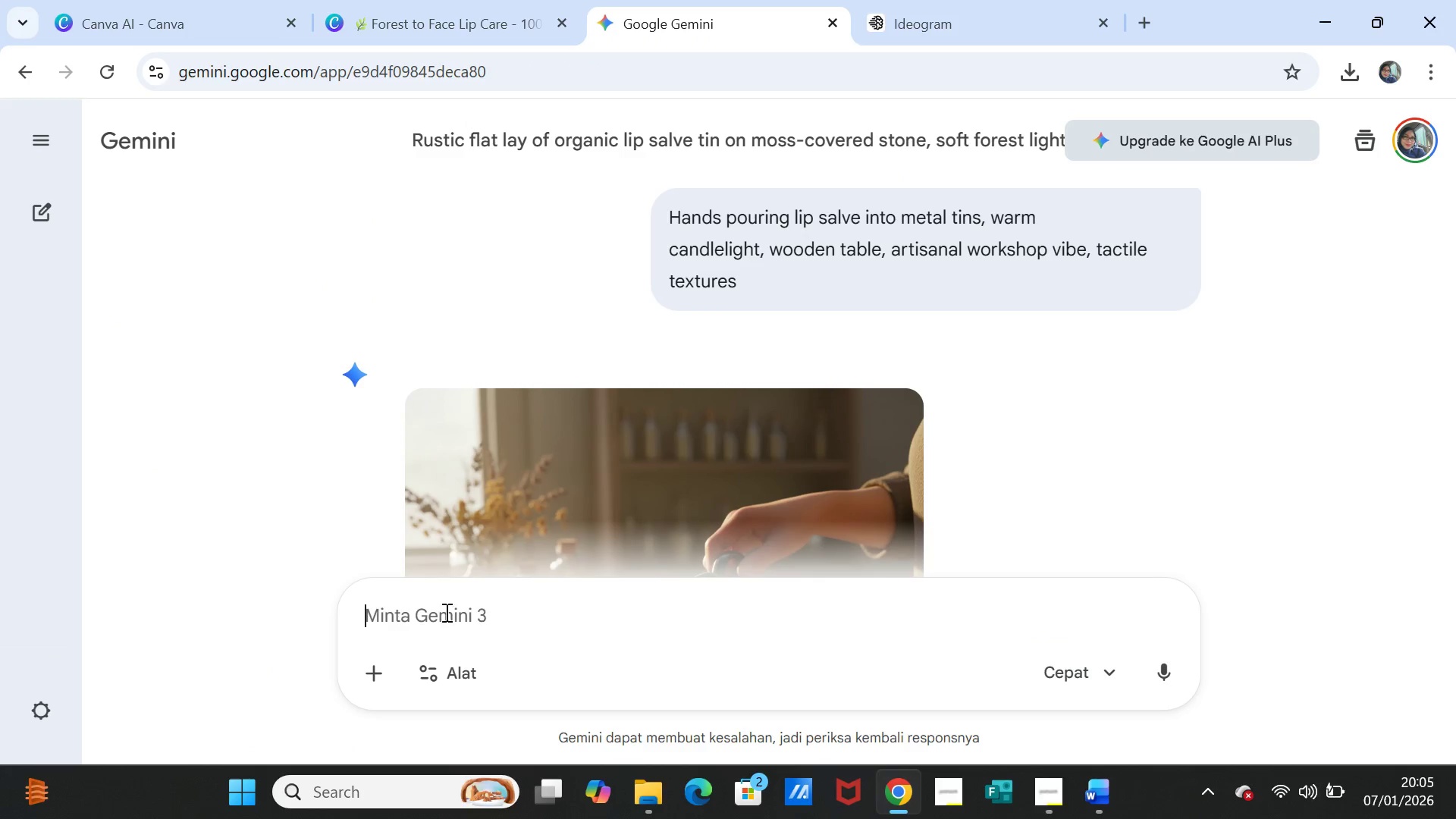 
key(Control+V)
 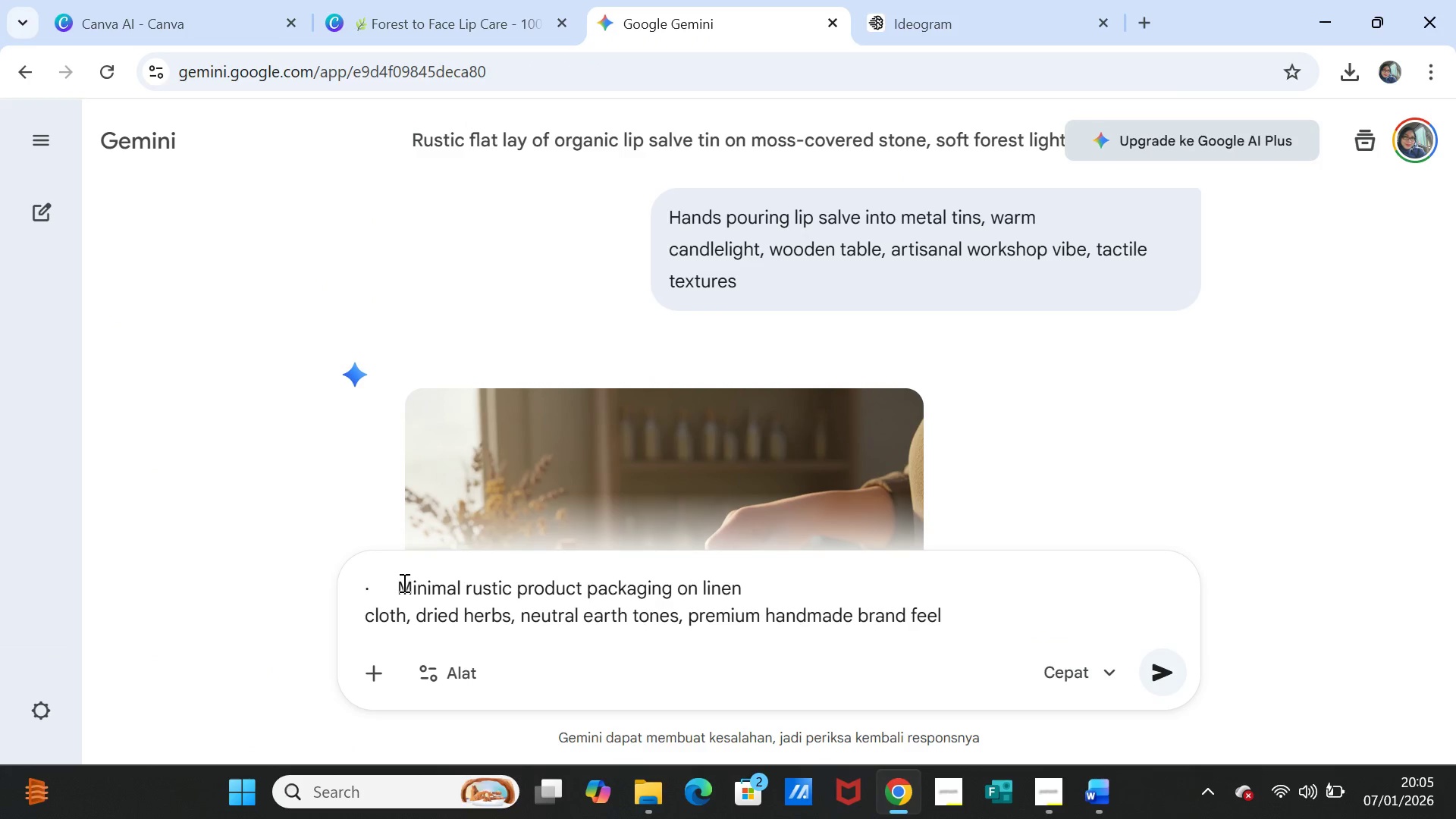 
left_click([399, 581])
 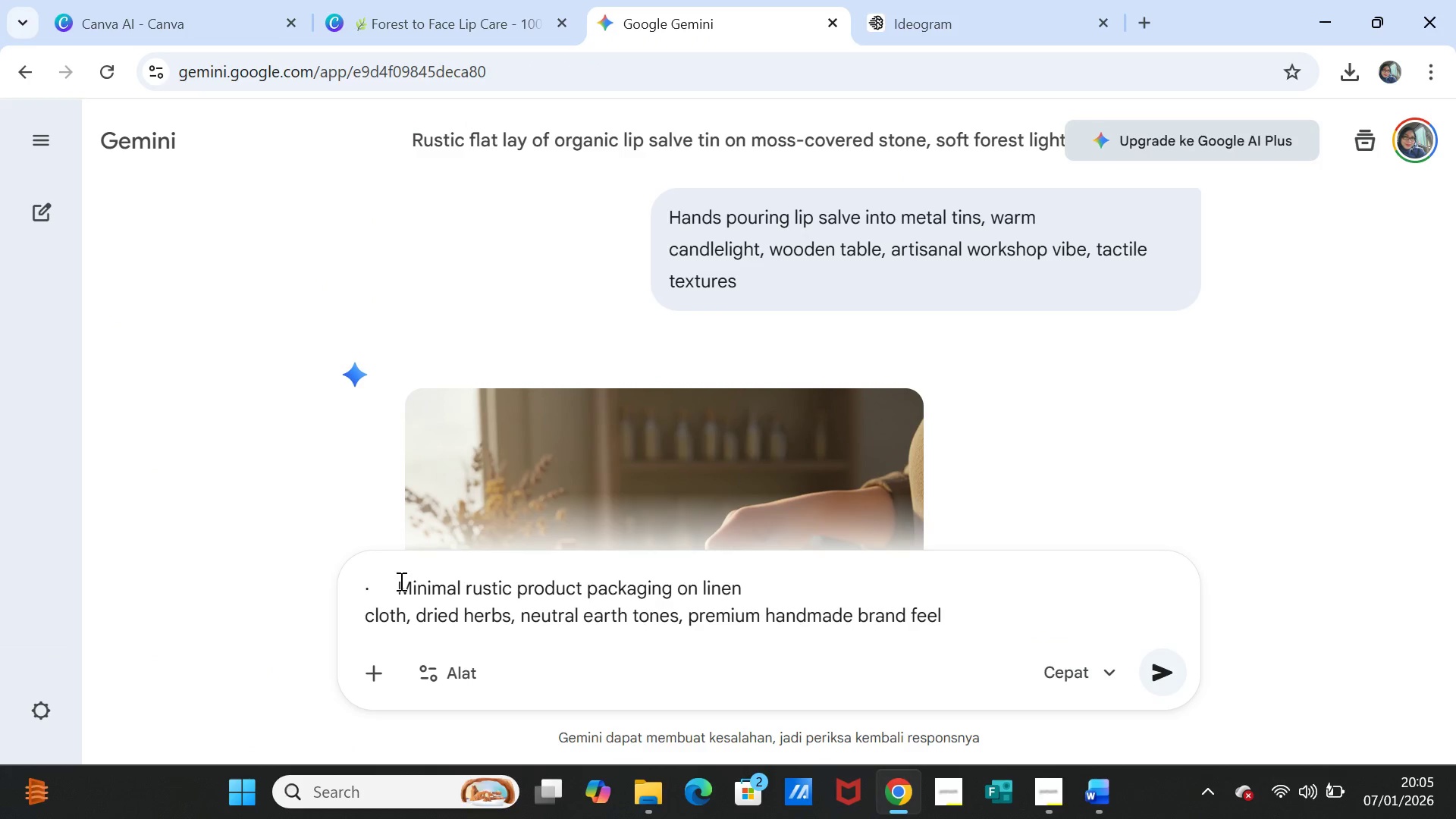 
key(Backspace)
 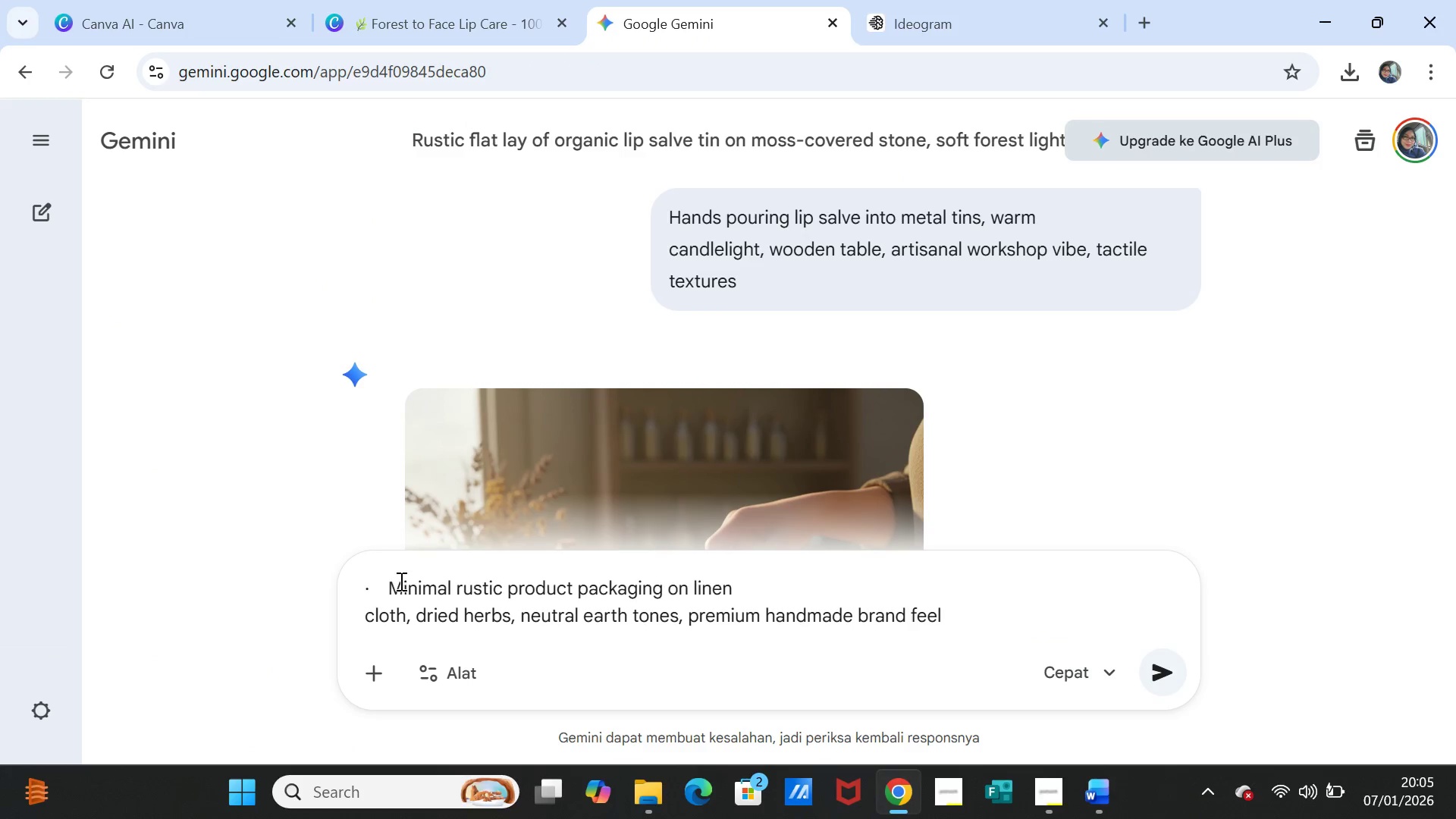 
key(Backspace)
 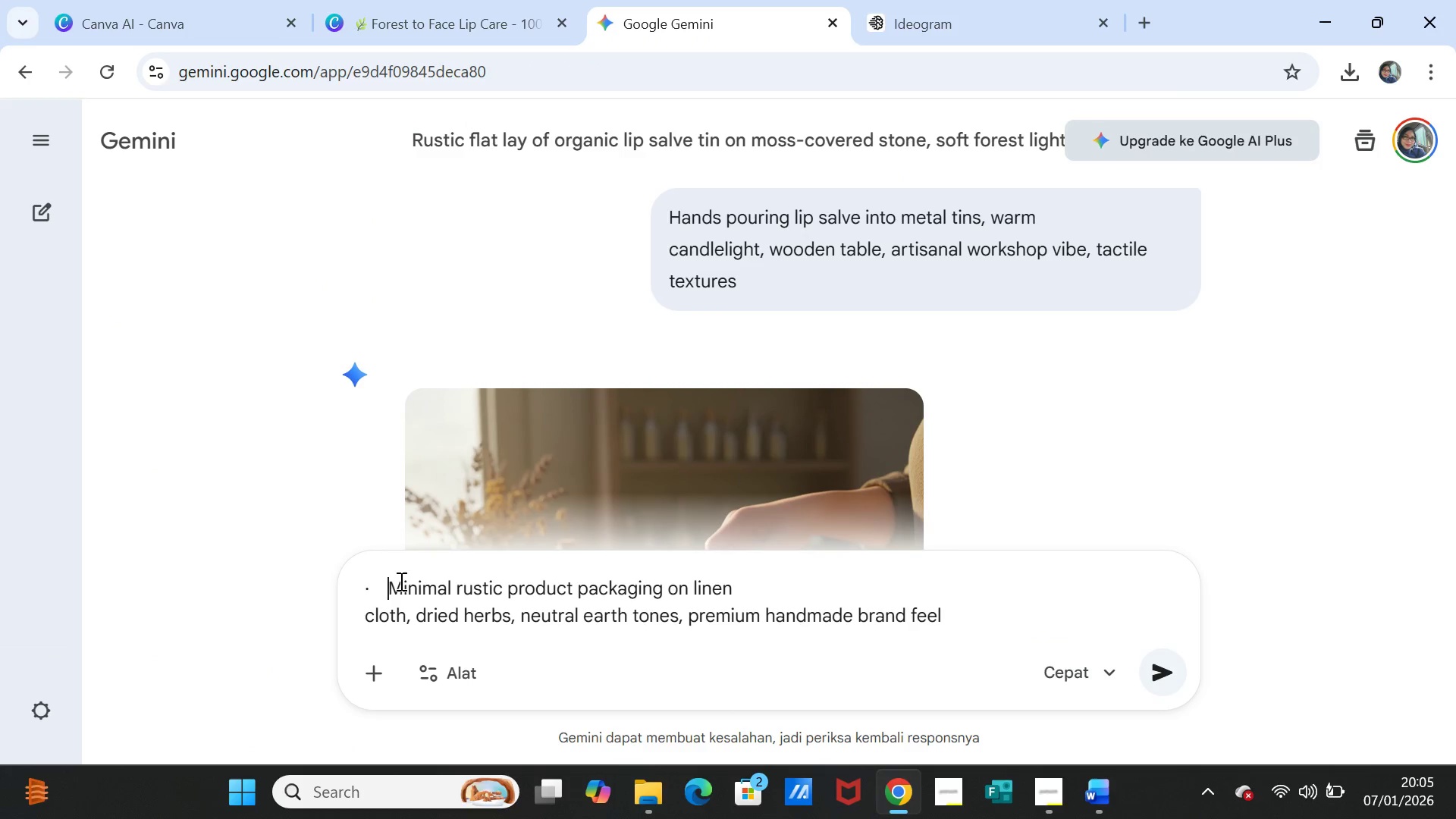 
key(Backspace)
 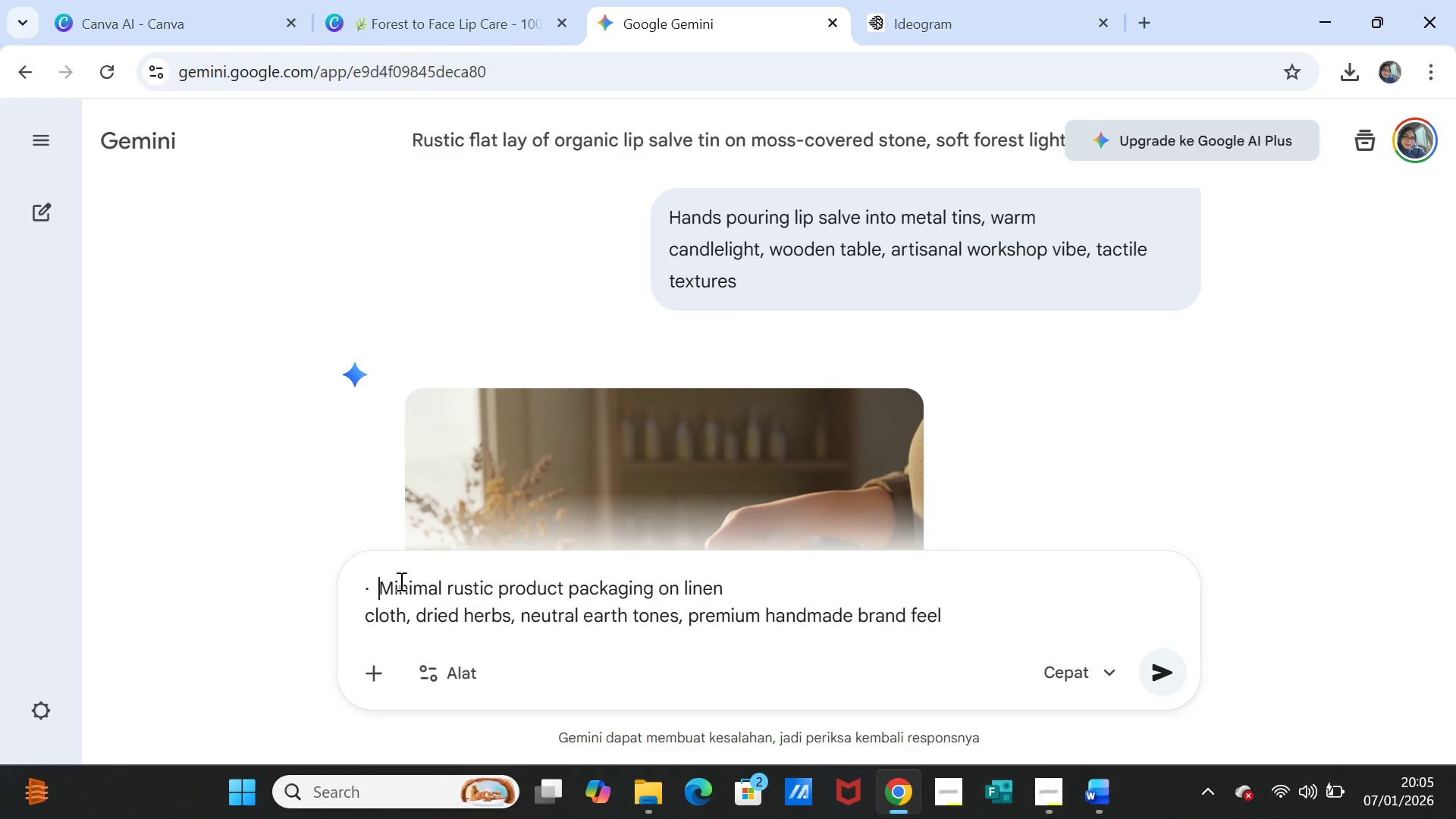 
key(Backspace)
 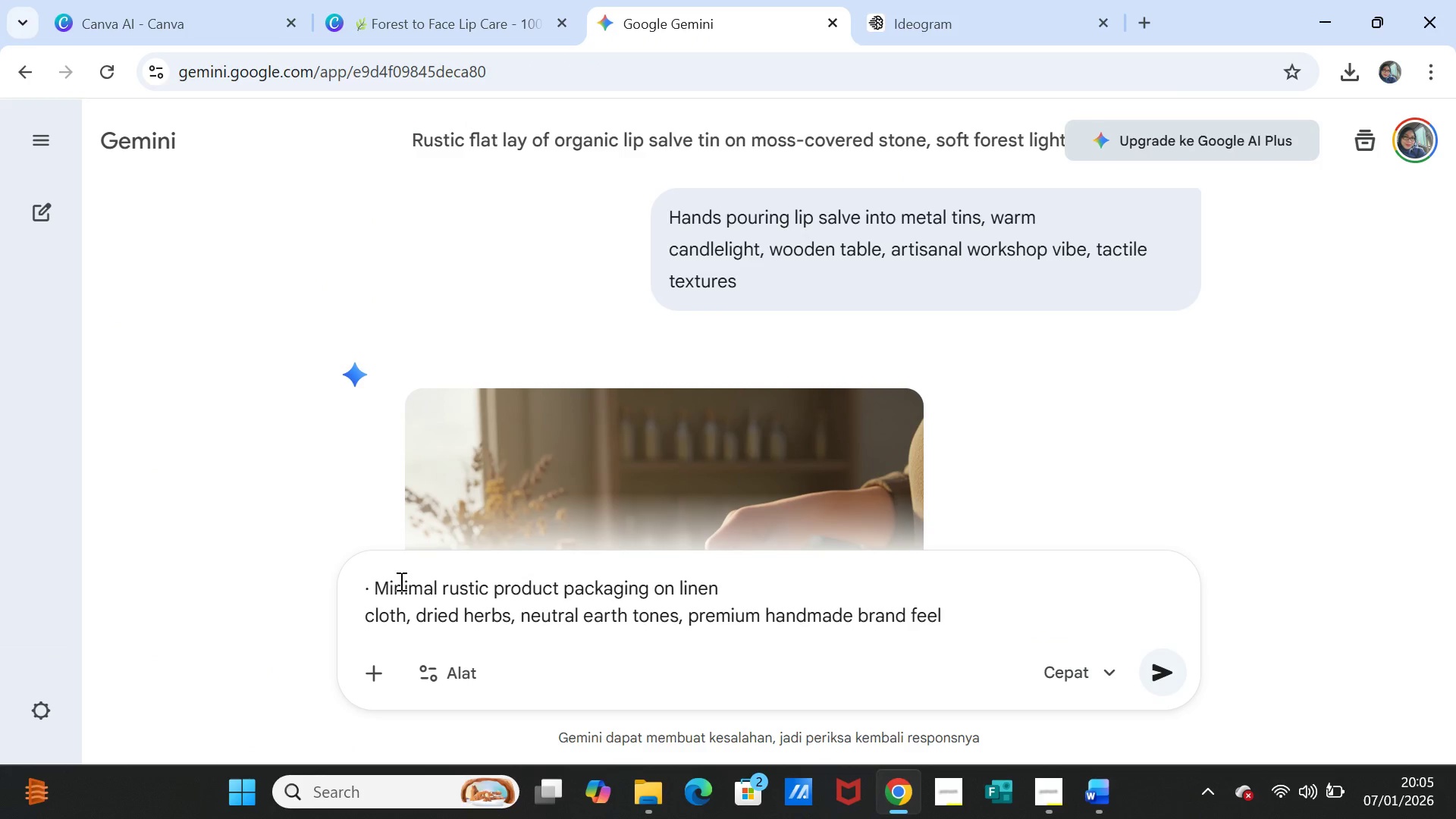 
key(Backspace)
 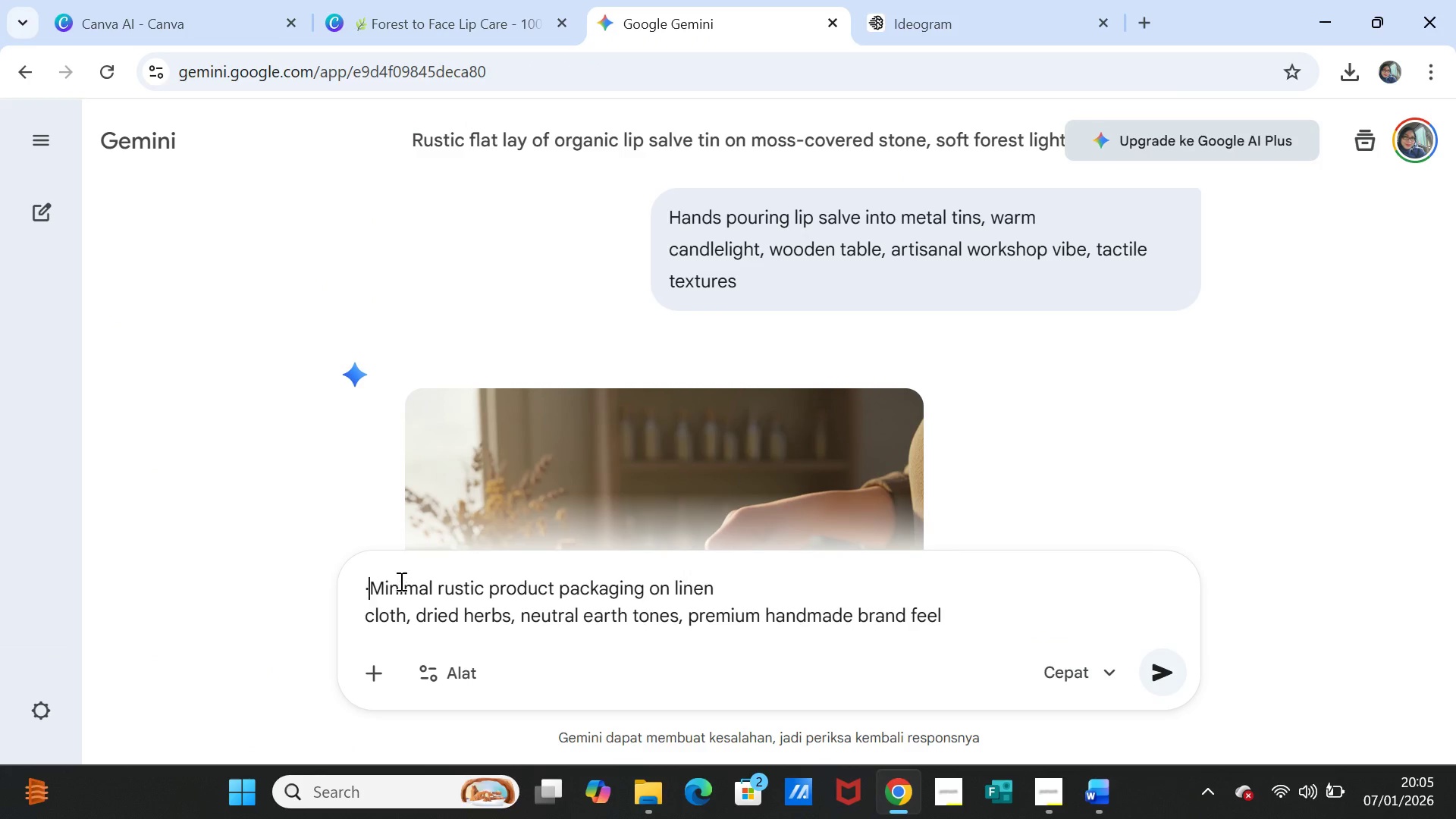 
key(Backspace)
 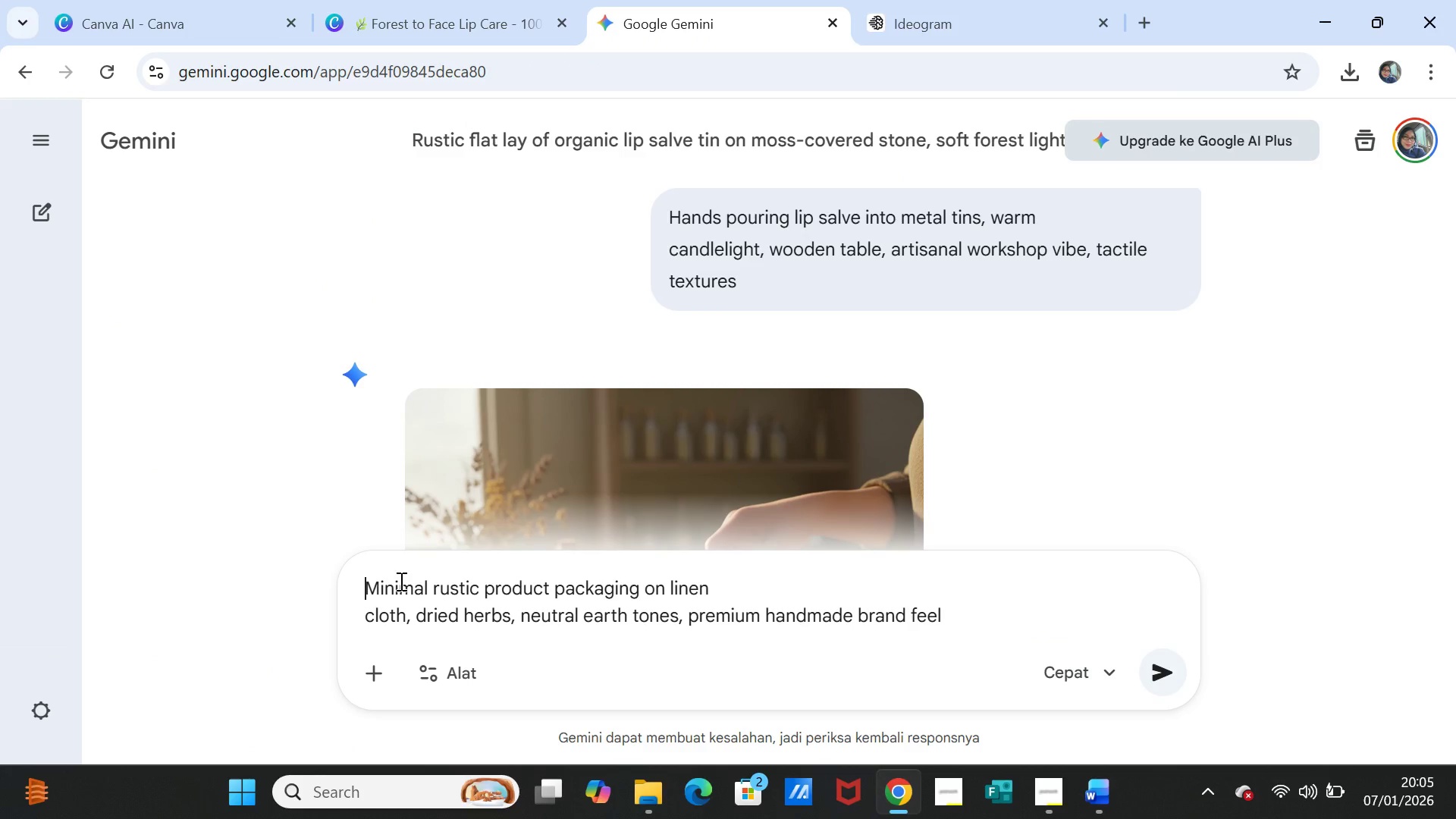 
key(Backspace)
 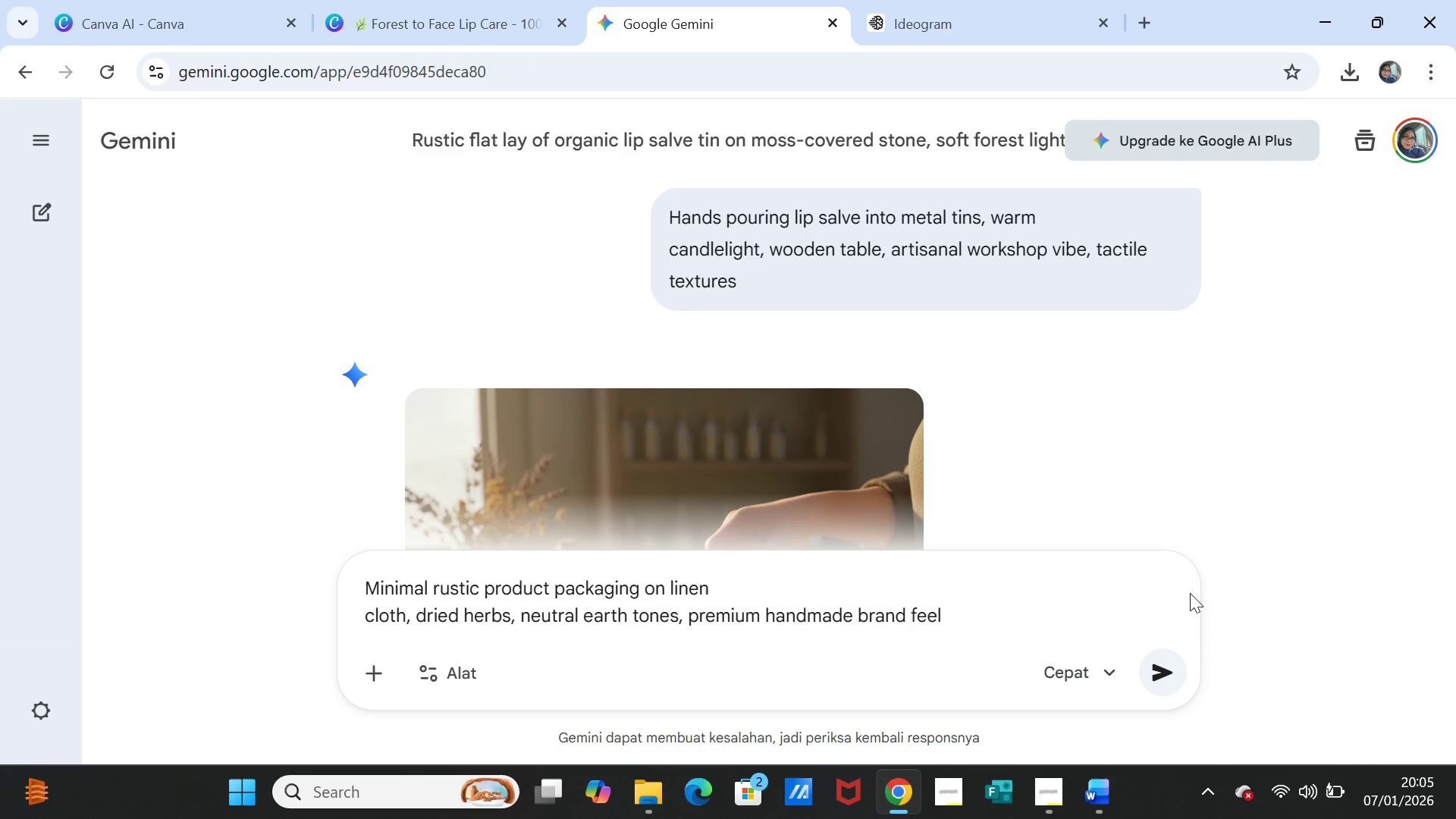 
left_click([1172, 667])
 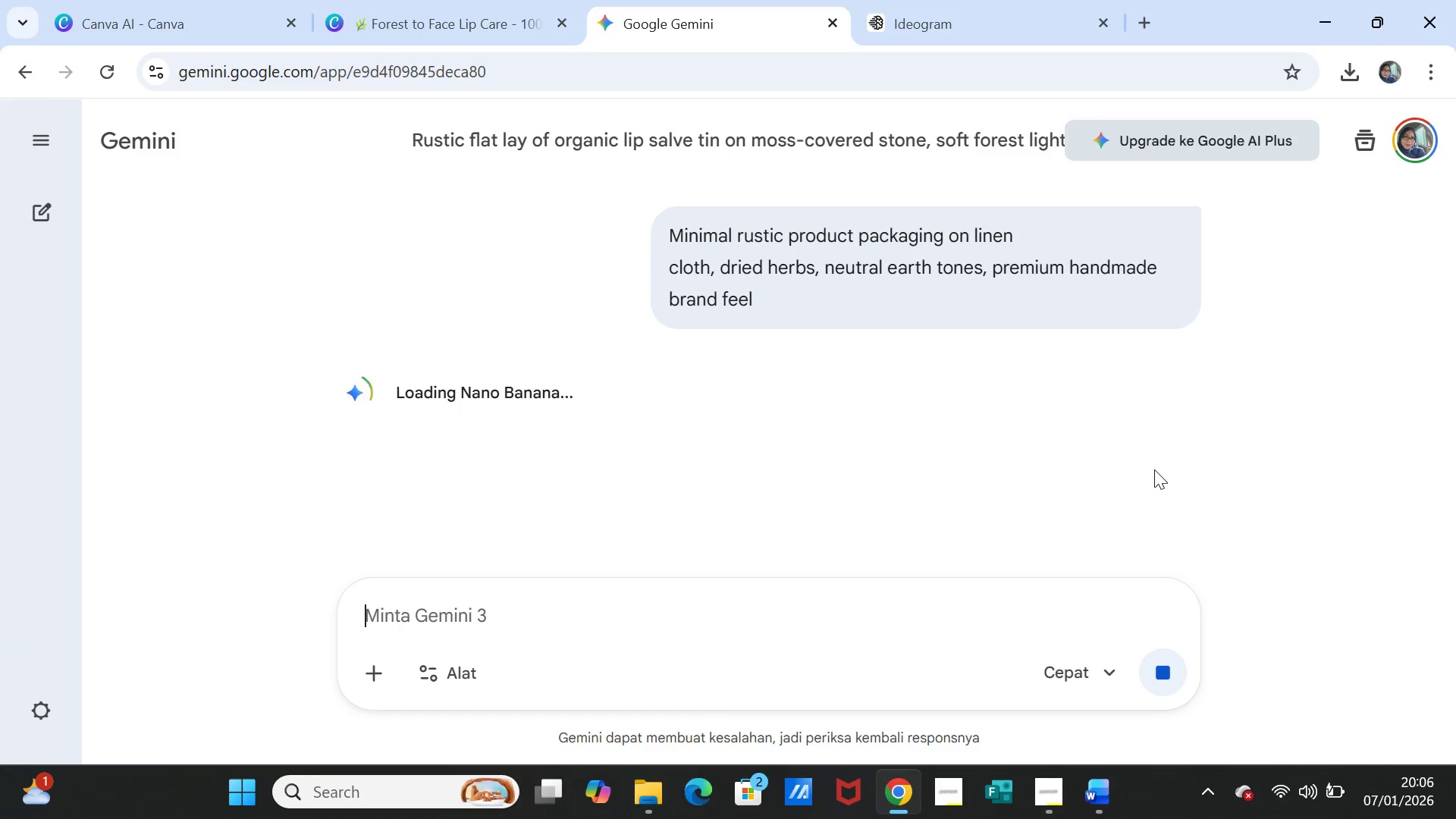 
wait(28.0)
 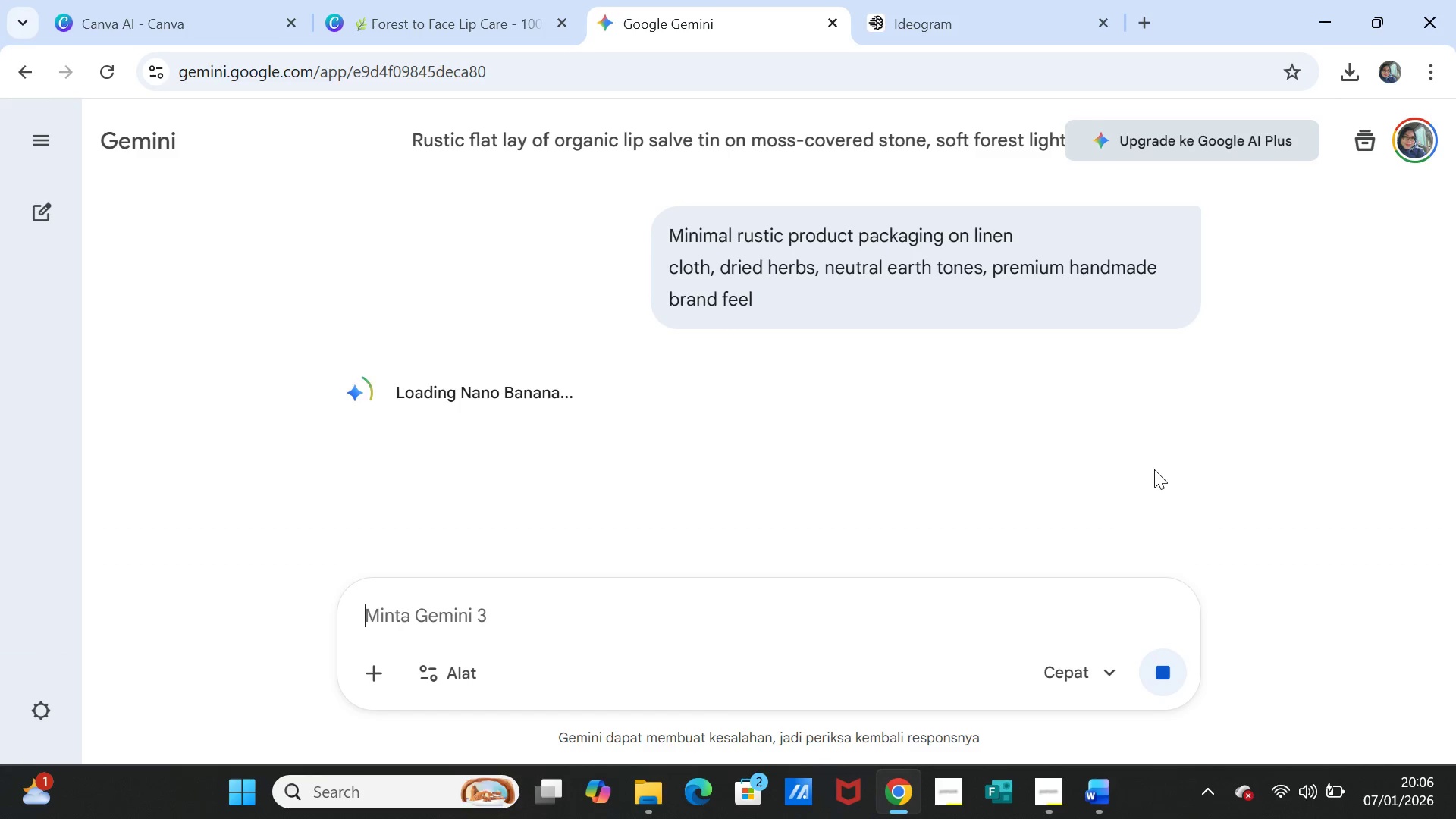 
scroll: coordinate [1153, 470], scroll_direction: down, amount: 2.0
 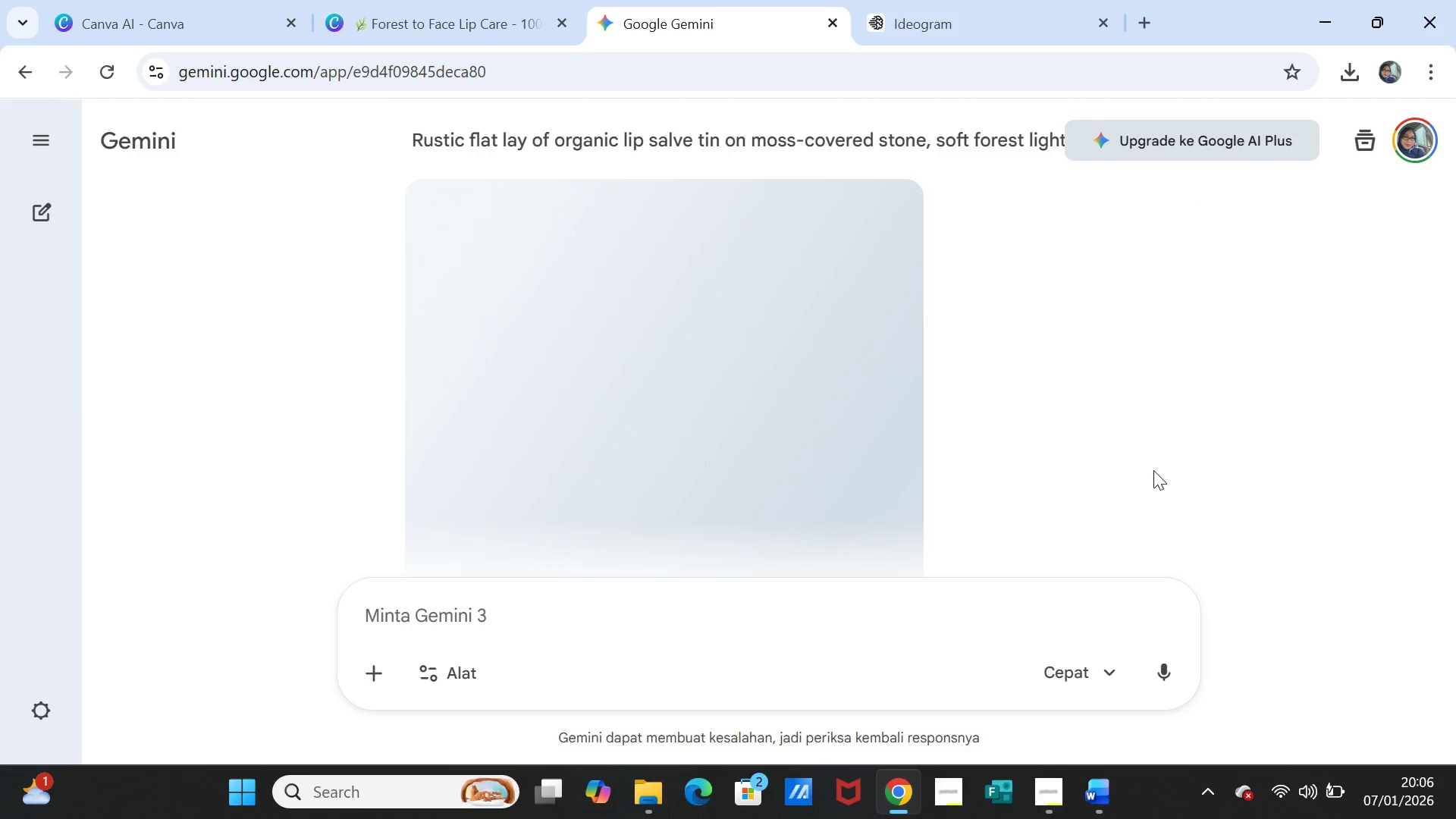 
wait(10.26)
 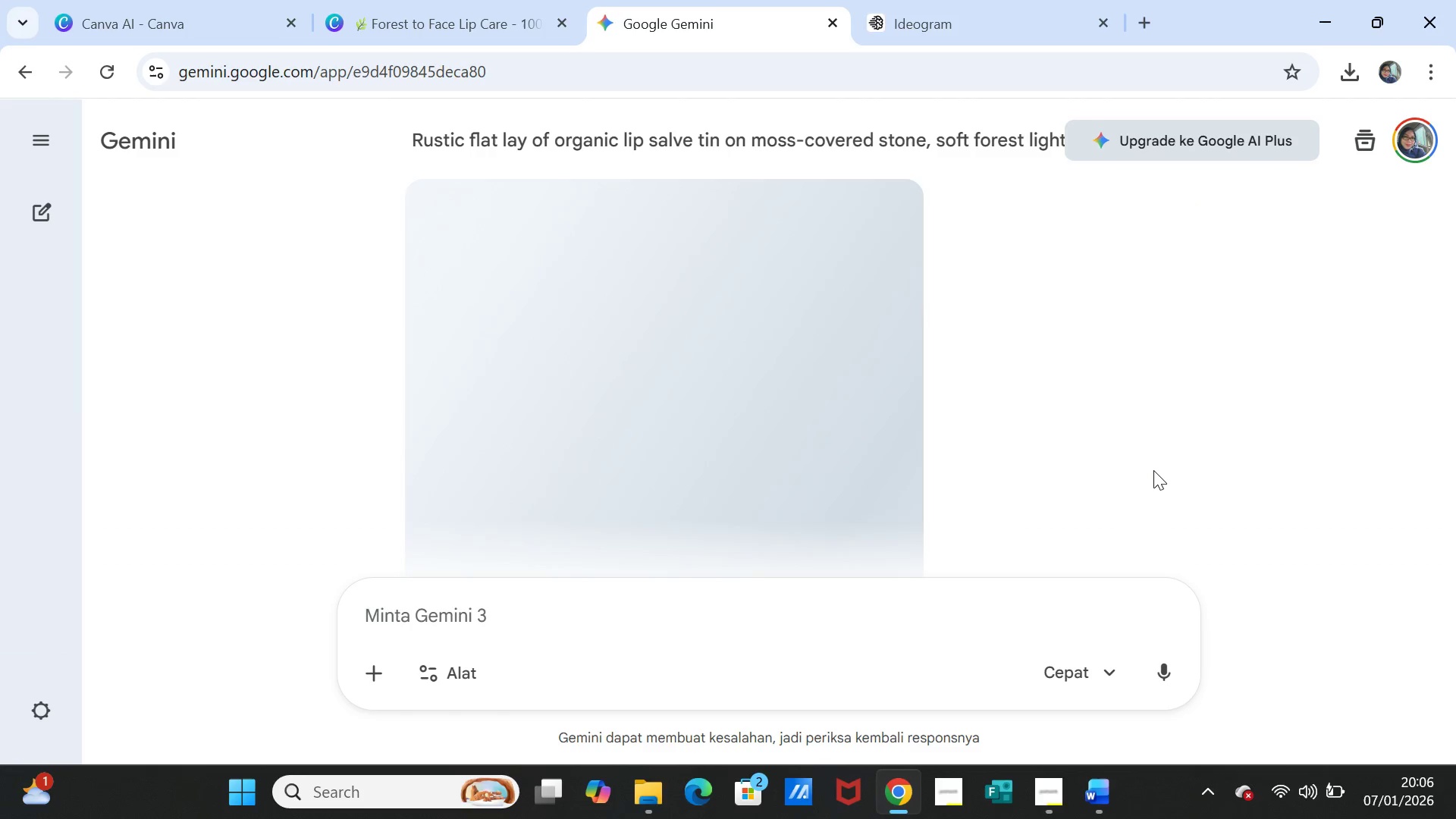 
scroll: coordinate [899, 315], scroll_direction: up, amount: 1.0
 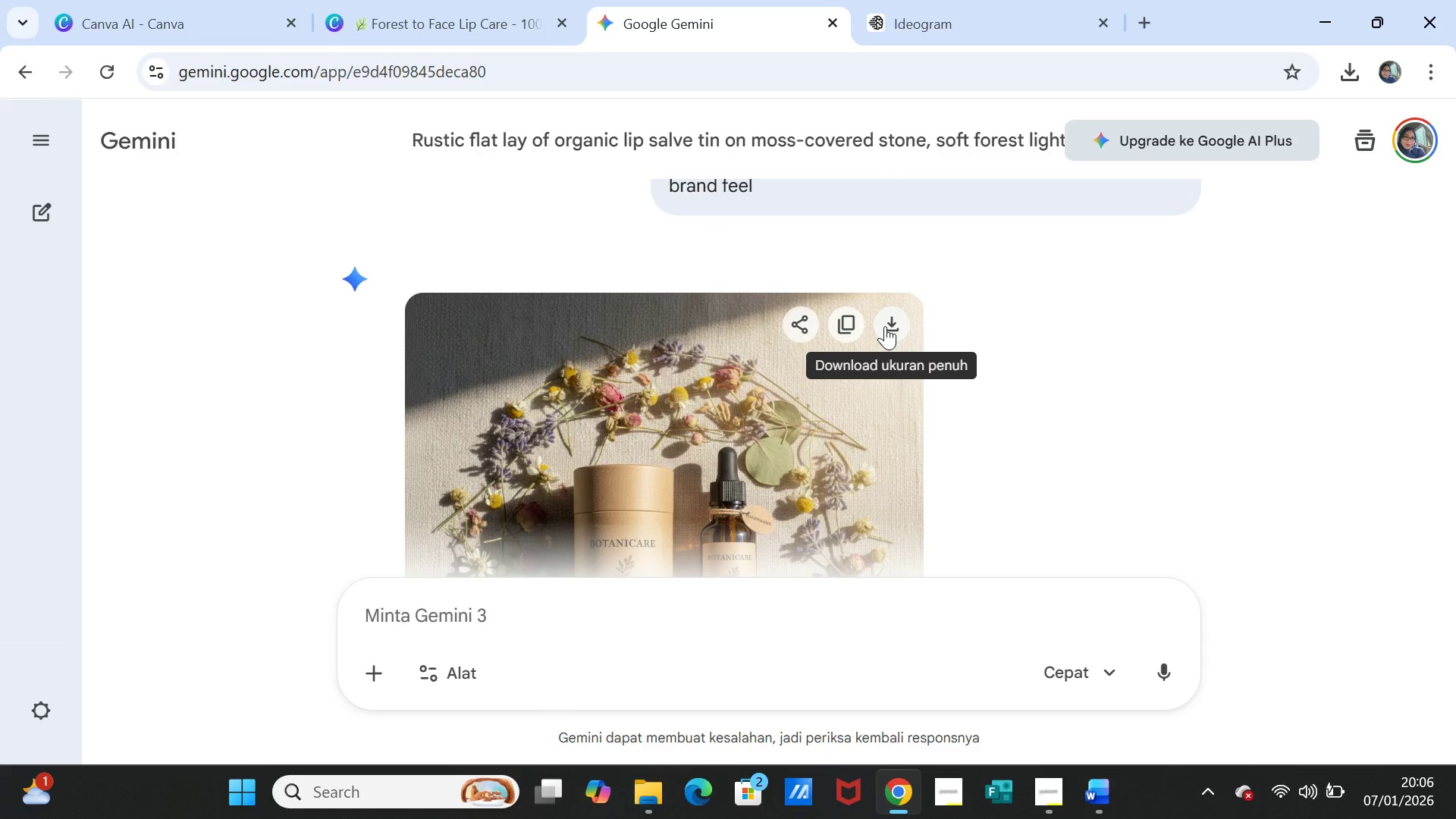 
left_click([885, 326])
 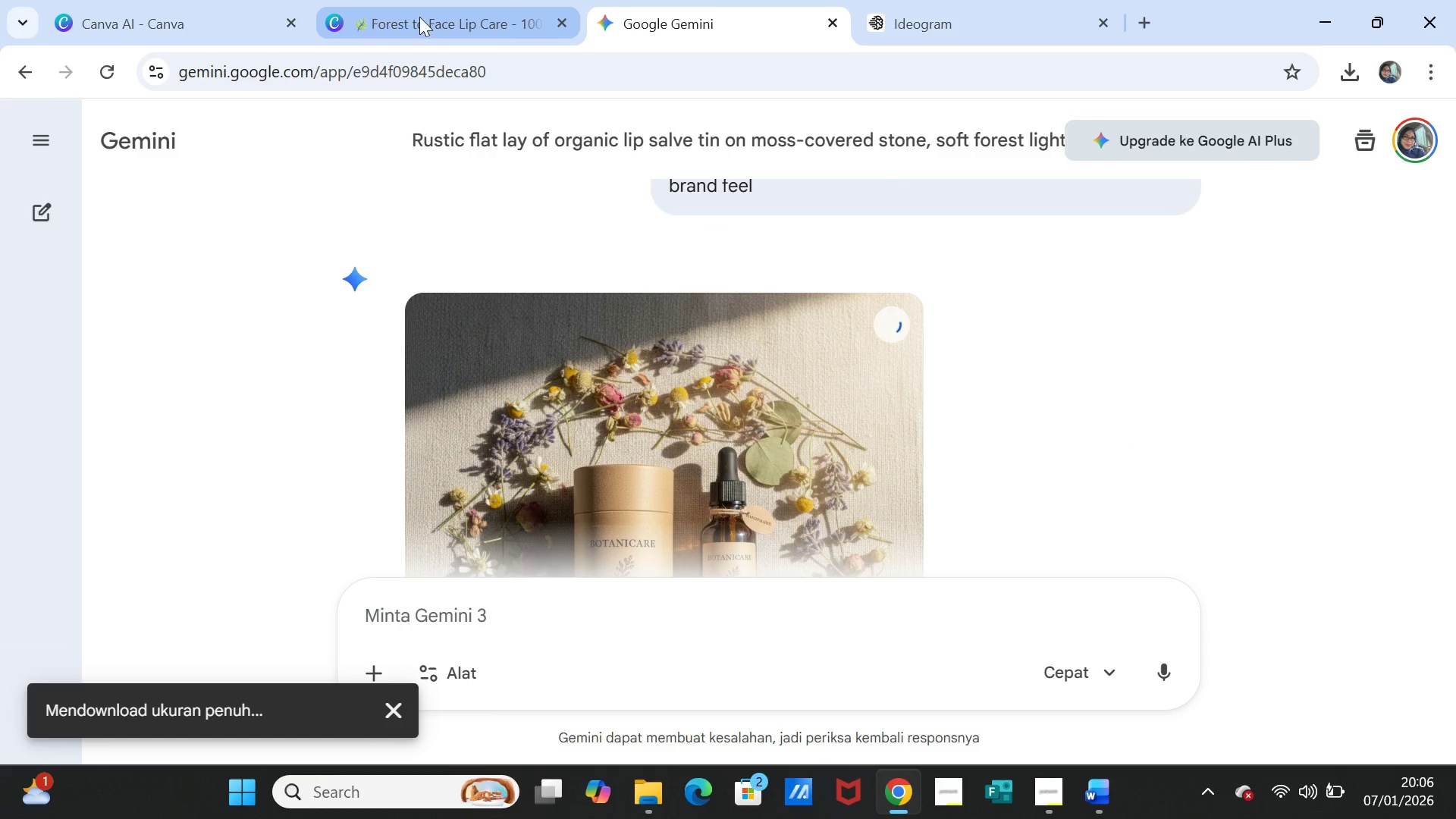 
left_click([419, 17])
 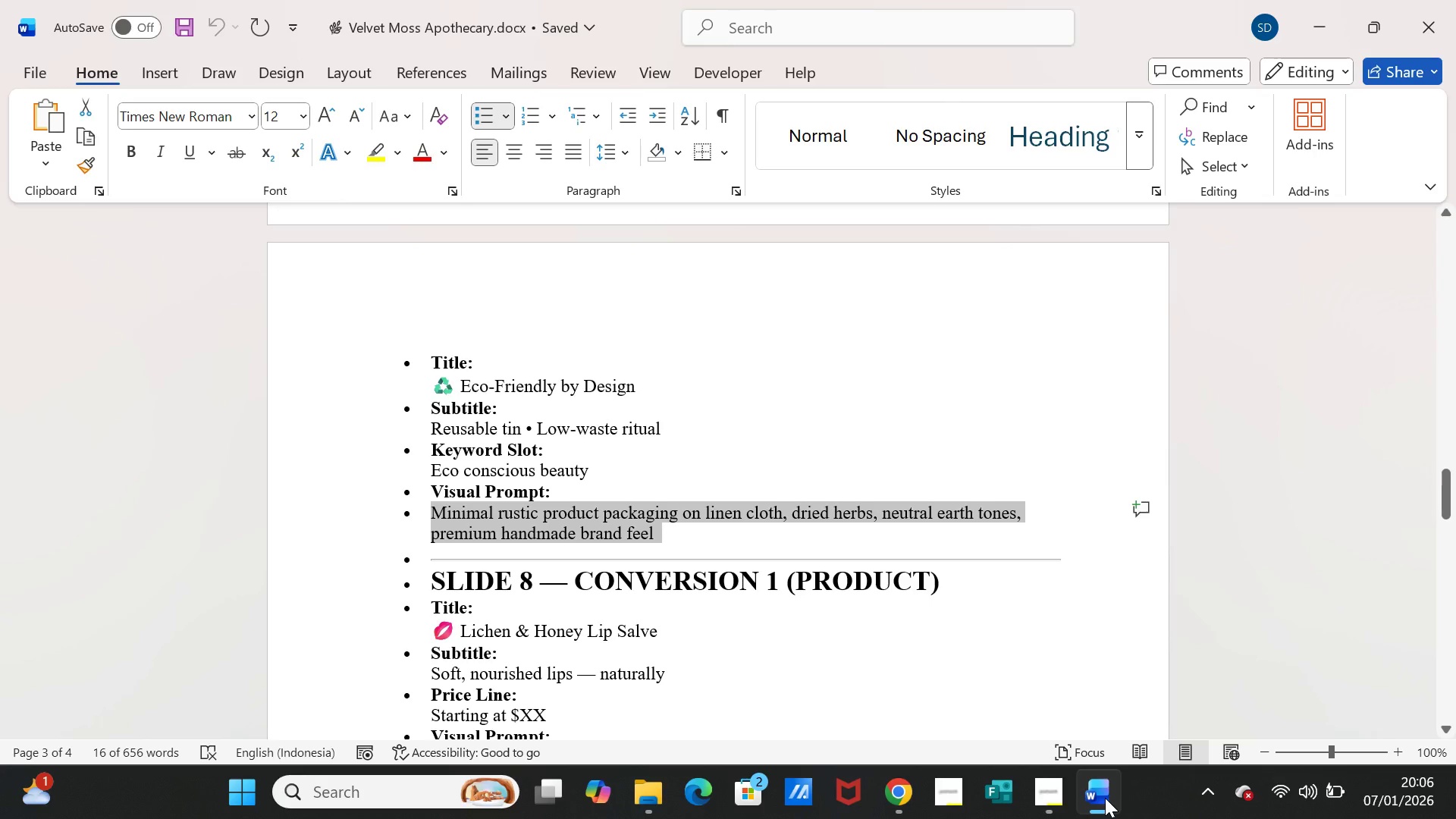 
left_click([1105, 798])
 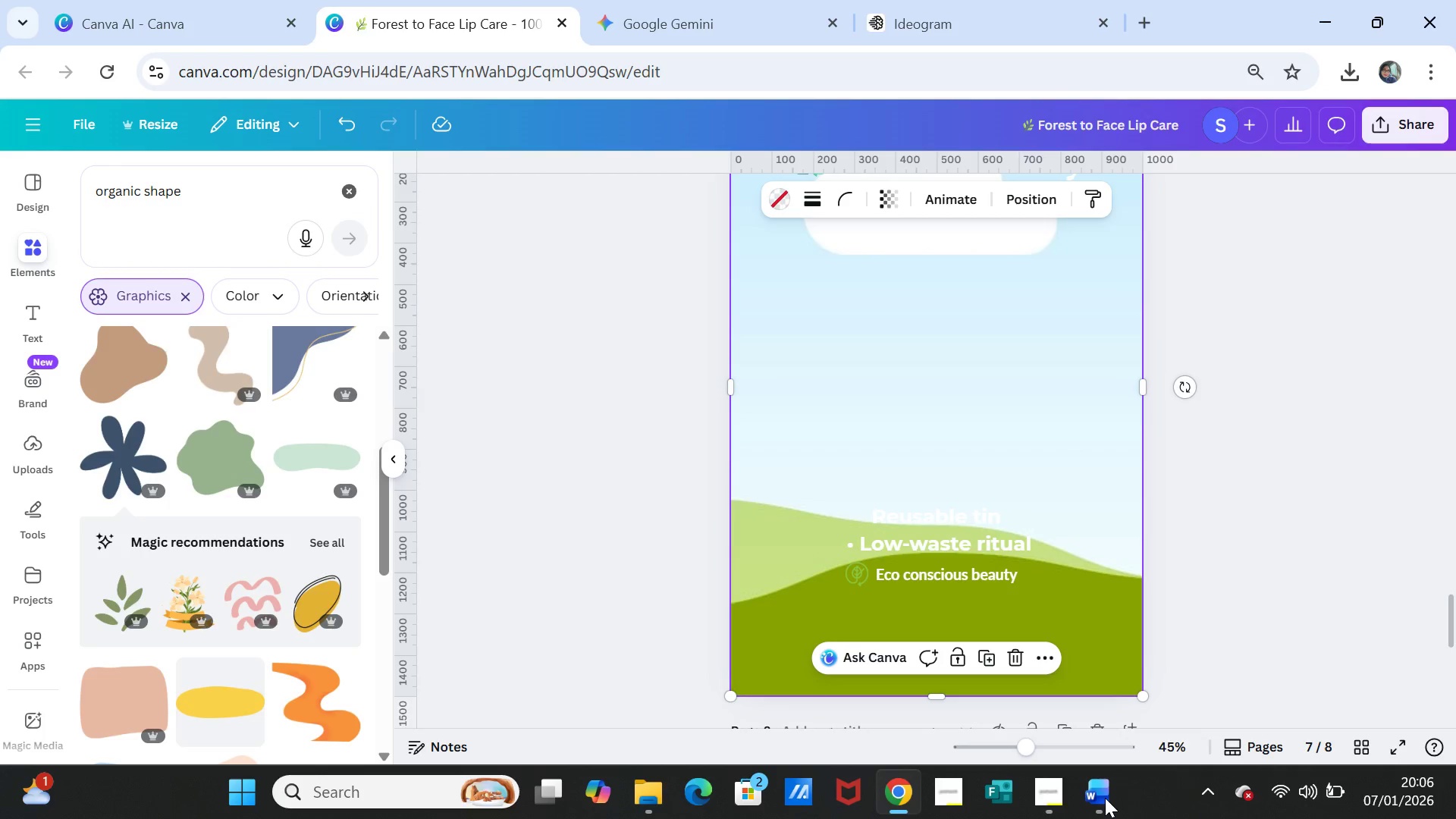 
left_click([1105, 798])
 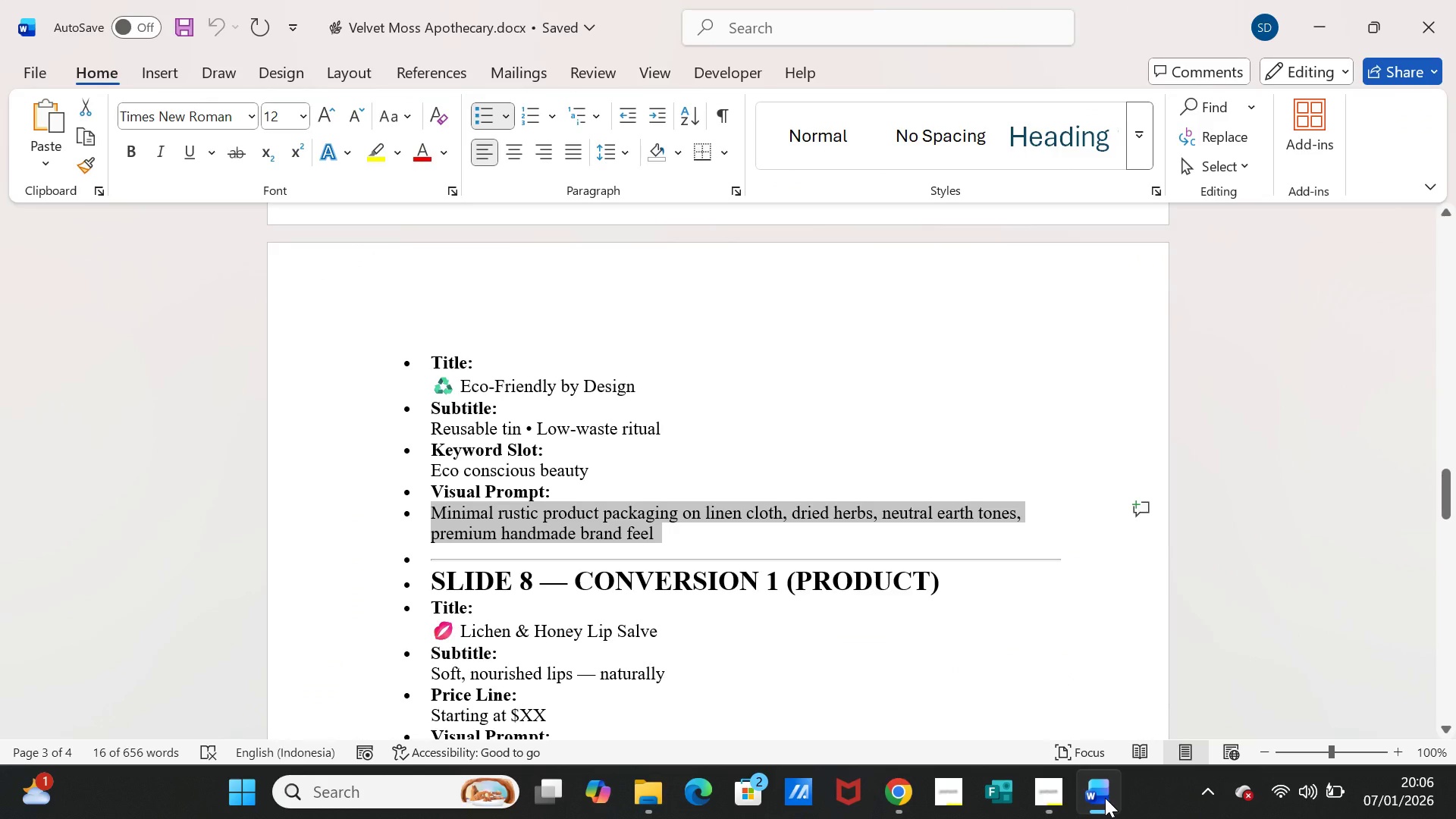 
left_click([1105, 798])
 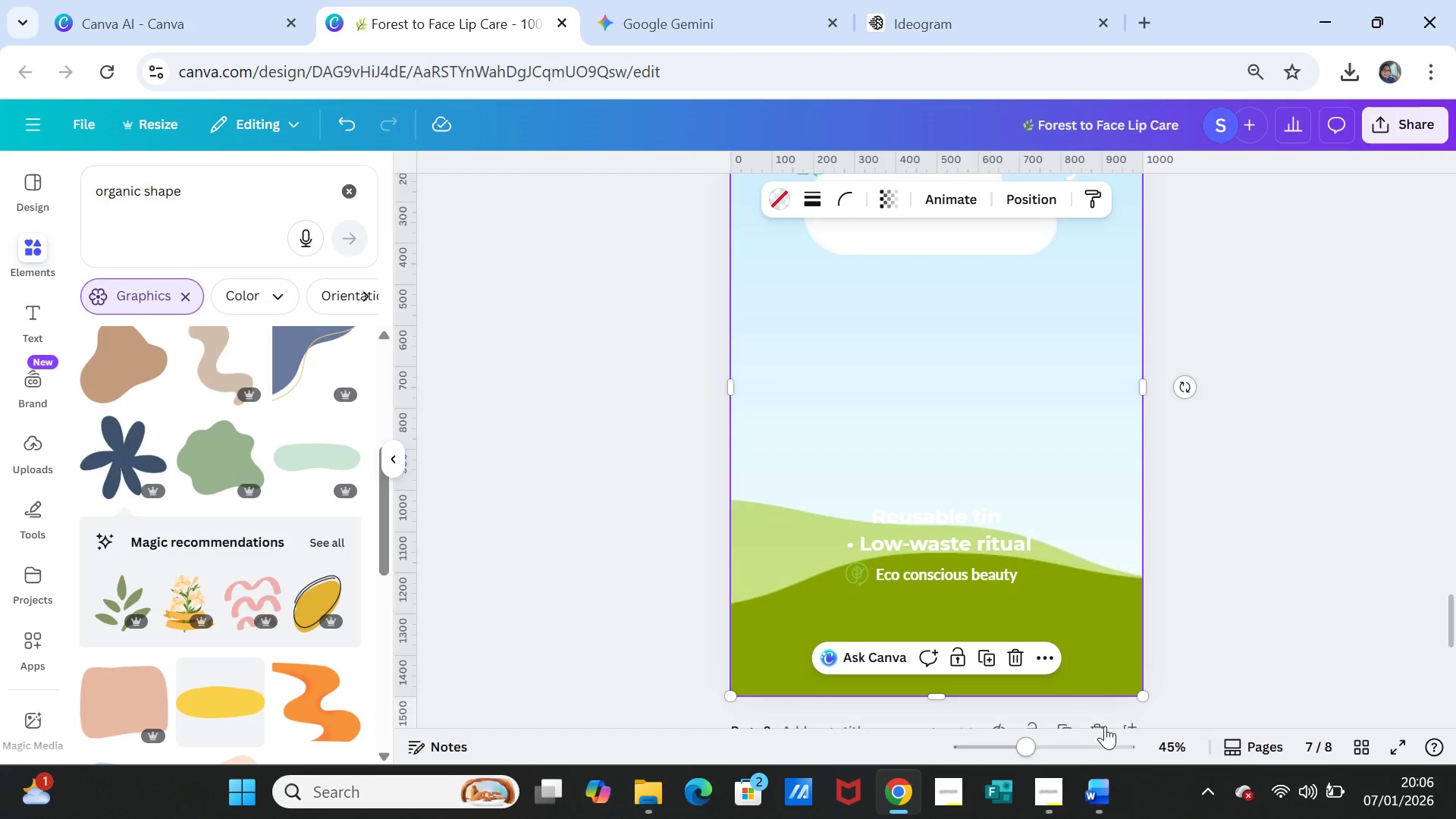 
scroll: coordinate [1103, 695], scroll_direction: up, amount: 1.0
 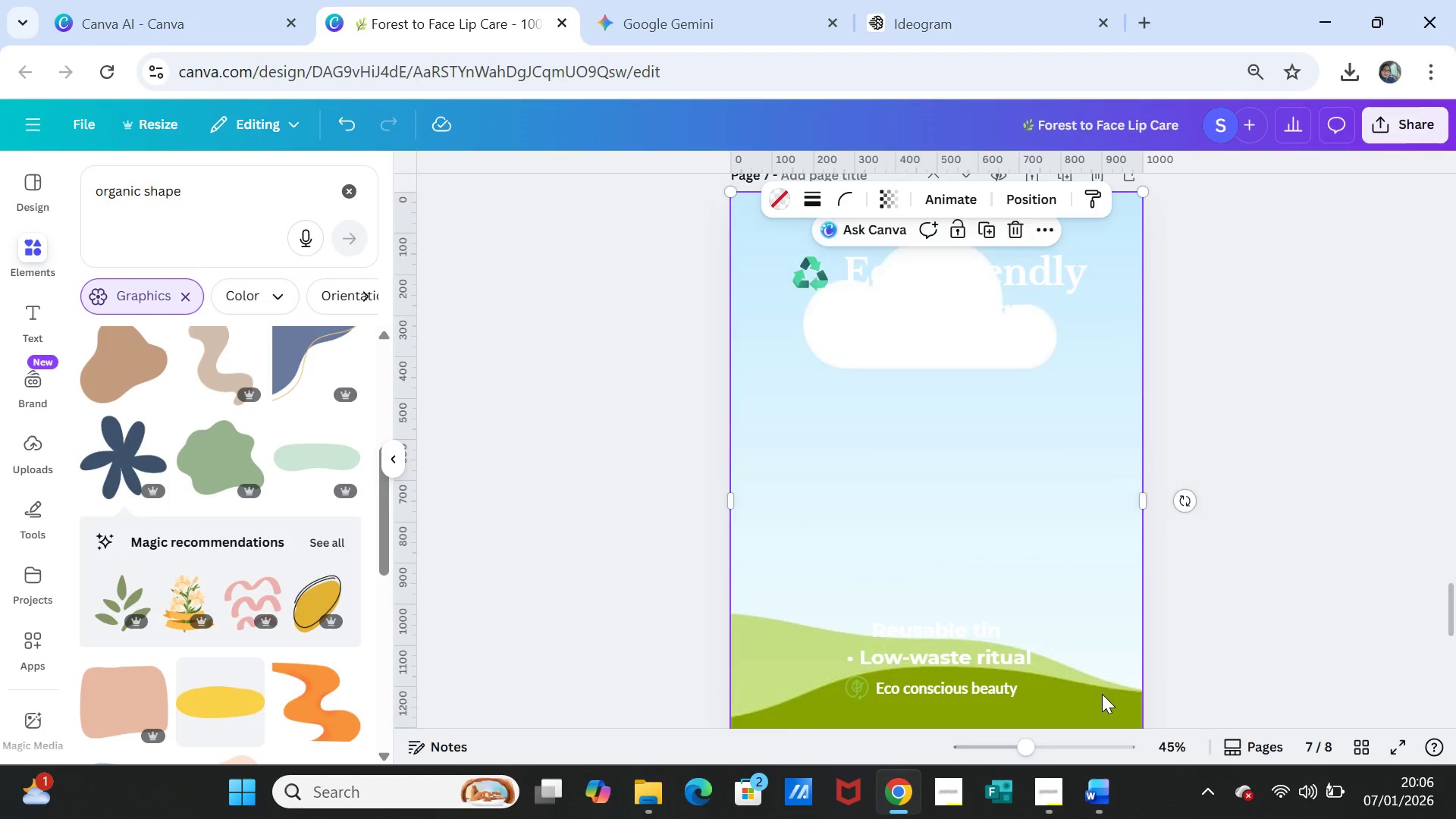 
scroll: coordinate [1102, 695], scroll_direction: down, amount: 1.0
 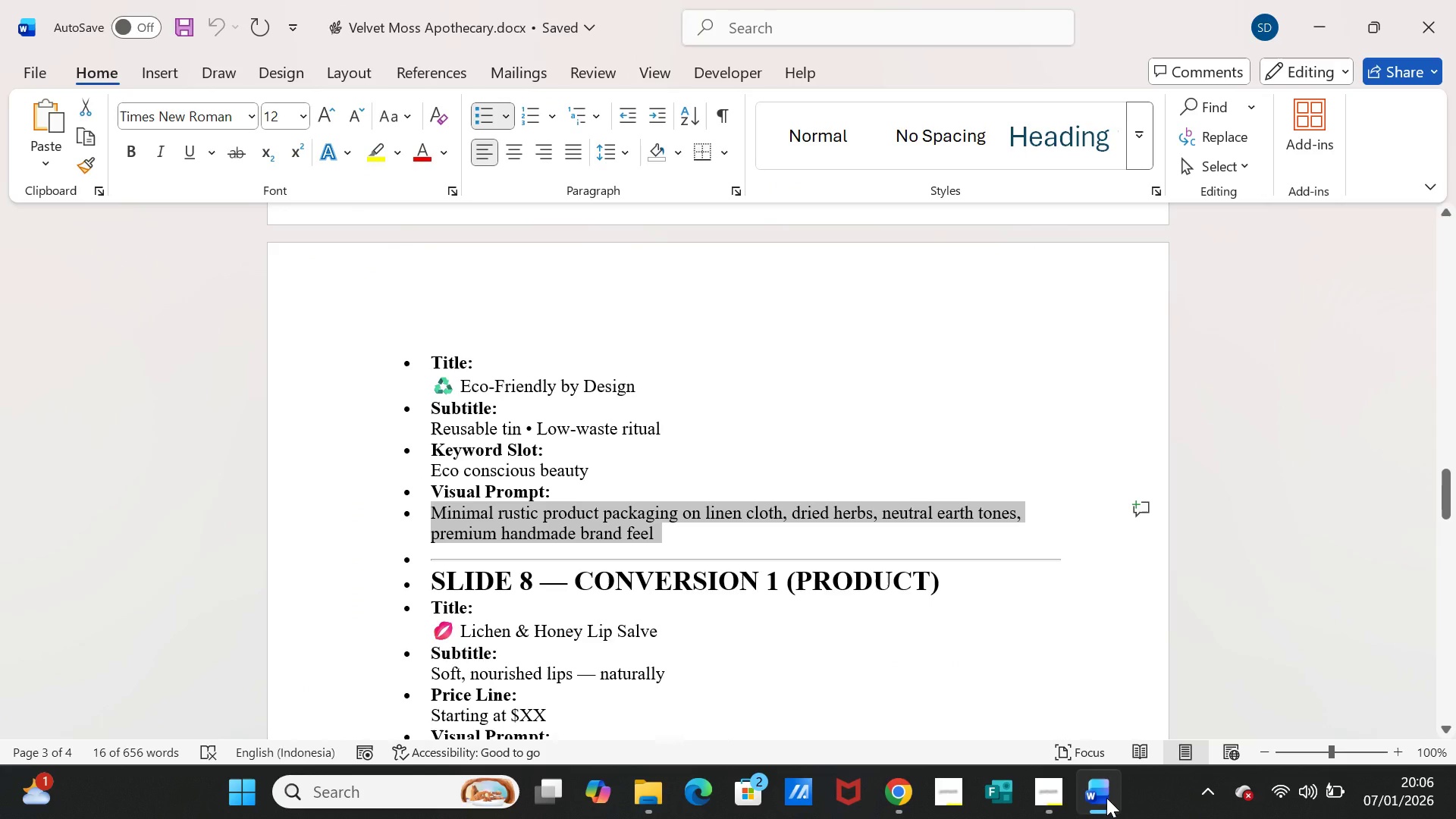 
left_click([1106, 798])
 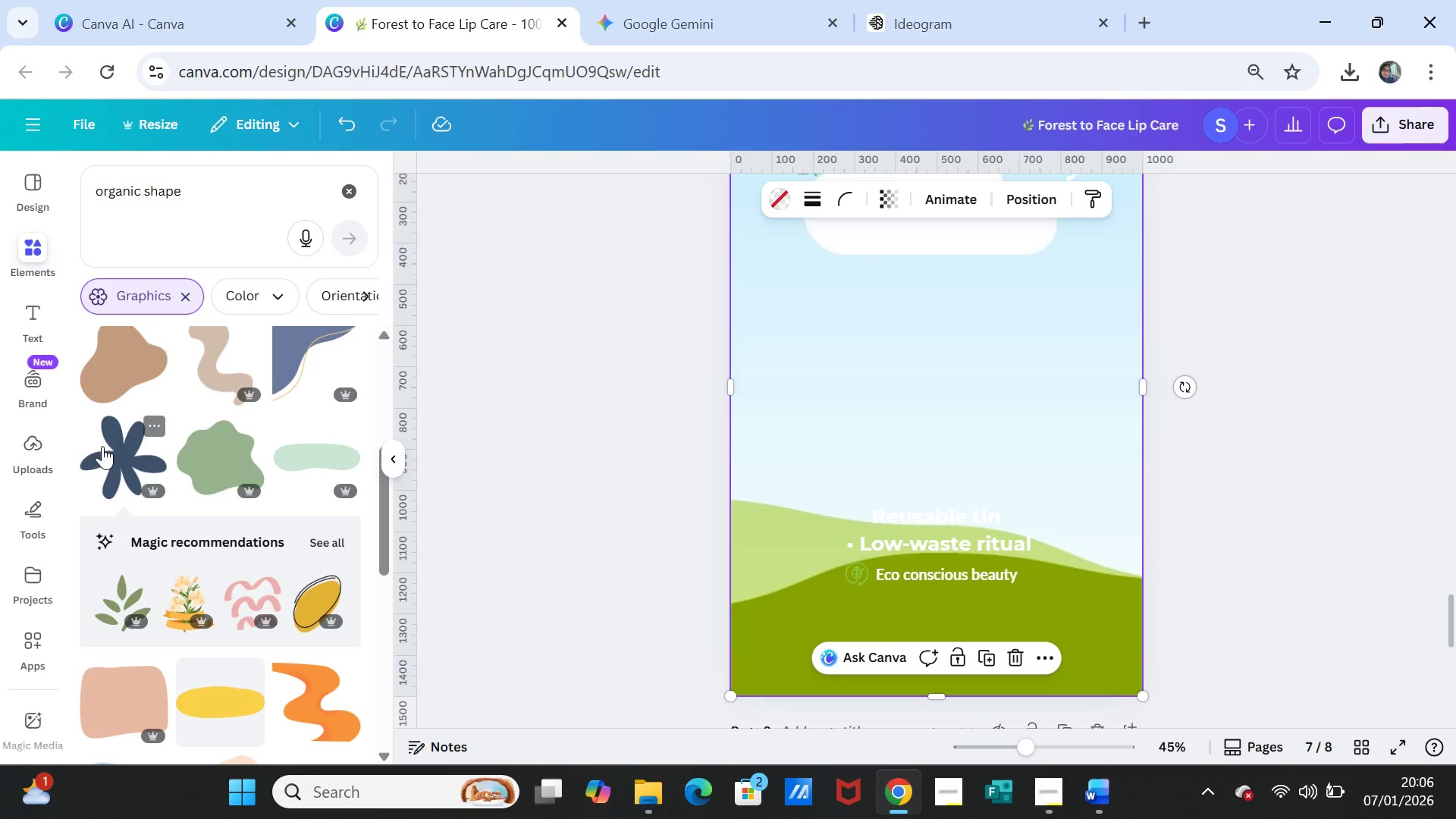 
mouse_move([37, 440])
 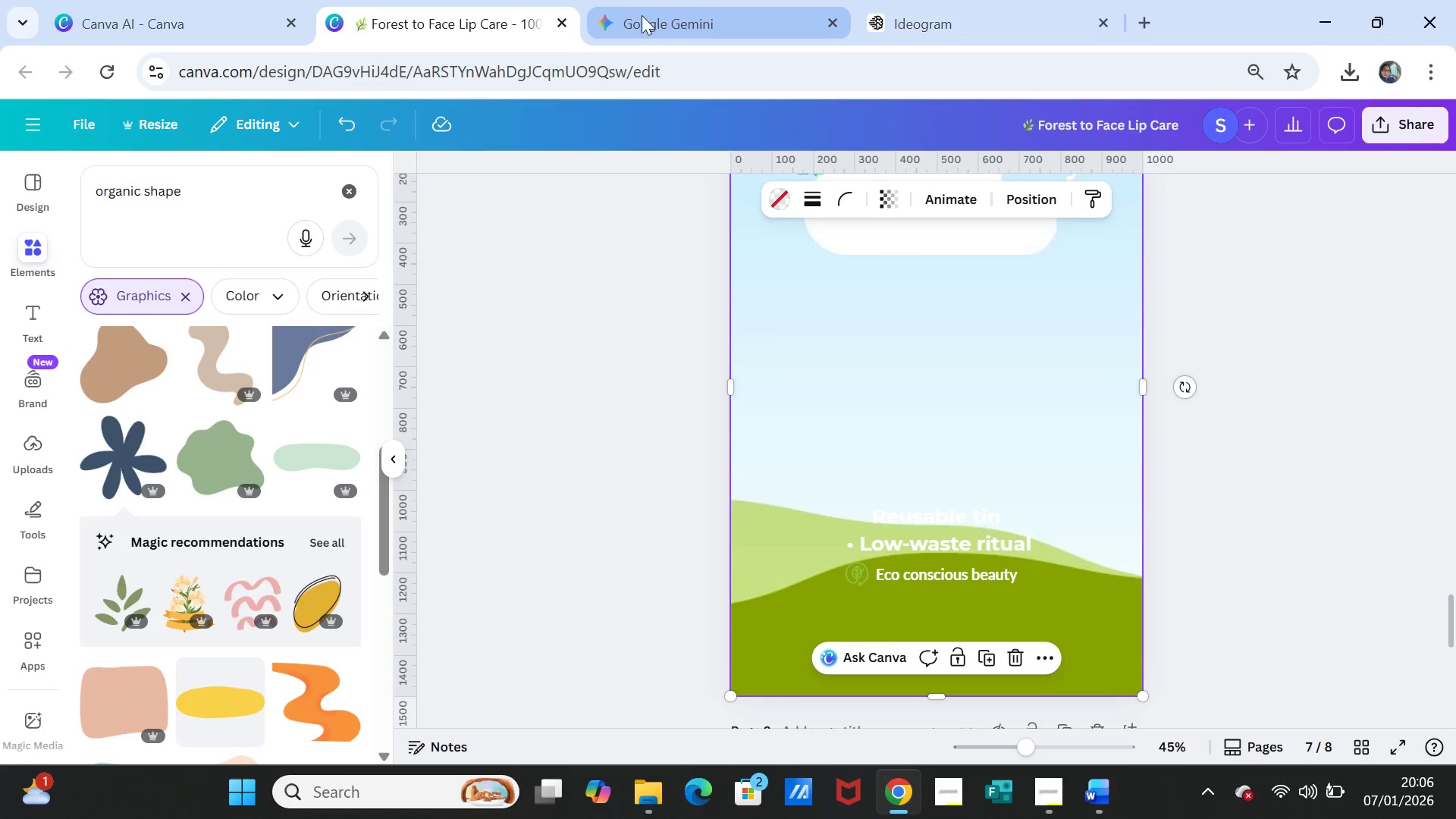 
left_click([642, 20])
 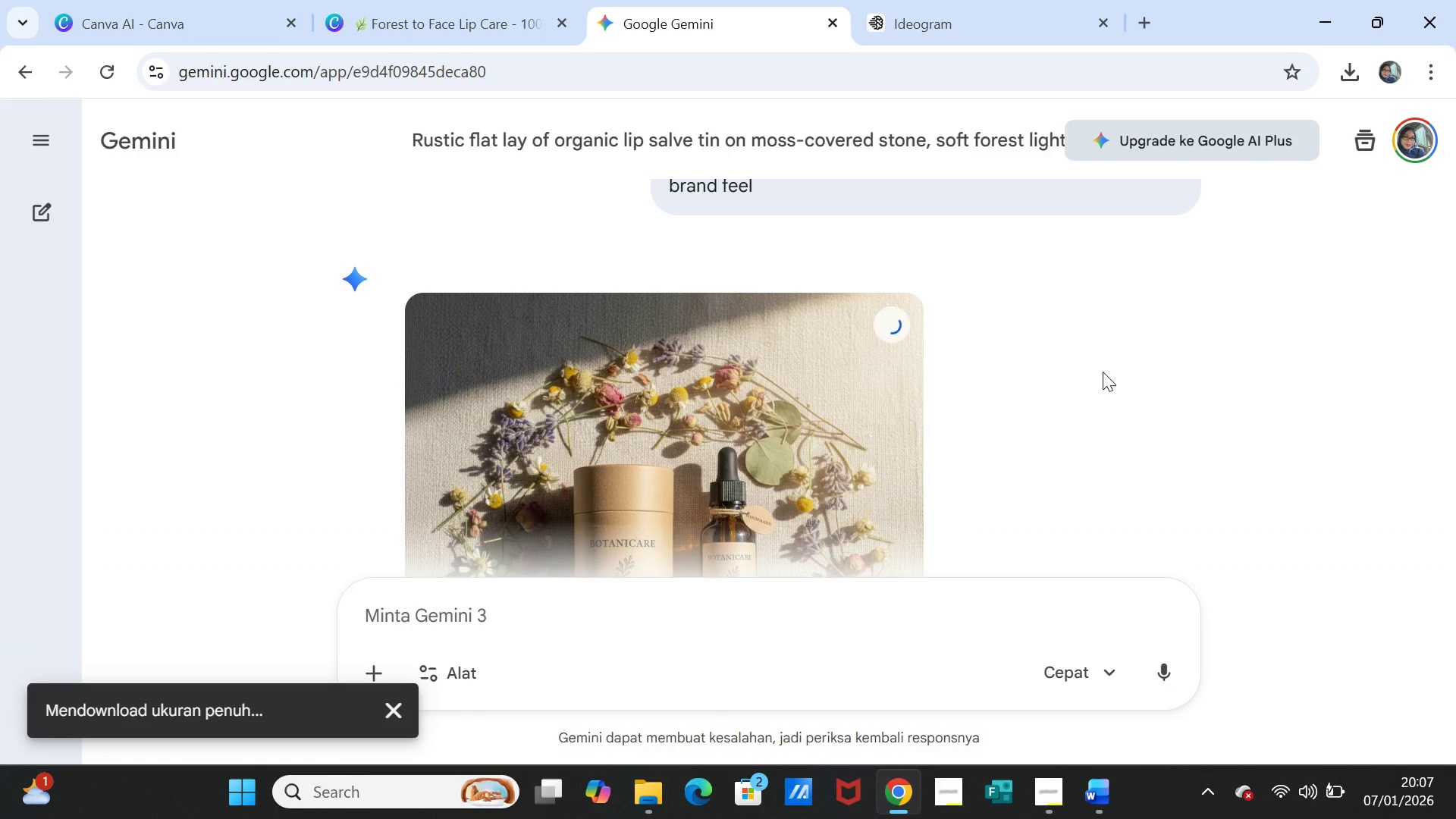 
wait(36.22)
 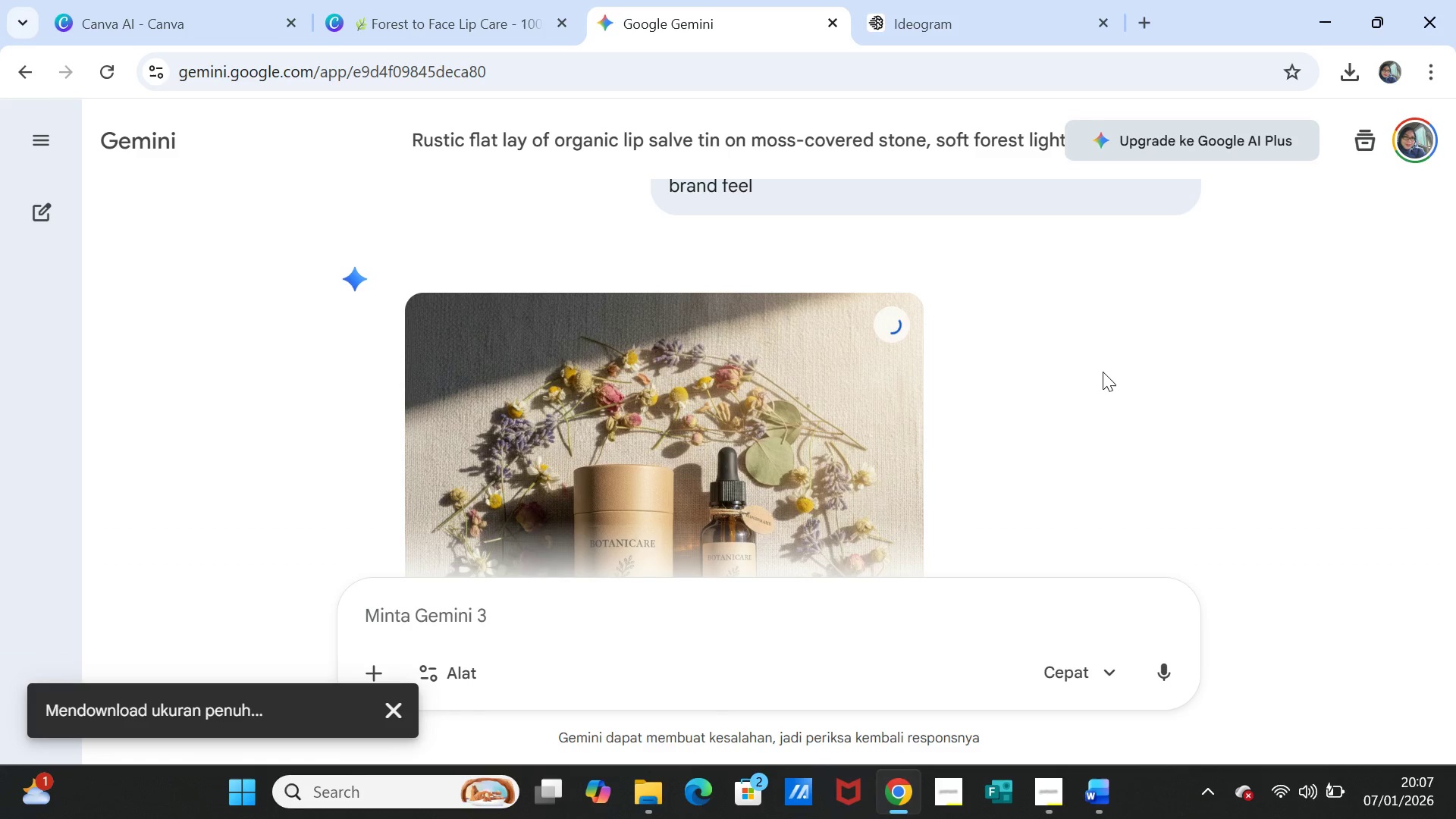 
left_click([191, 11])
 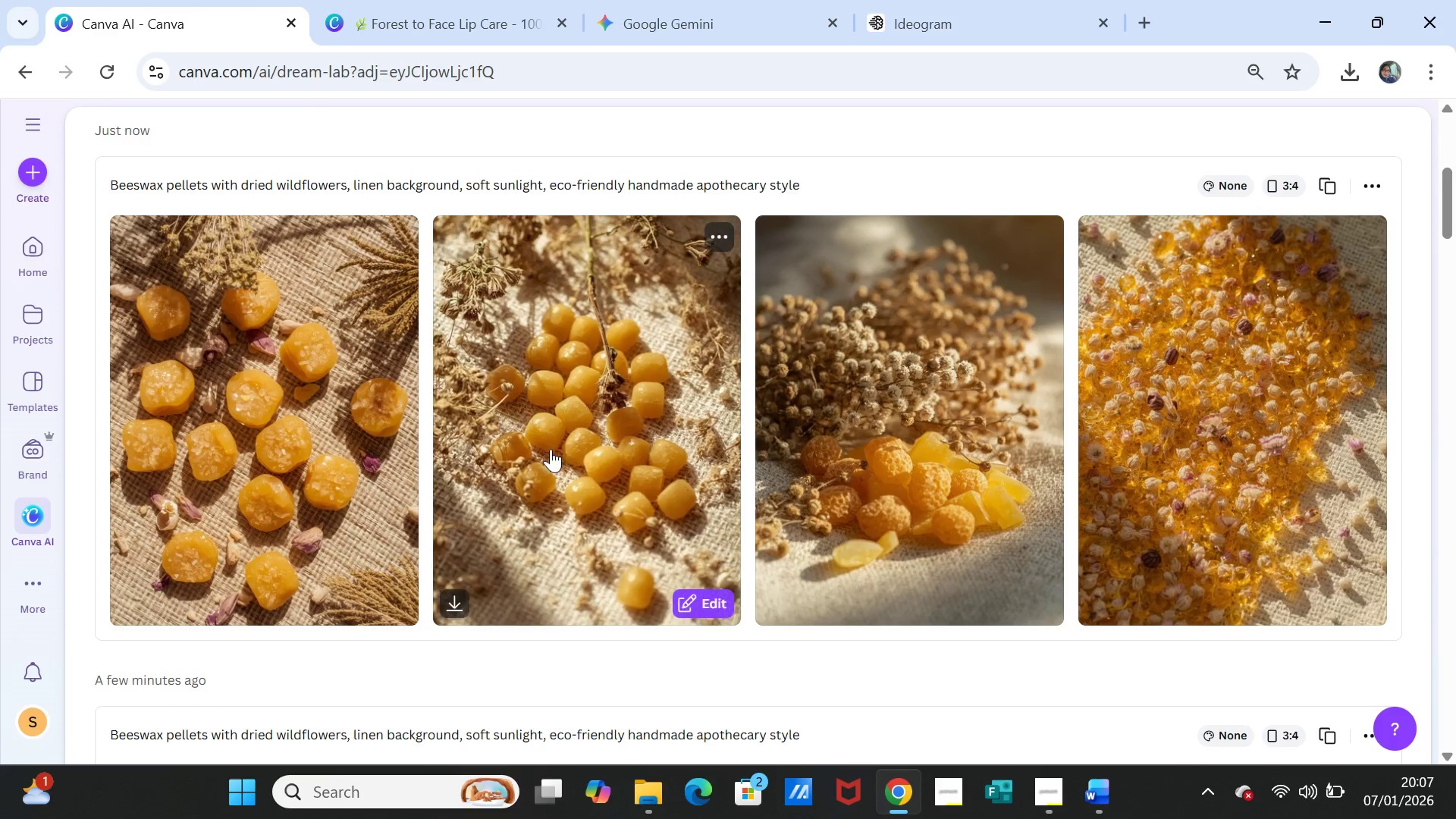 
scroll: coordinate [551, 449], scroll_direction: up, amount: 5.0
 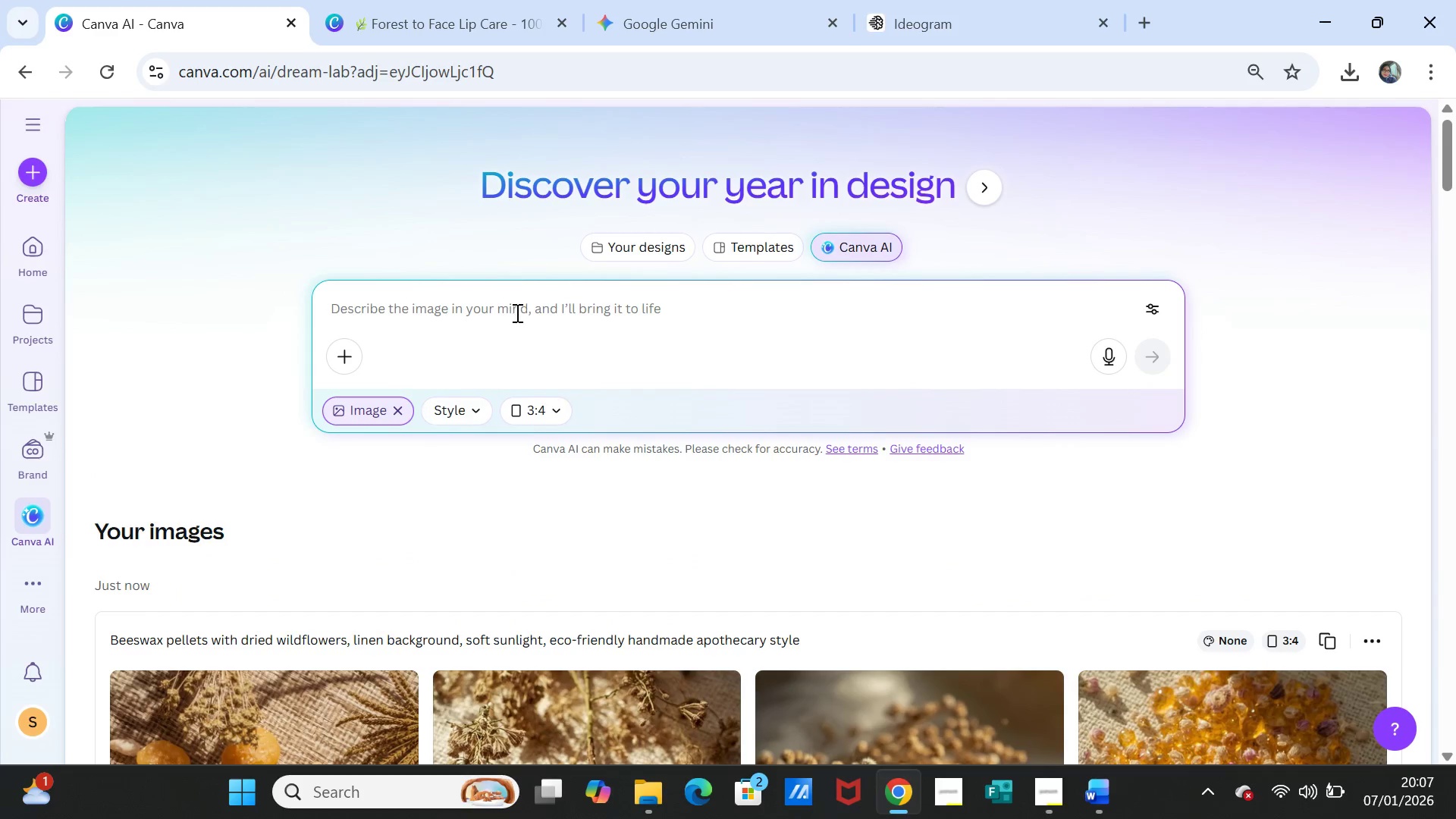 
left_click([516, 312])
 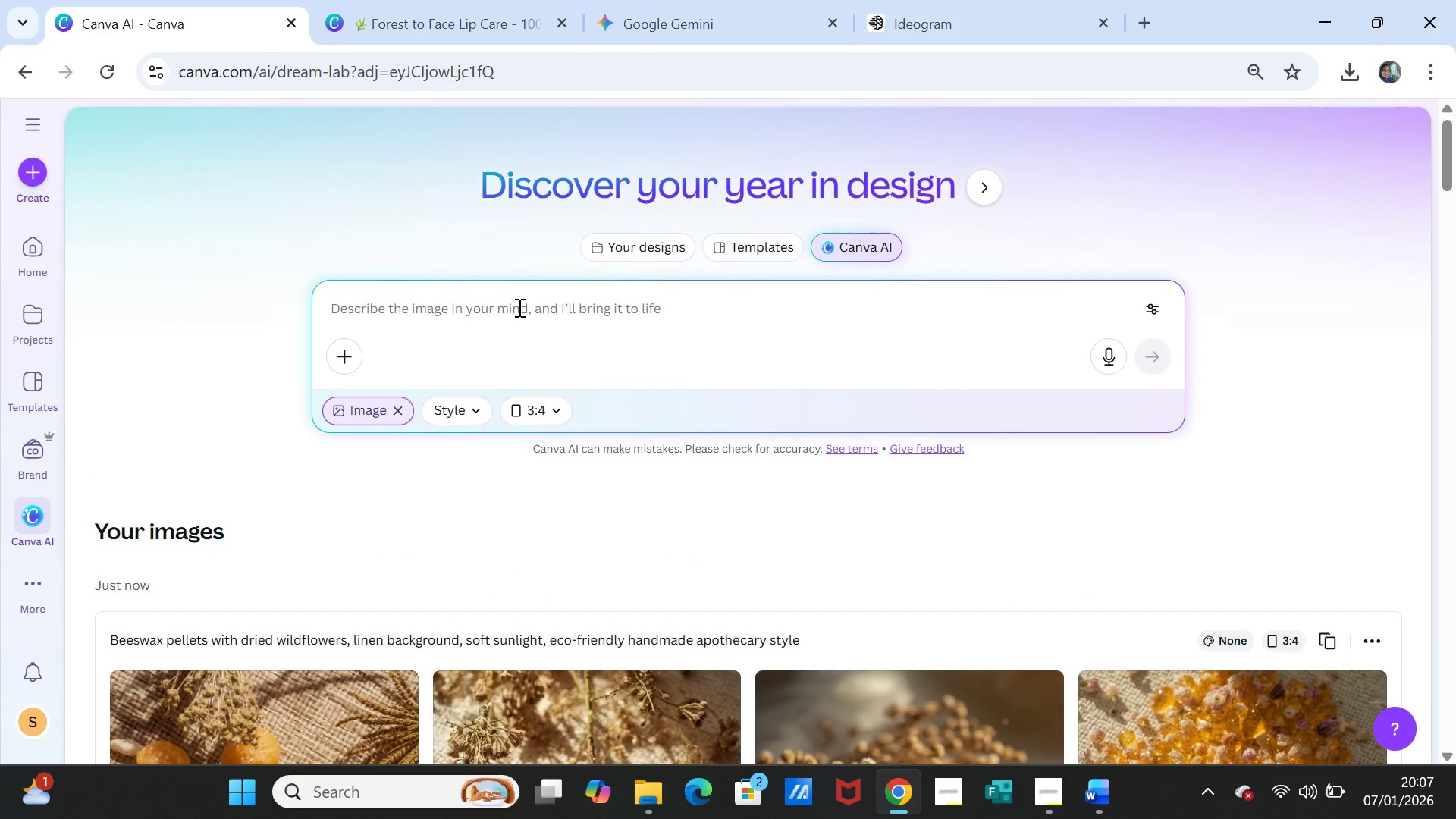 
key(Control+C)
 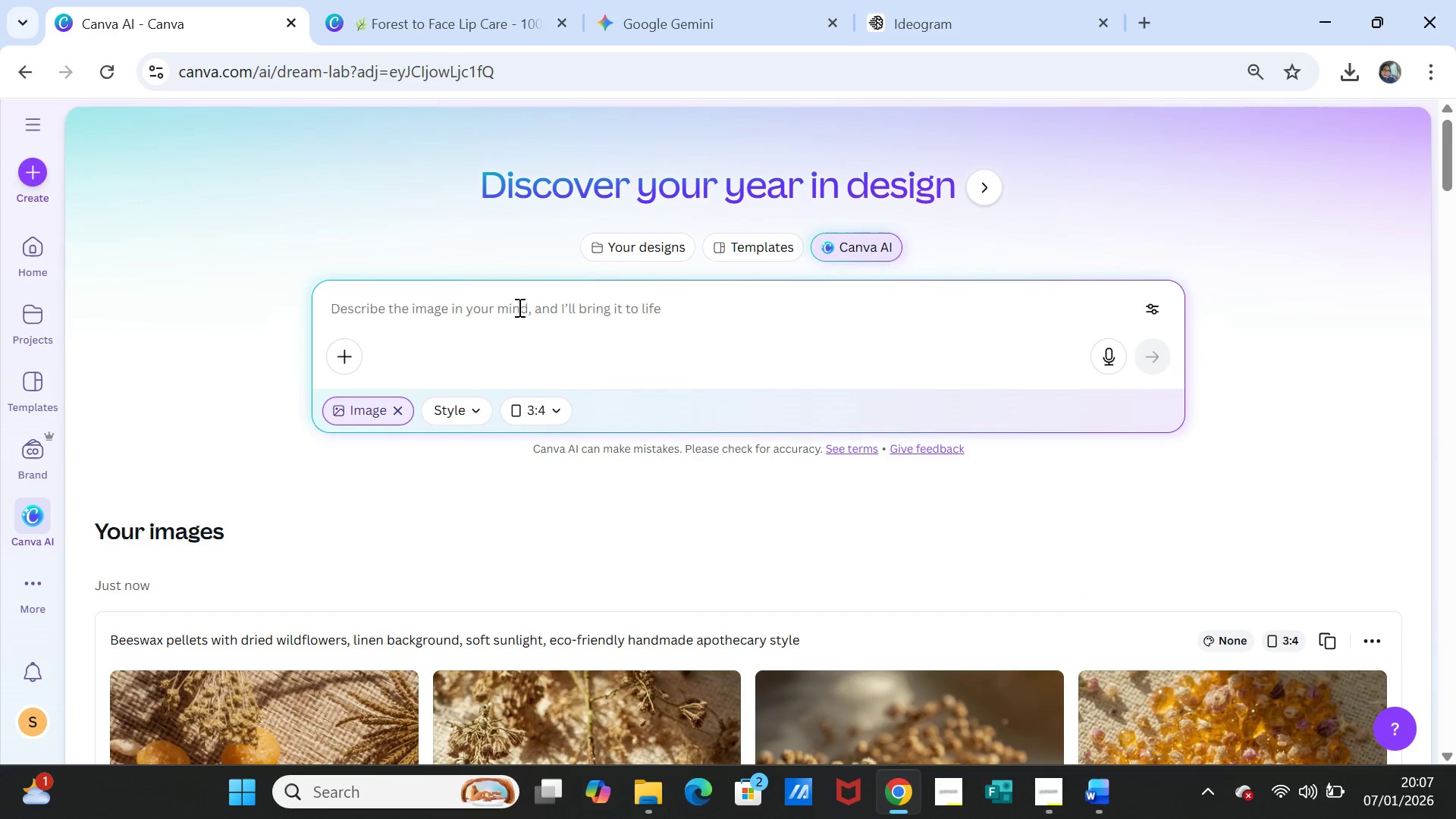 
key(Control+V)
 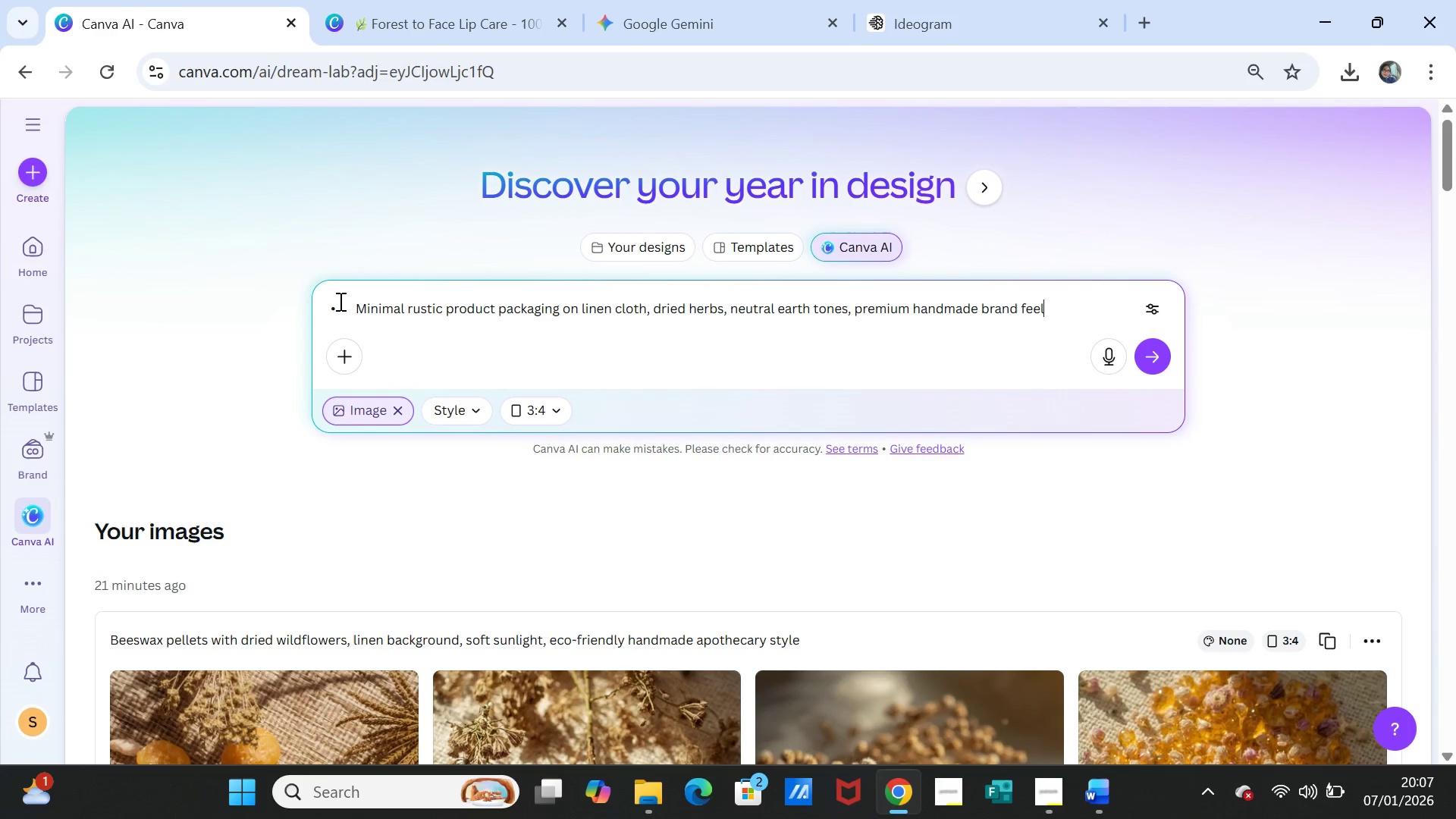 
left_click([353, 307])
 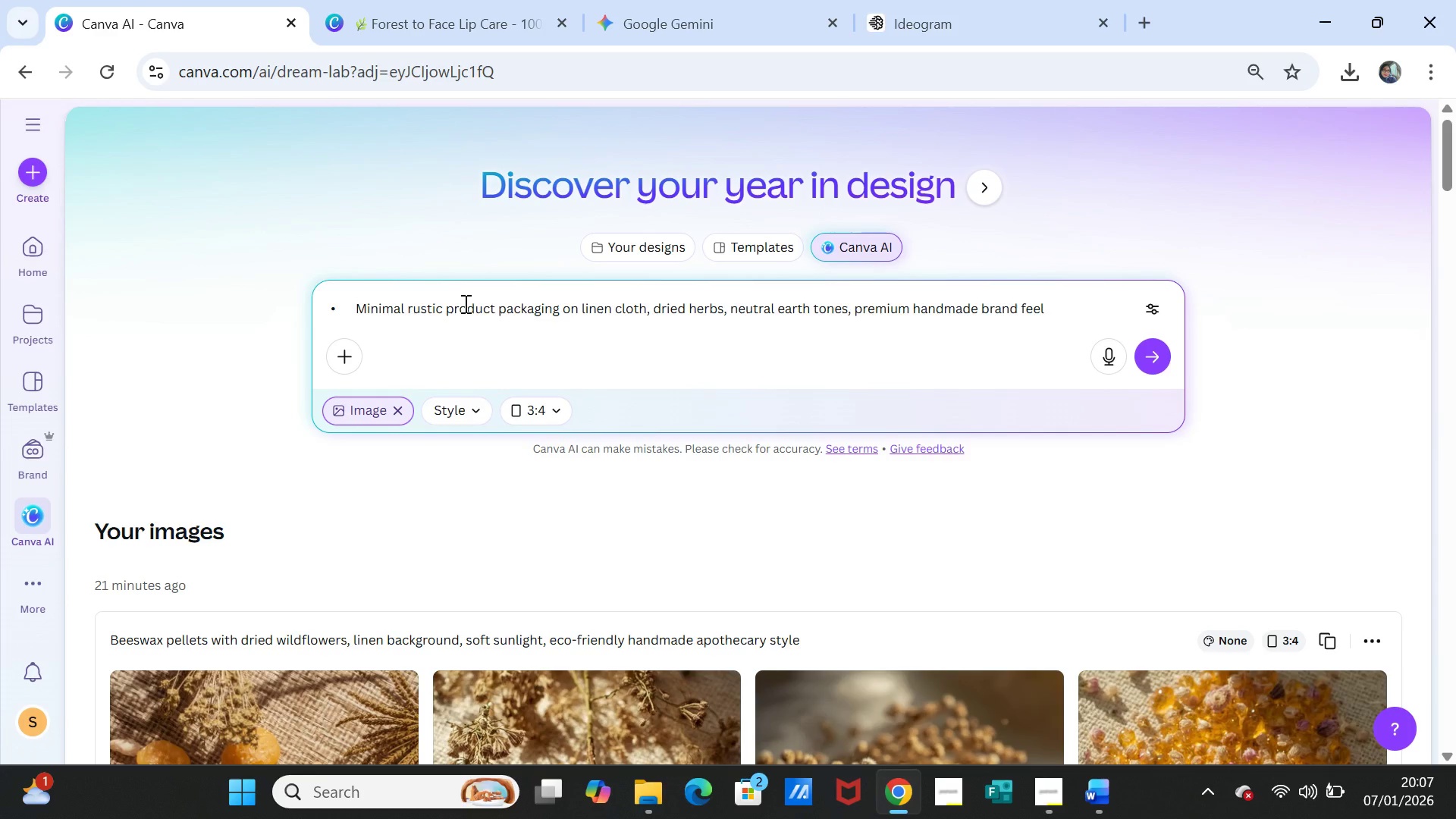 
key(Backspace)
 